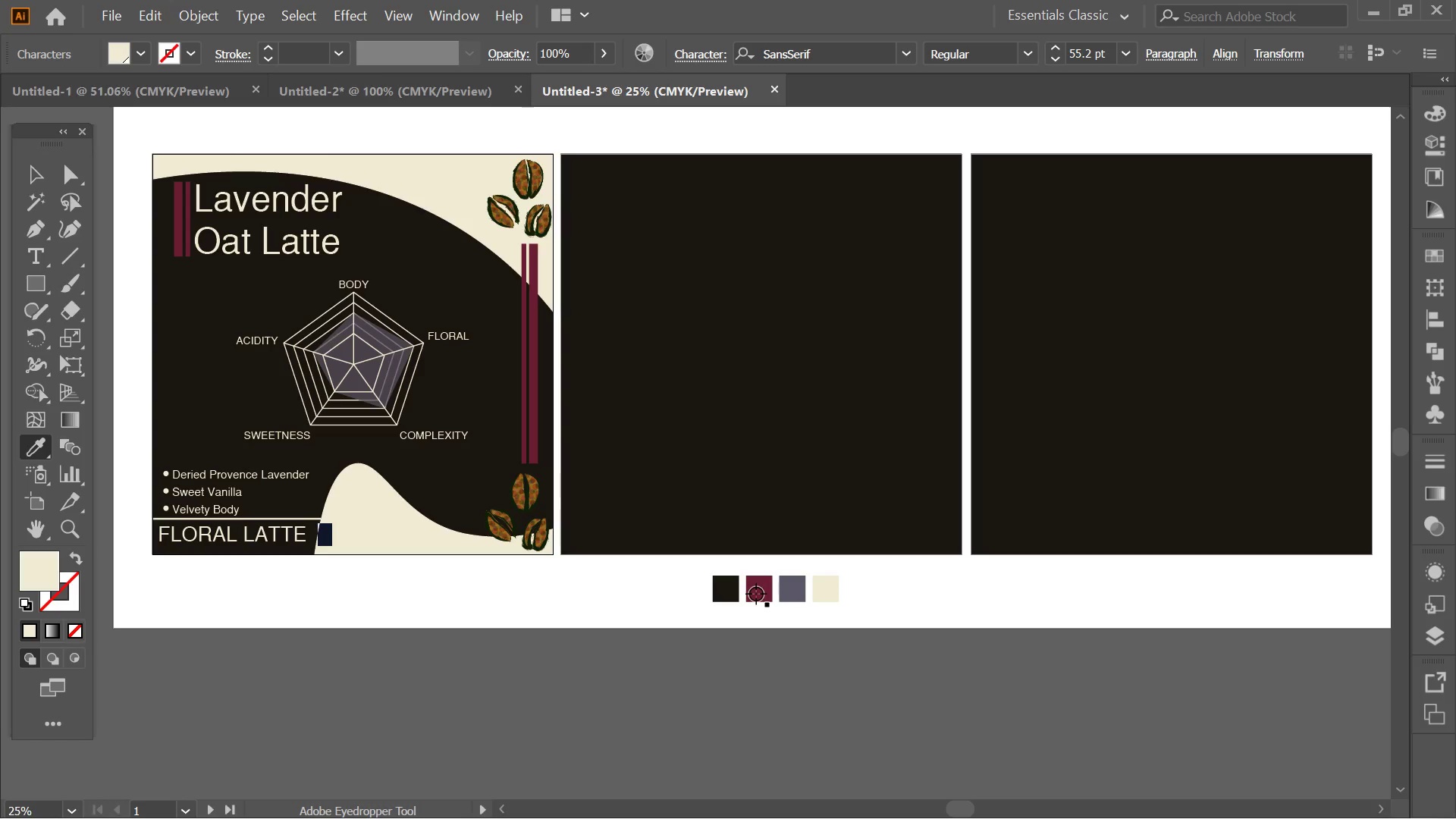 
left_click([756, 594])
 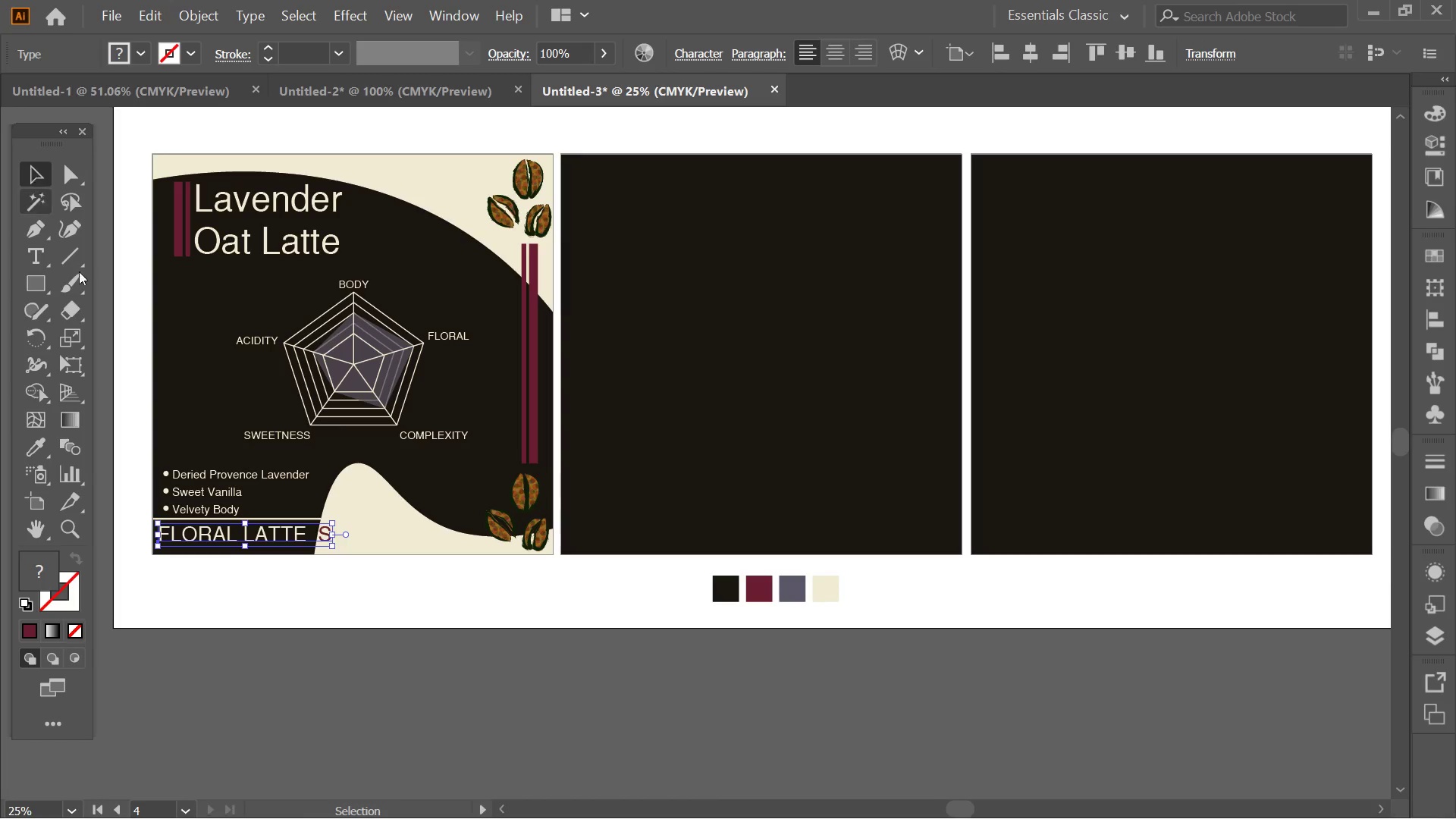 
double_click([393, 659])
 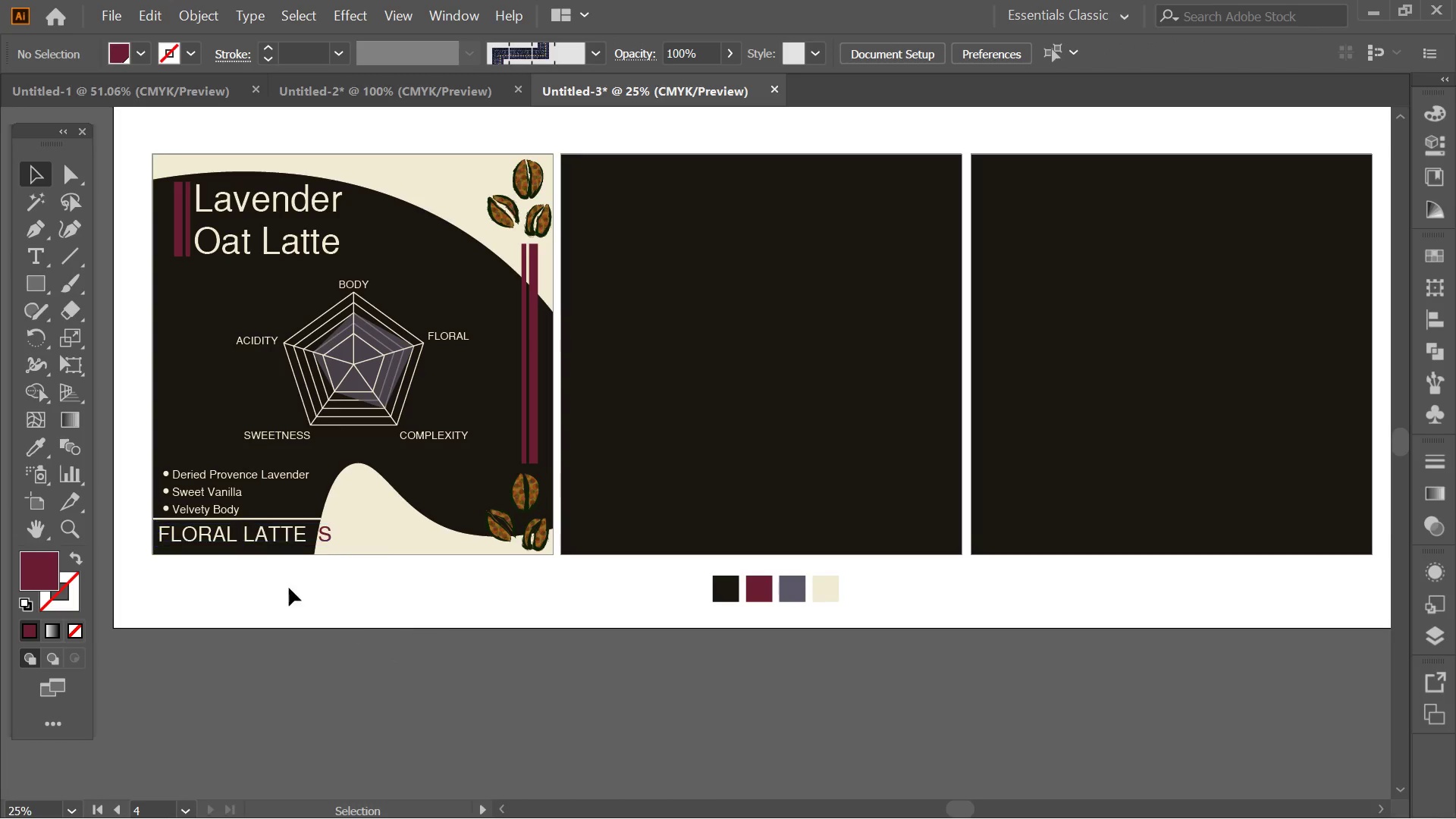 
key(Alt+AltLeft)
 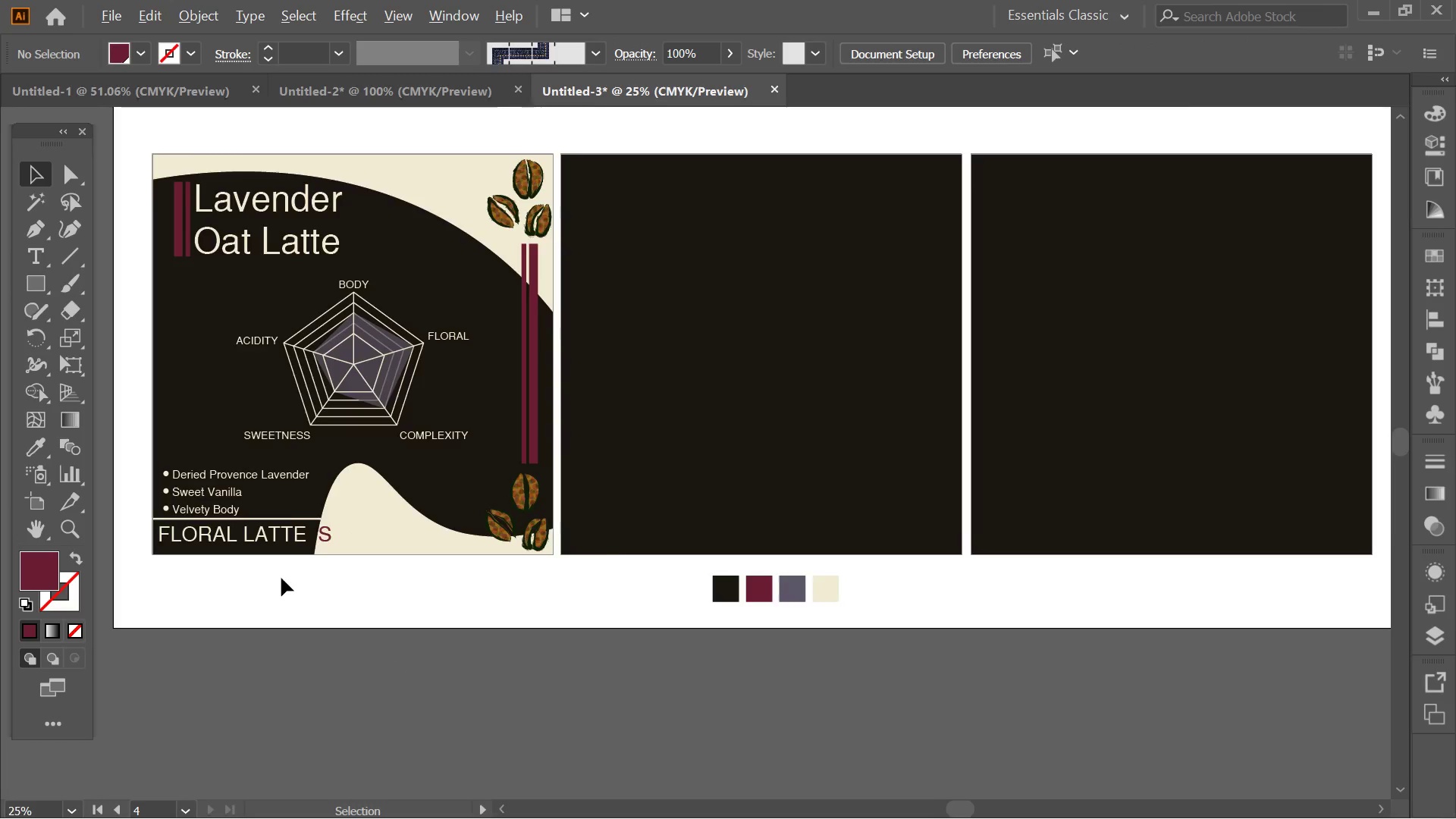 
hold_key(key=Space, duration=0.48)
 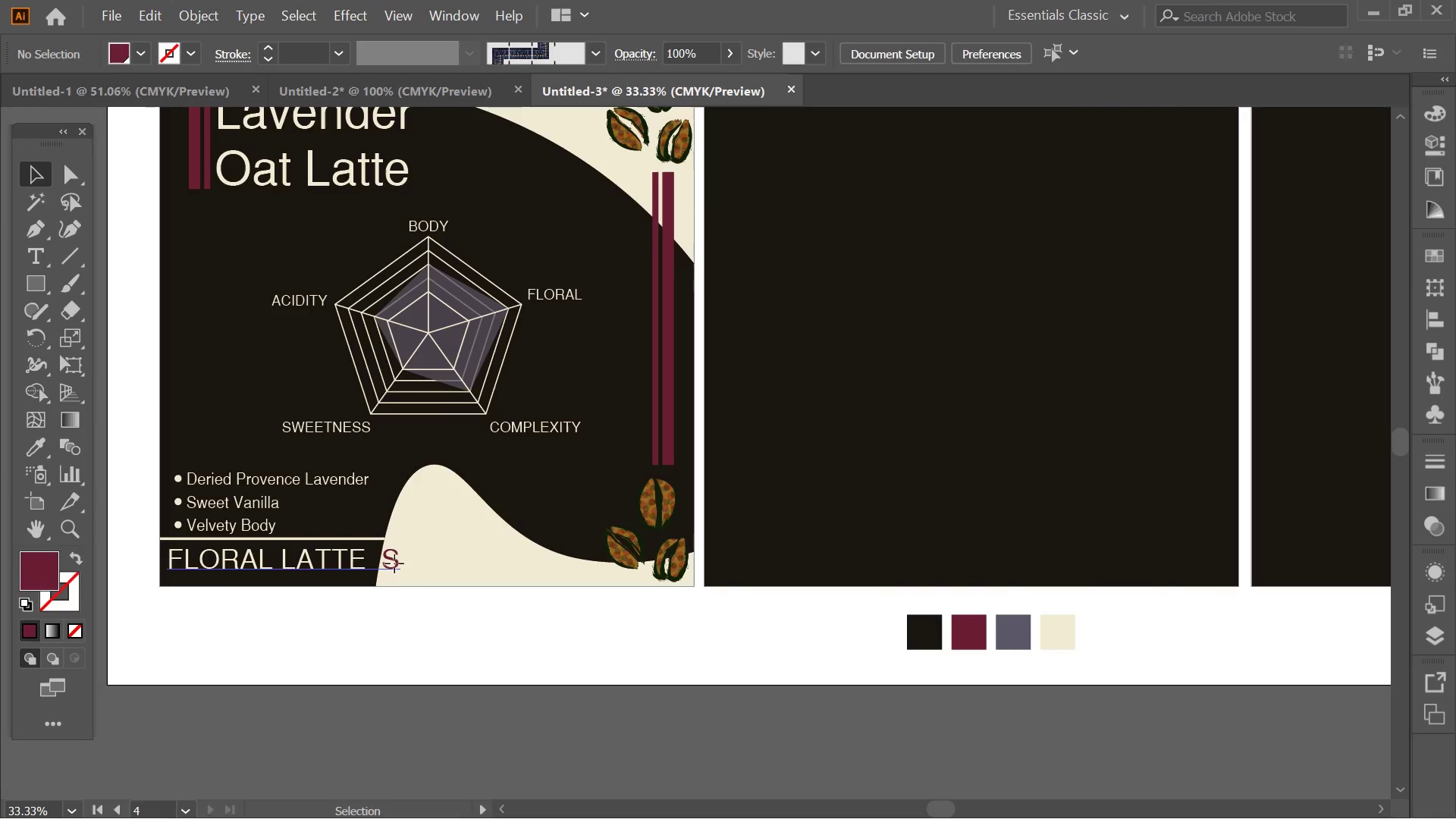 
left_click_drag(start_coordinate=[358, 615], to_coordinate=[405, 652])
 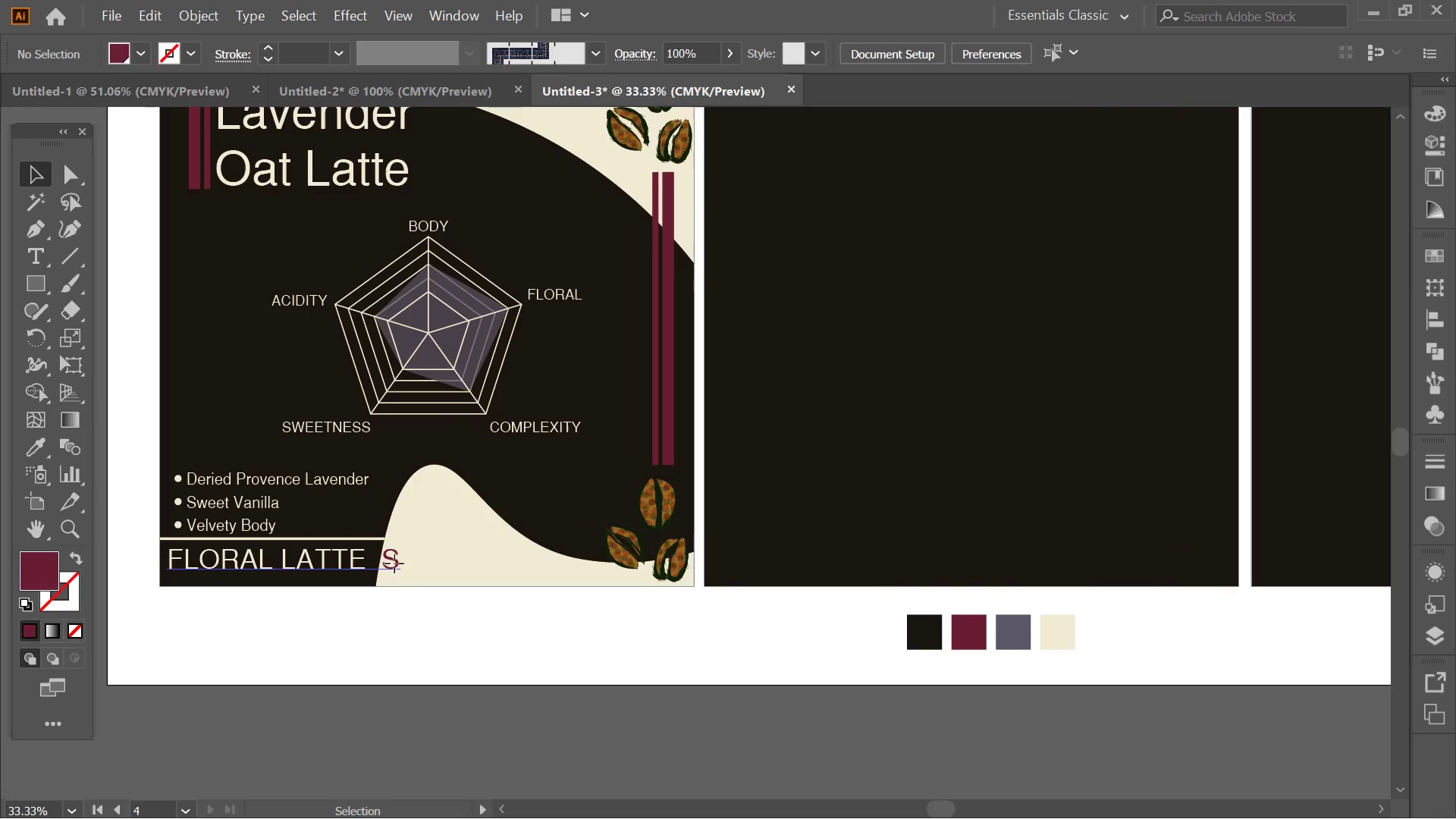 
scroll: coordinate [281, 578], scroll_direction: none, amount: 0.0
 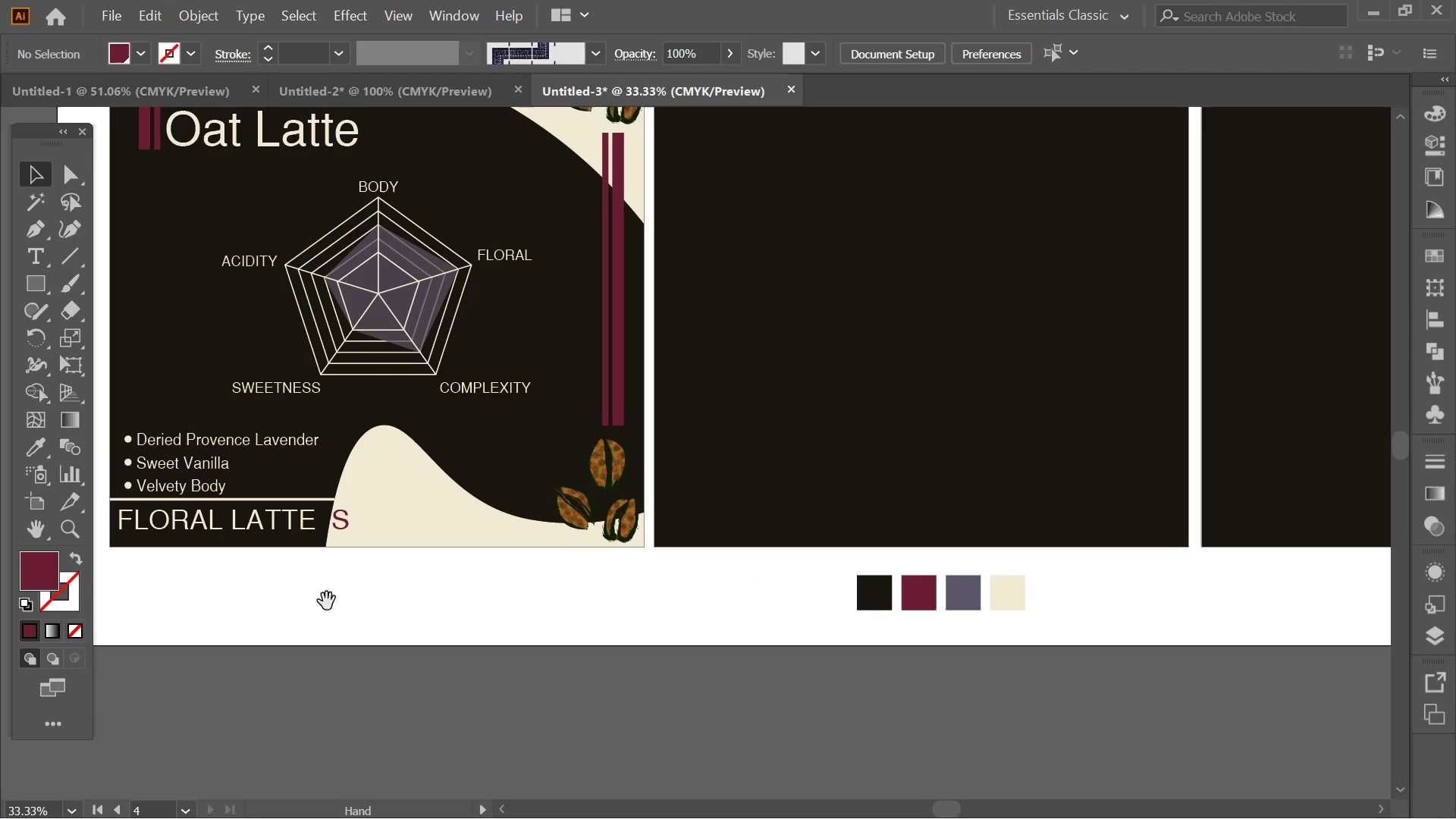 
double_click([394, 563])
 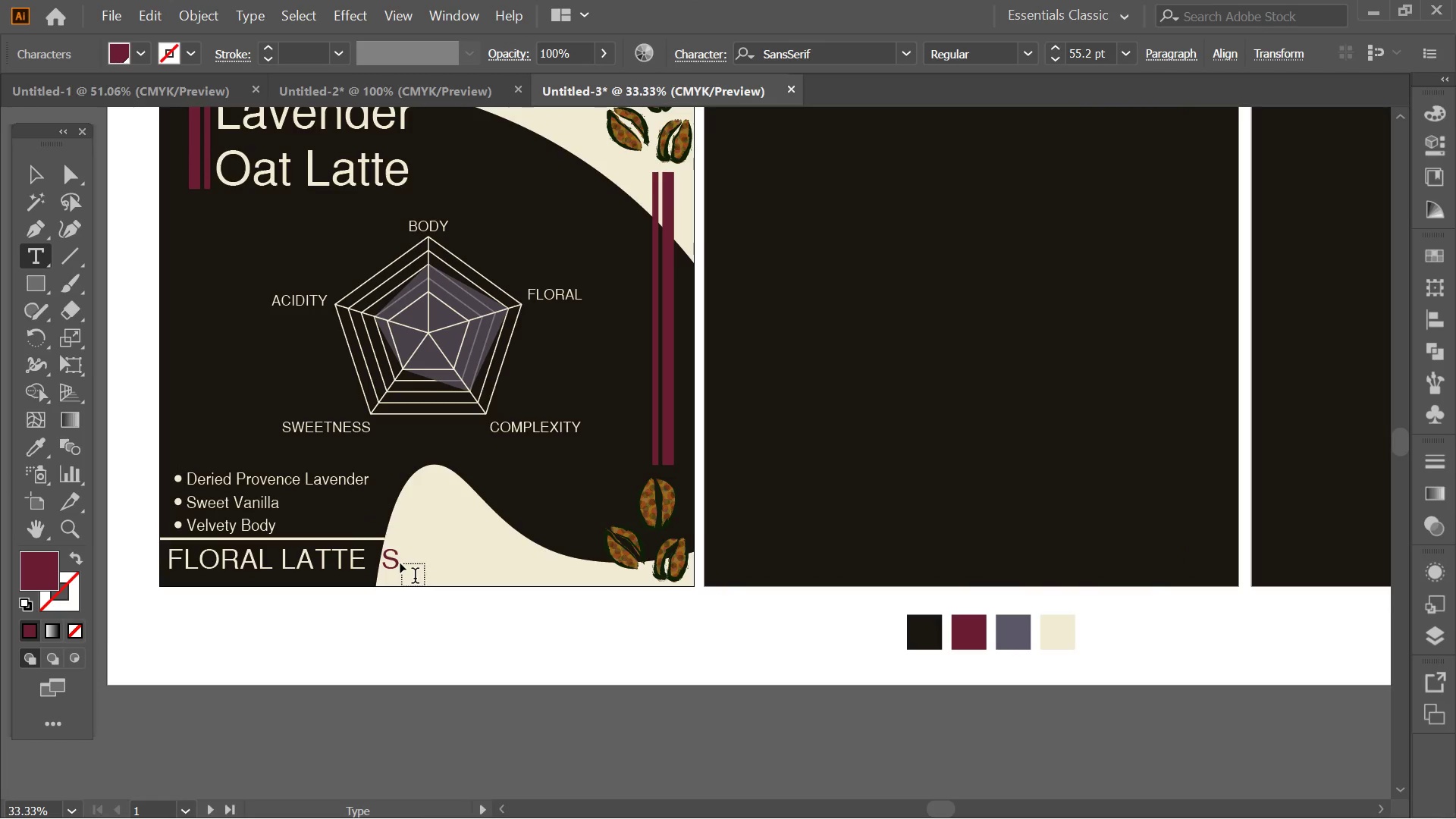 
type(ERIES)
 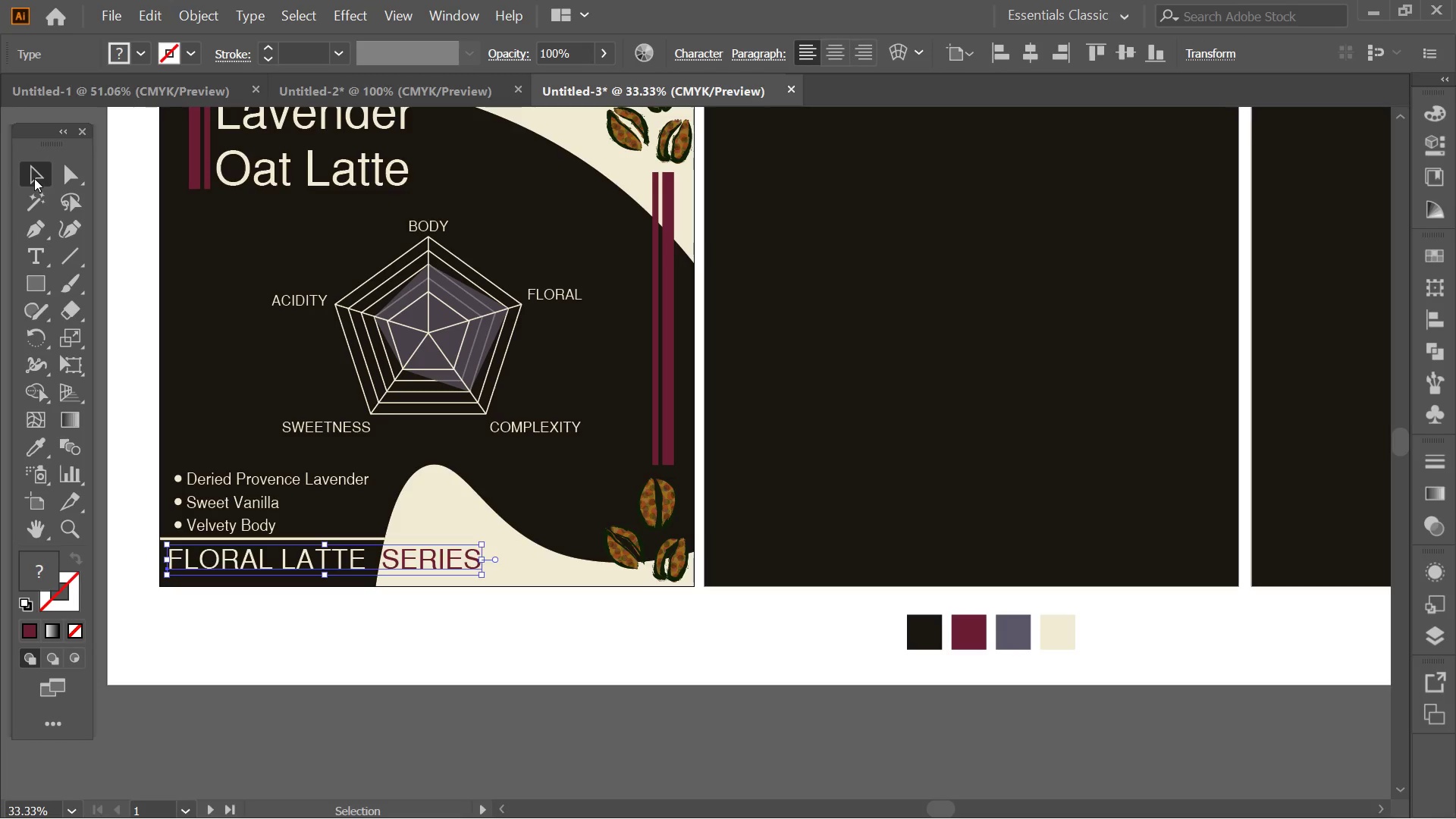 
double_click([134, 238])
 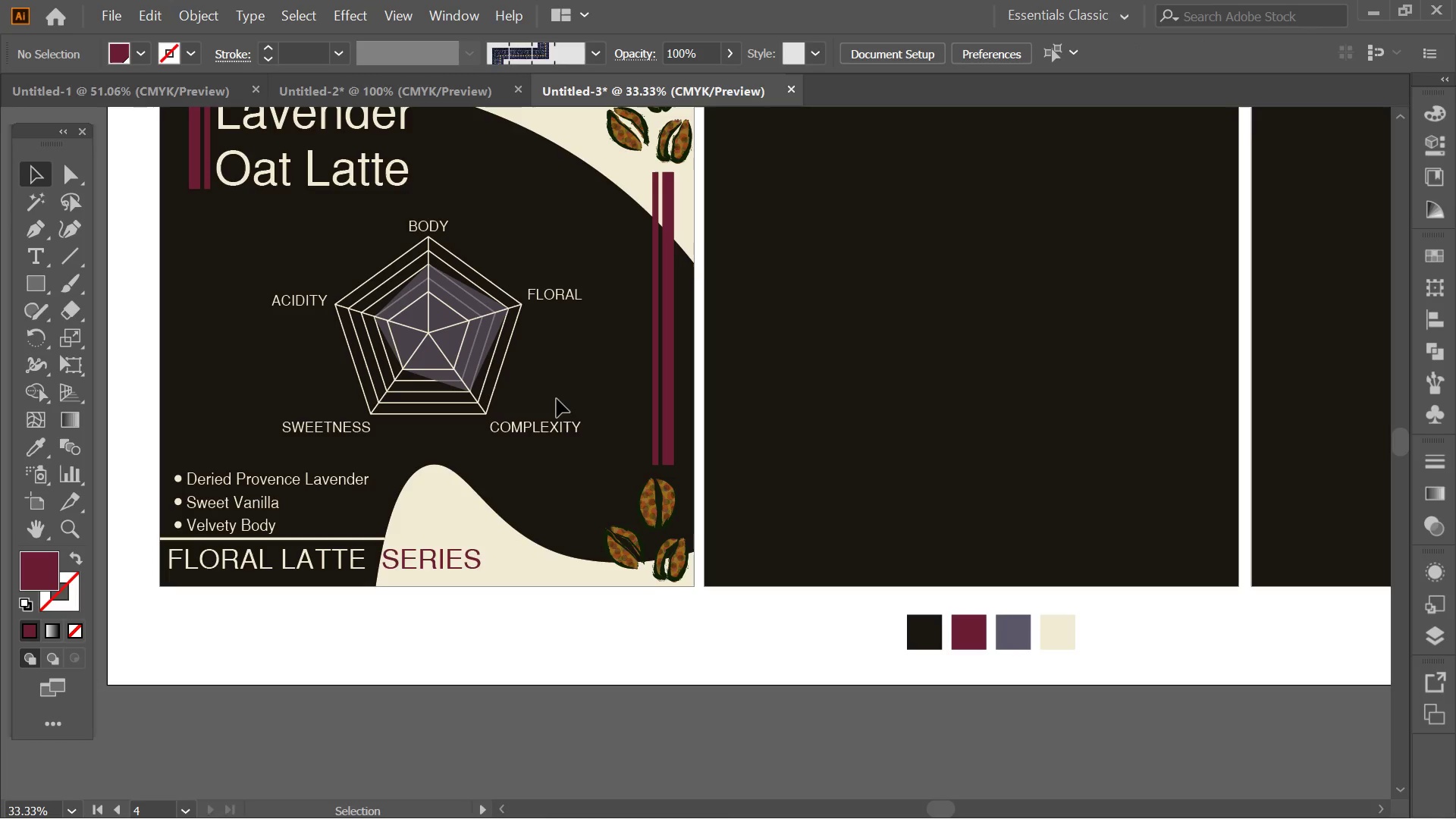 
hold_key(key=Space, duration=1.51)
 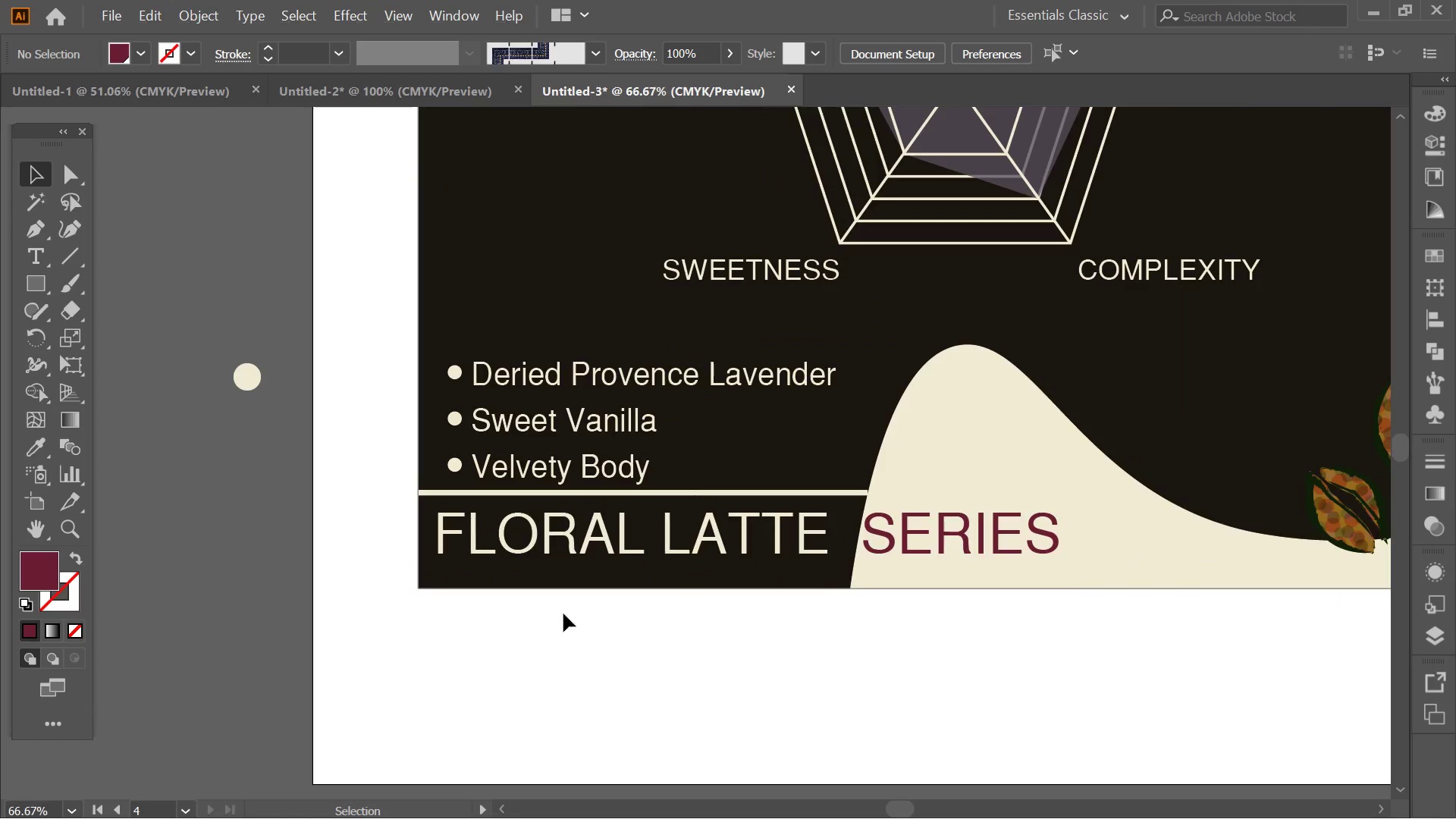 
left_click_drag(start_coordinate=[617, 399], to_coordinate=[859, 419])
 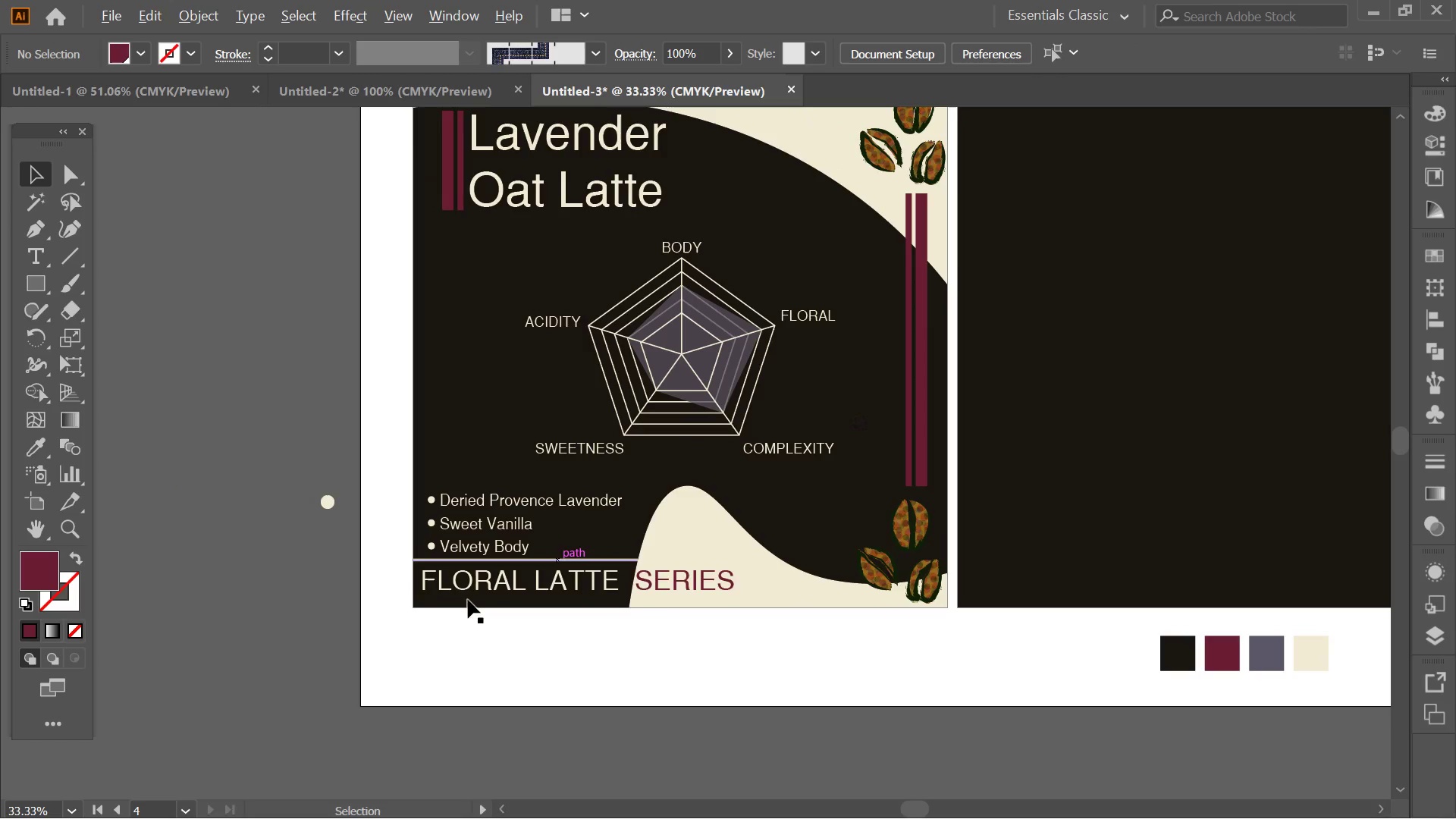 
hold_key(key=Space, duration=1.5)
 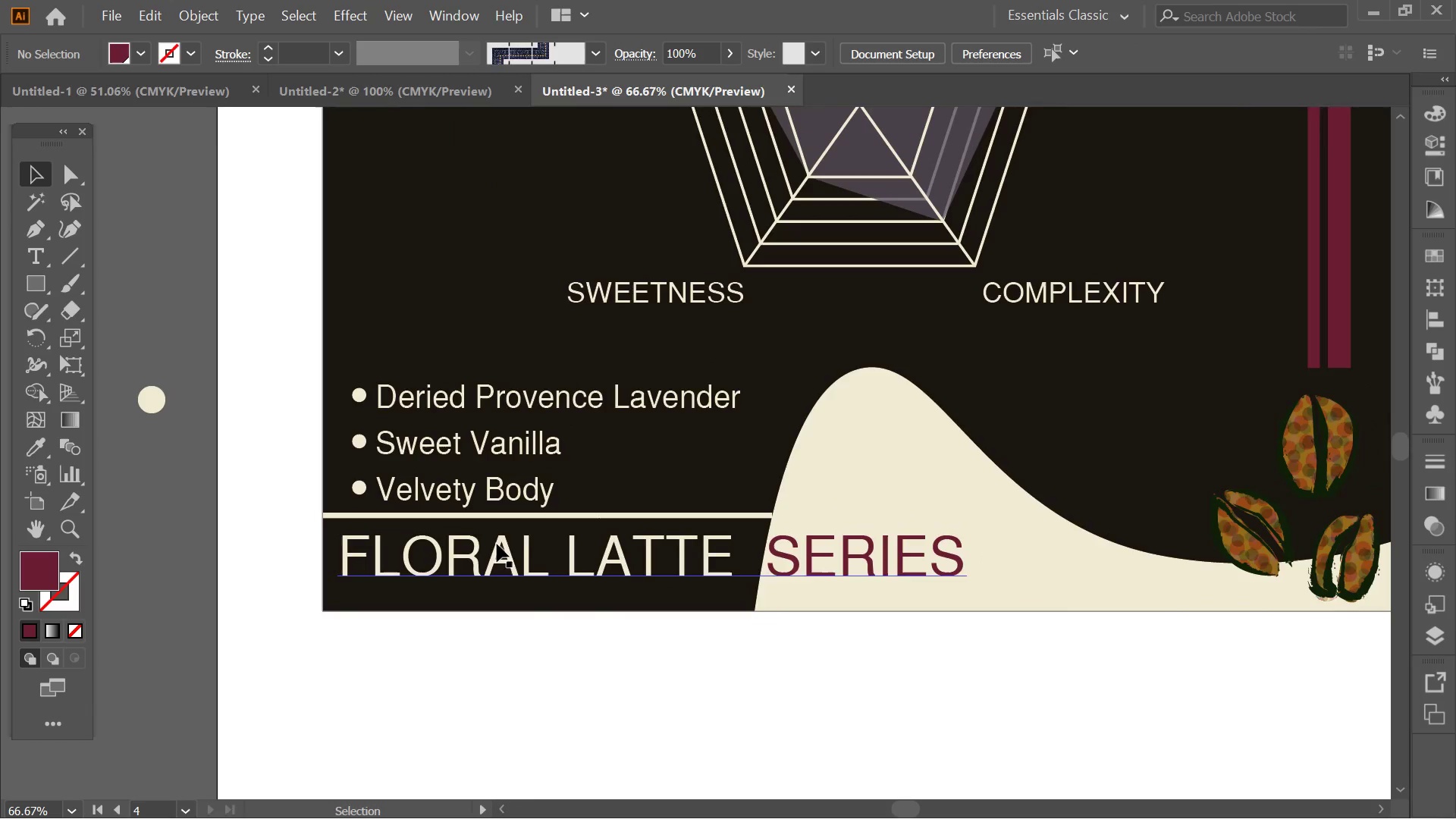 
hold_key(key=AltLeft, duration=0.38)
scroll: coordinate [410, 626], scroll_direction: up, amount: 2.0
 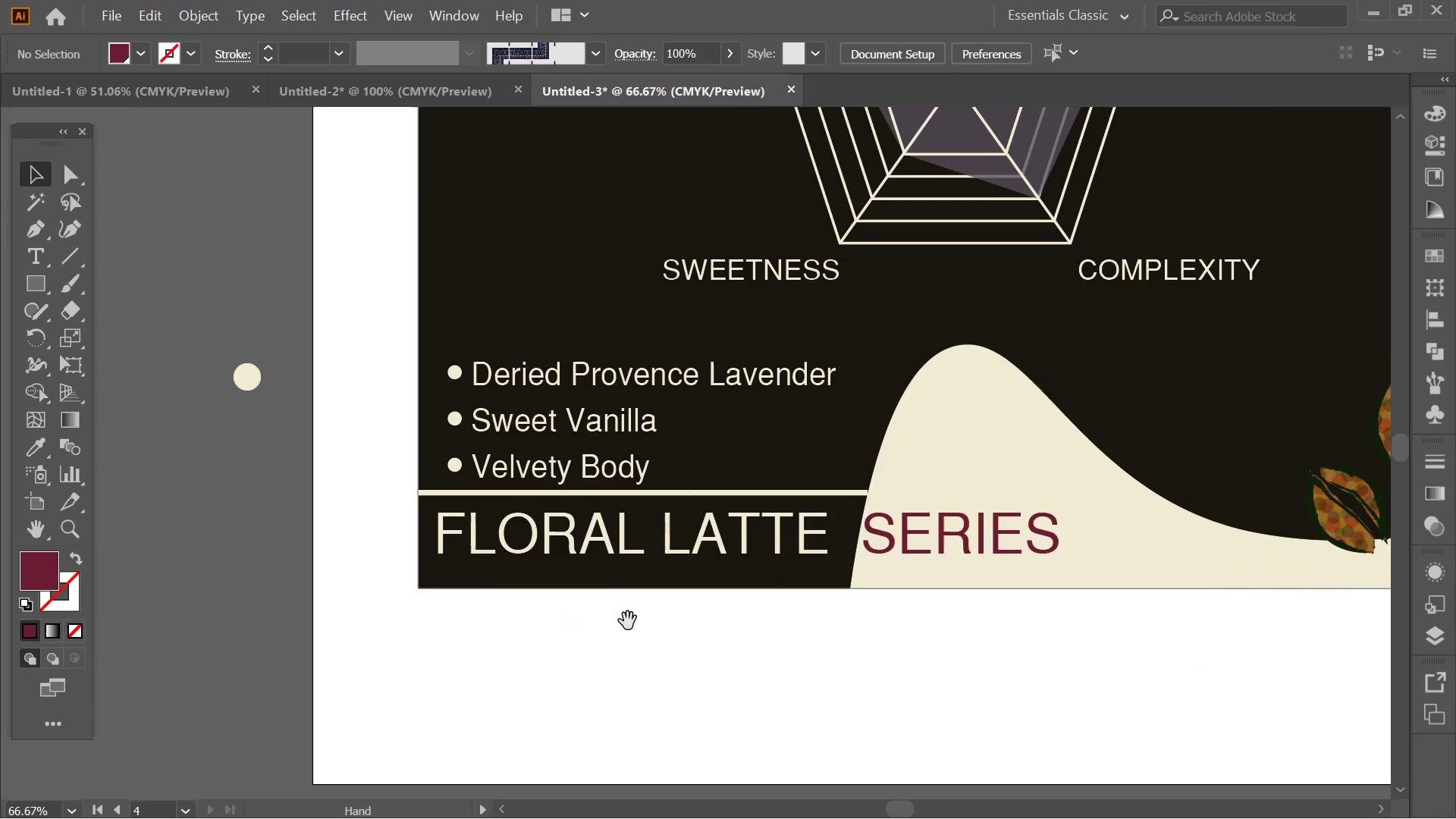 
left_click_drag(start_coordinate=[628, 621], to_coordinate=[538, 642])
 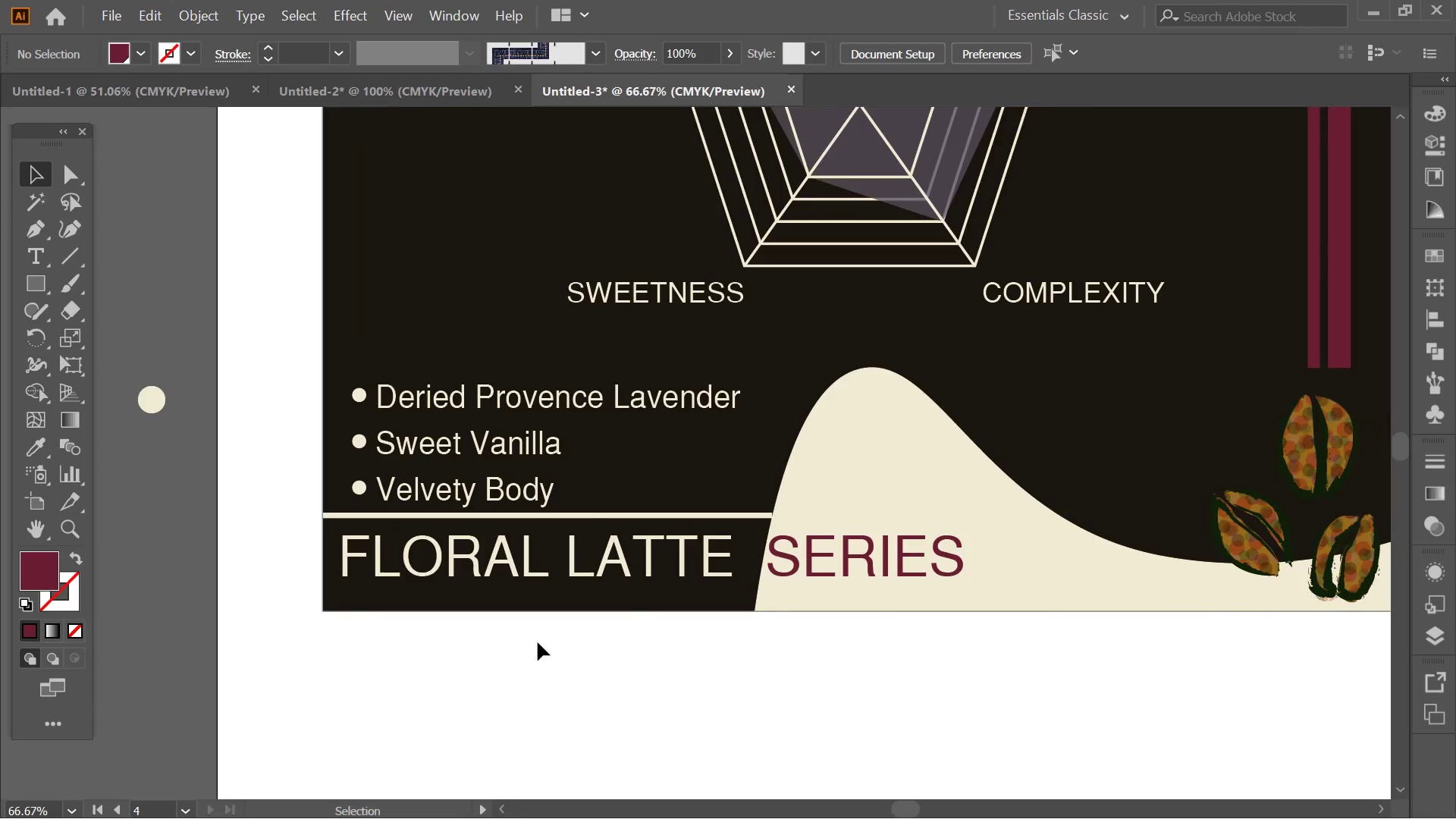 
key(Space)
 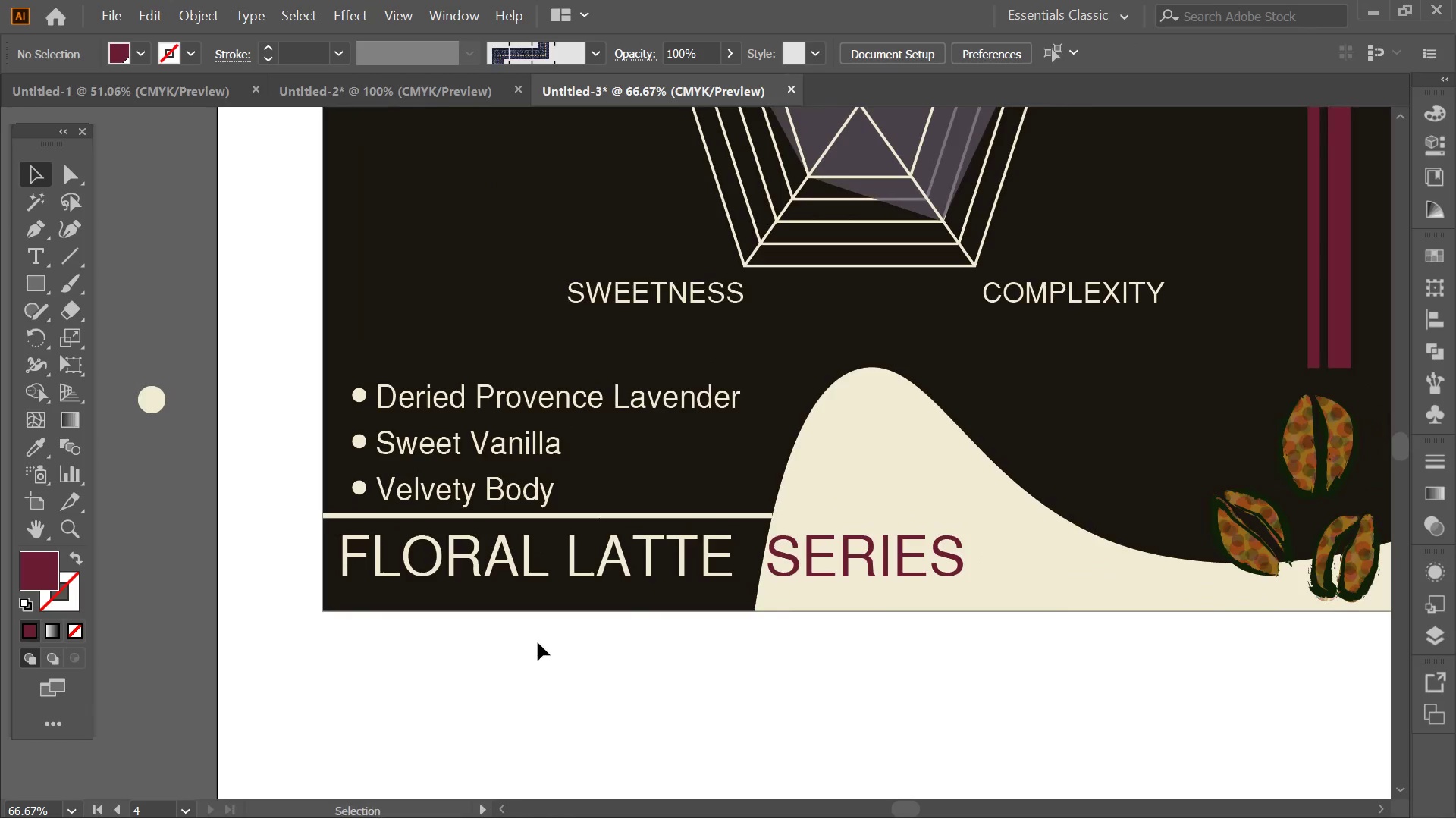 
key(Space)
 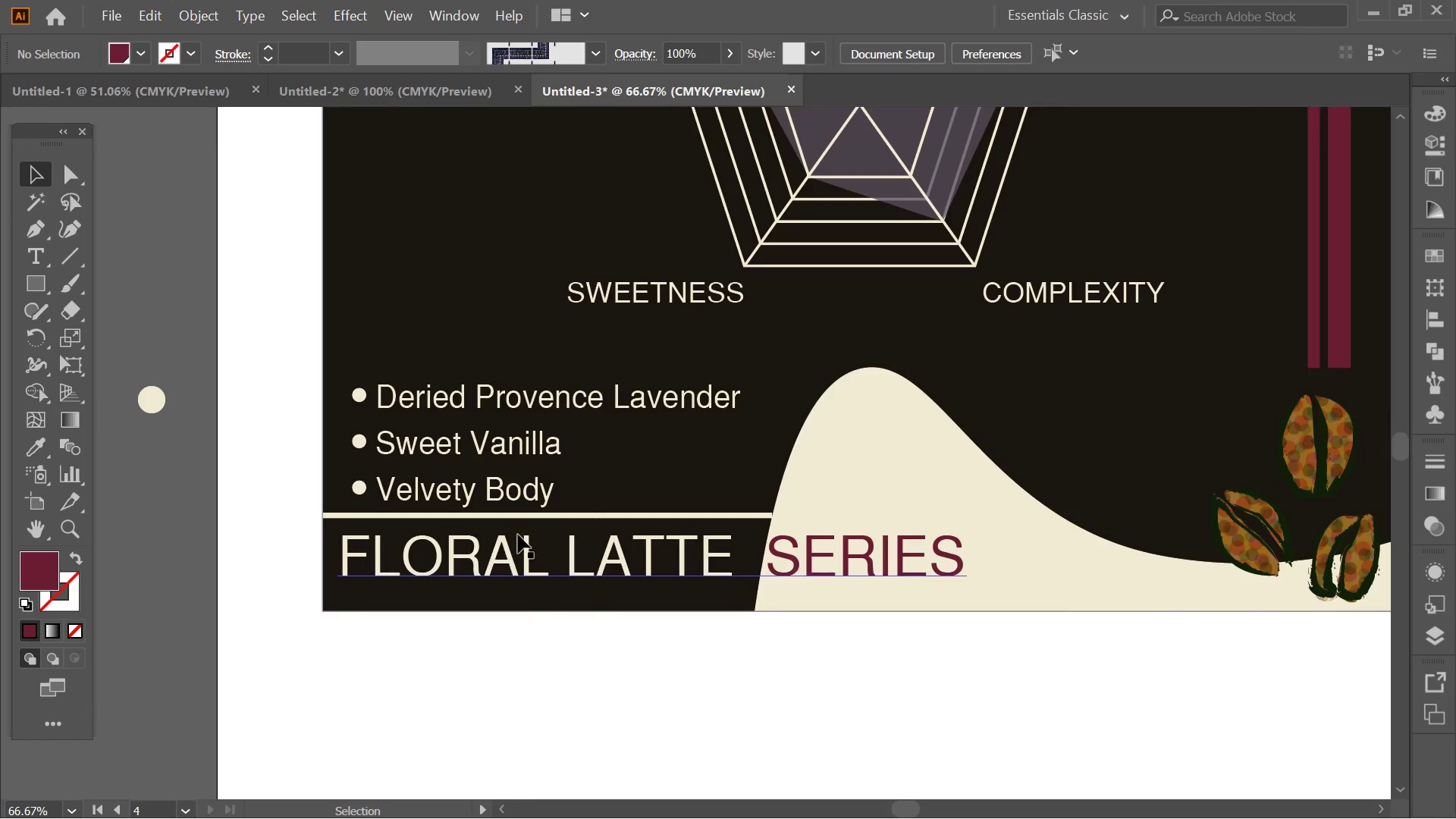 
hold_key(key=AltLeft, duration=3.34)
left_click_drag(start_coordinate=[523, 517], to_coordinate=[544, 585])
 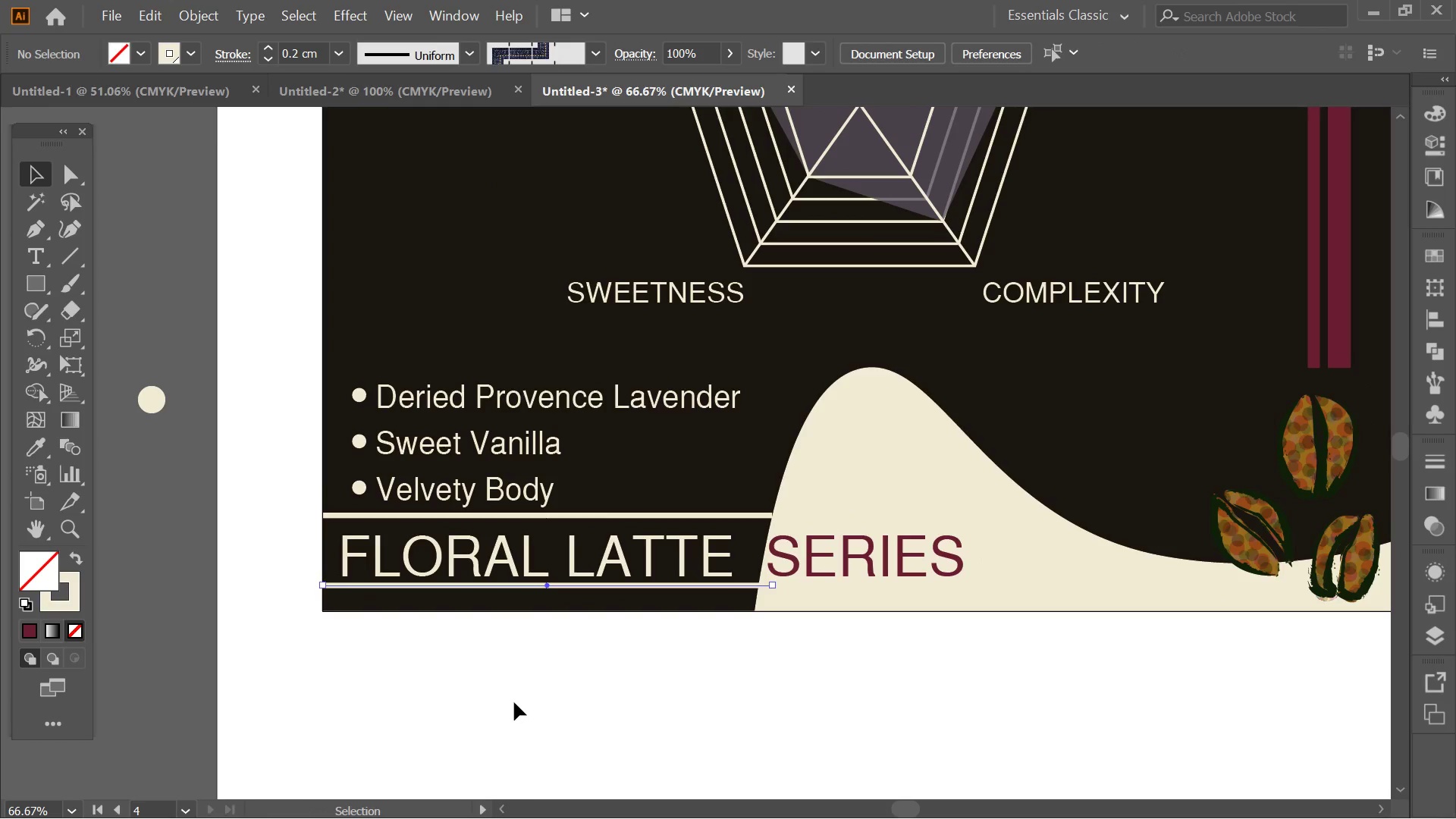 
hold_key(key=ShiftLeft, duration=2.02)
 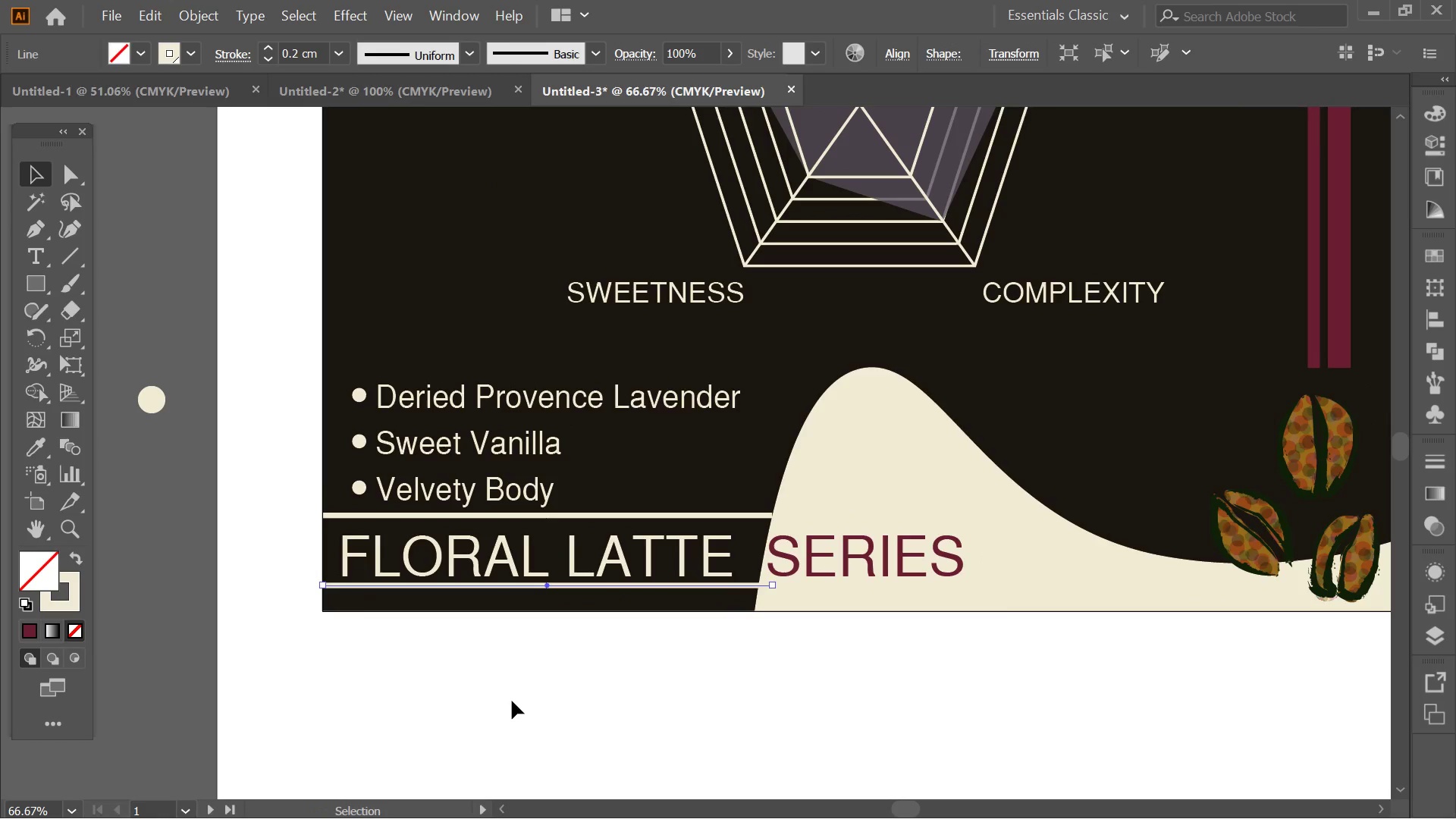 
left_click([512, 701])
 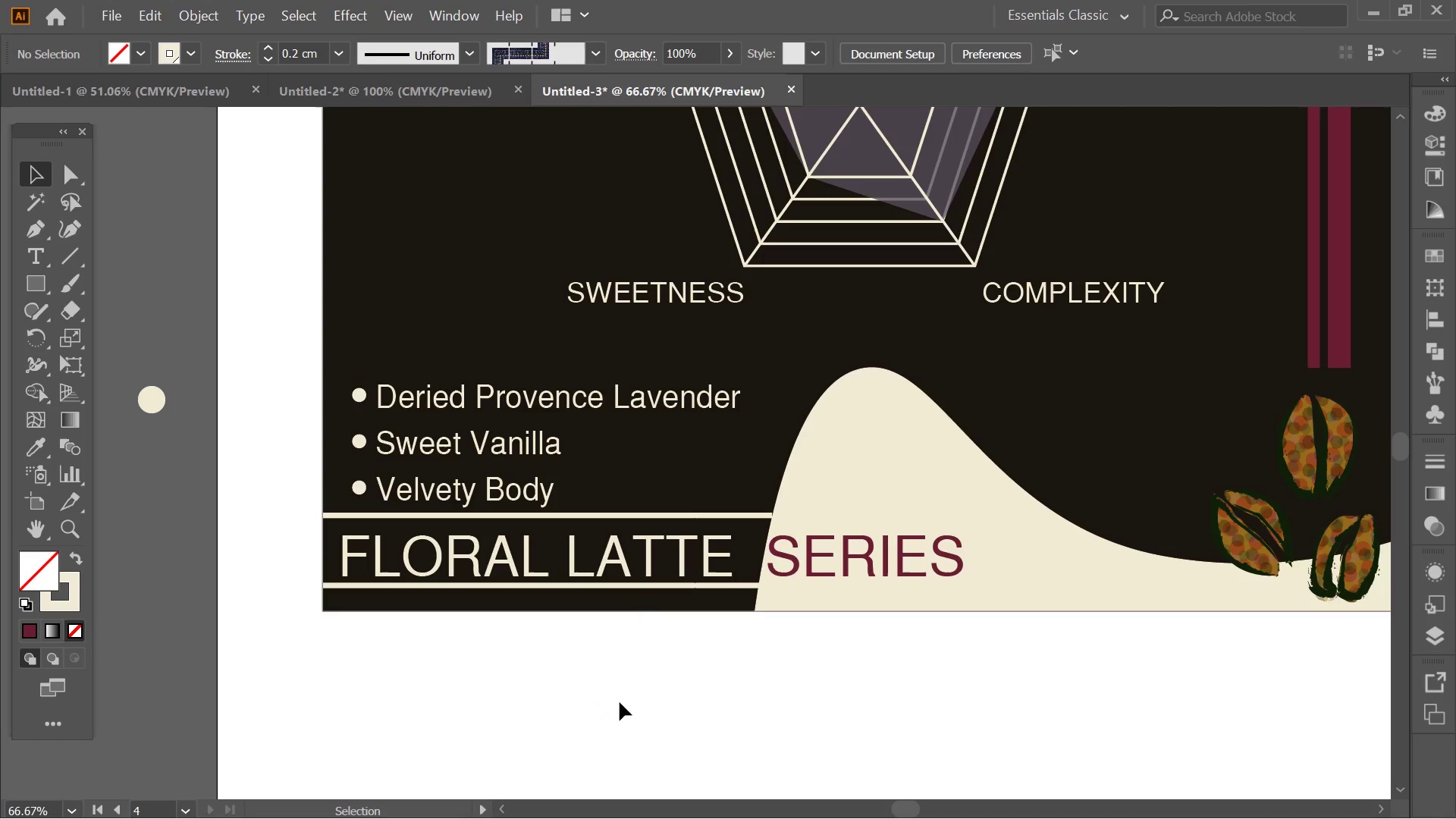 
hold_key(key=AltLeft, duration=0.33)
 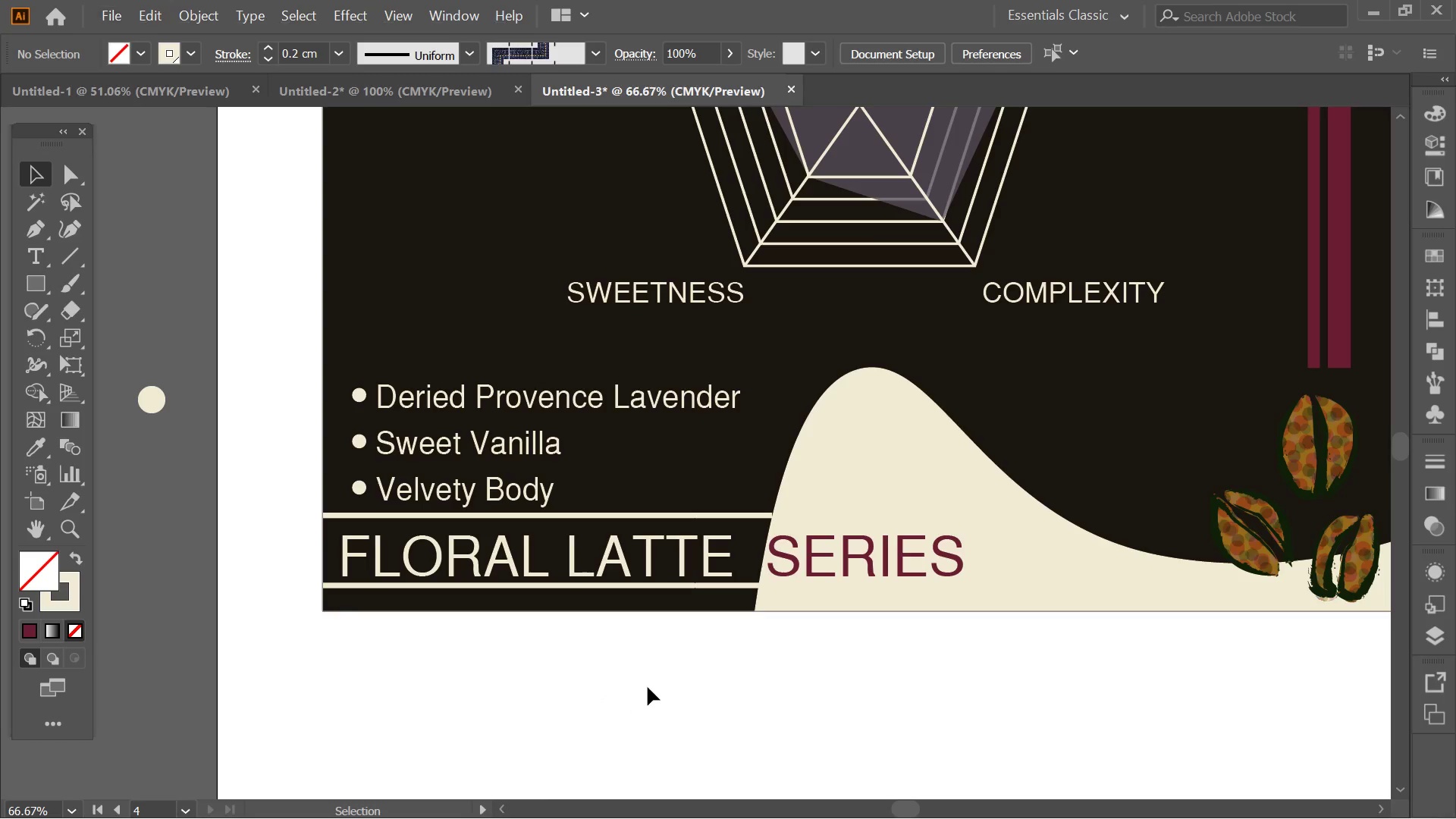 
key(Alt+AltLeft)
 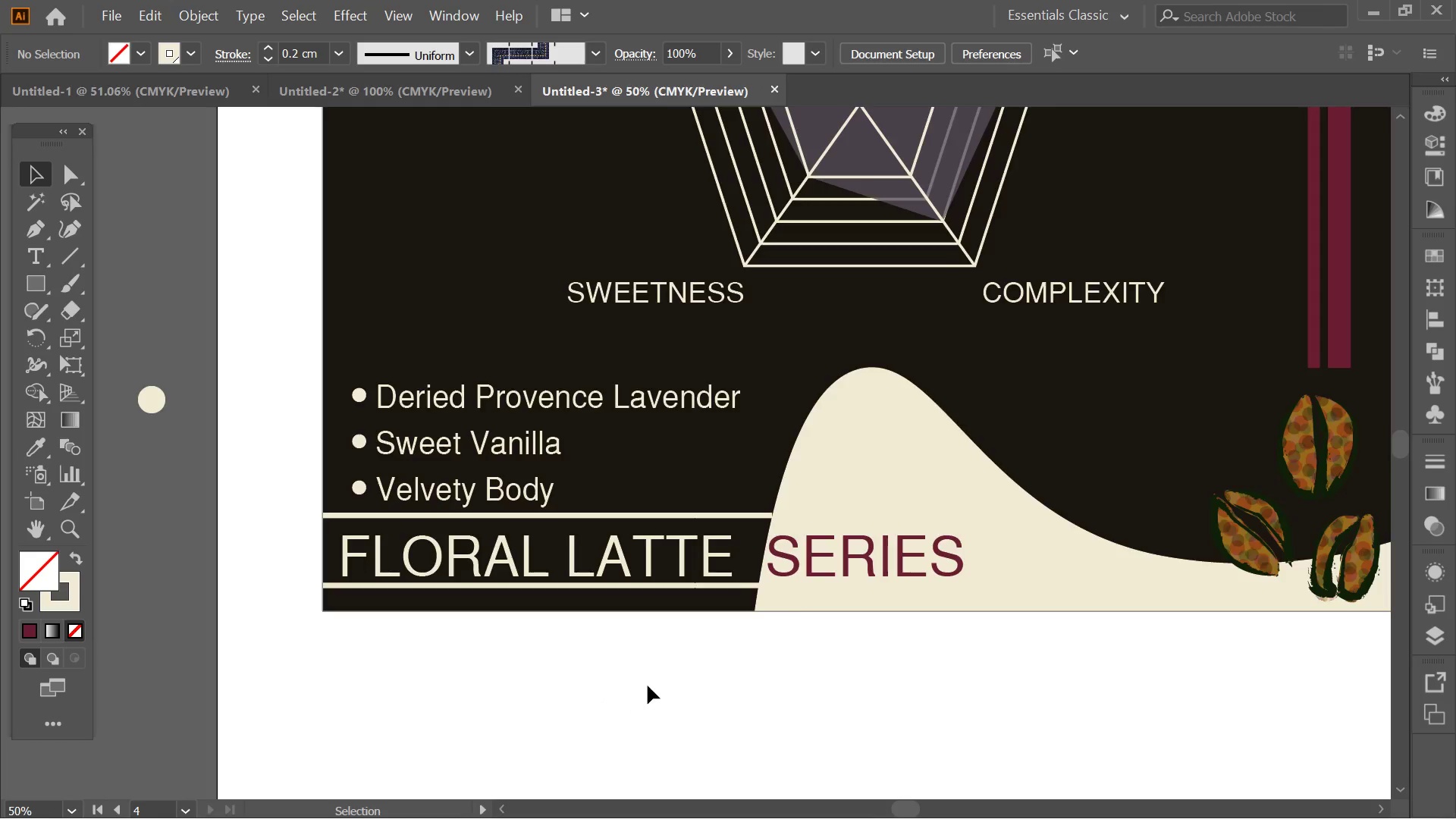 
key(Space)
 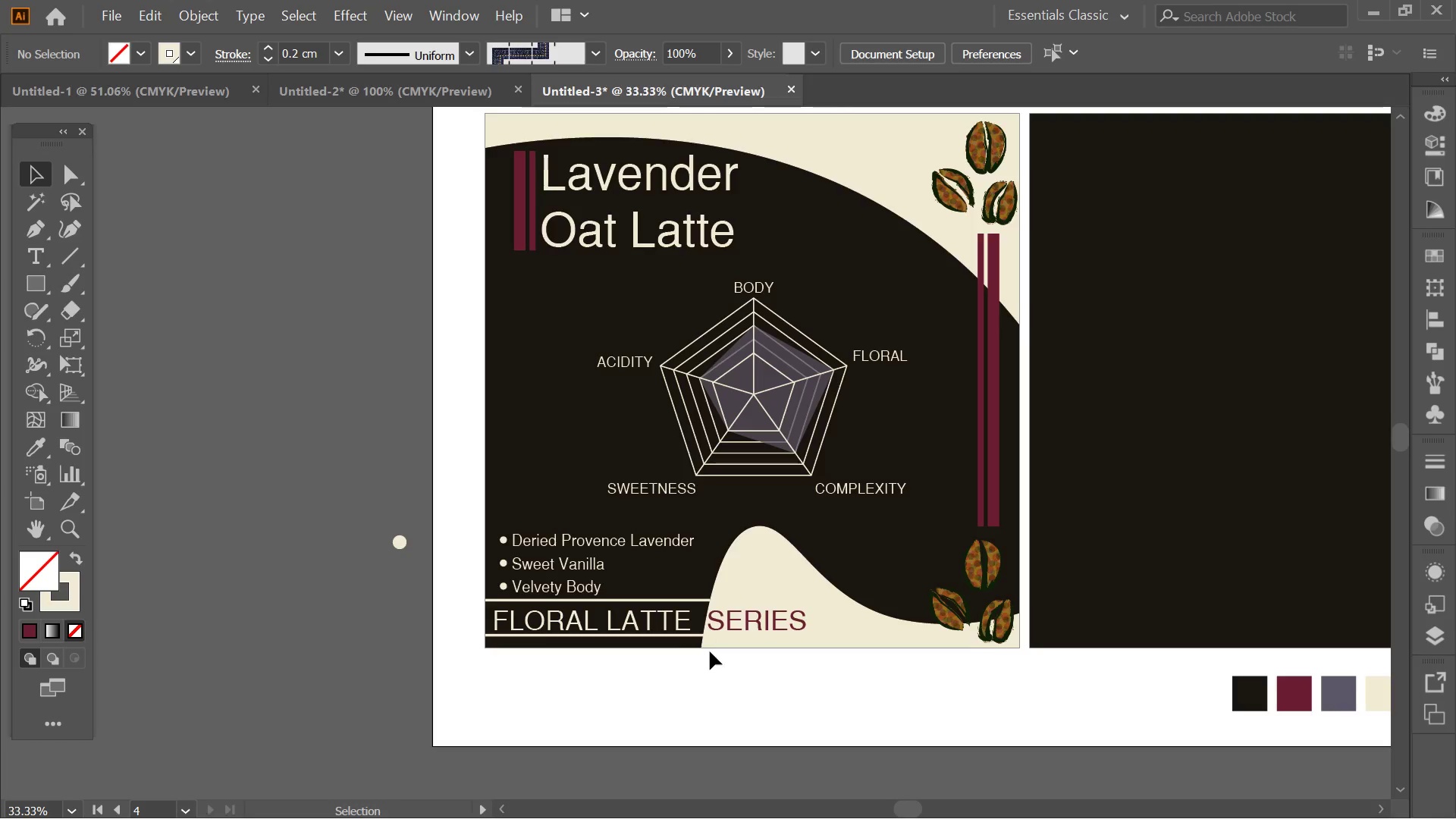 
scroll: coordinate [648, 686], scroll_direction: down, amount: 1.0
 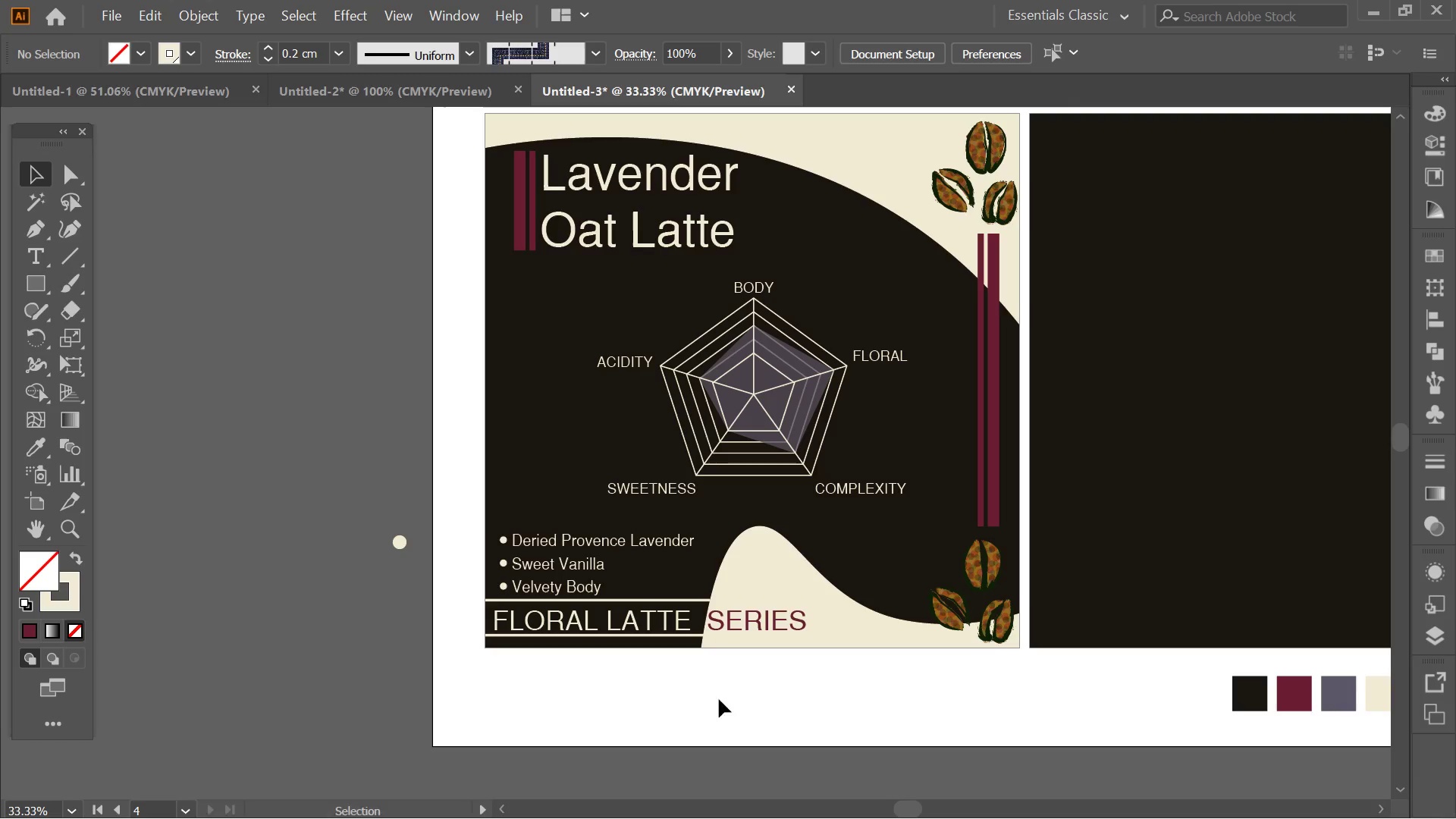 
key(Alt+AltLeft)
 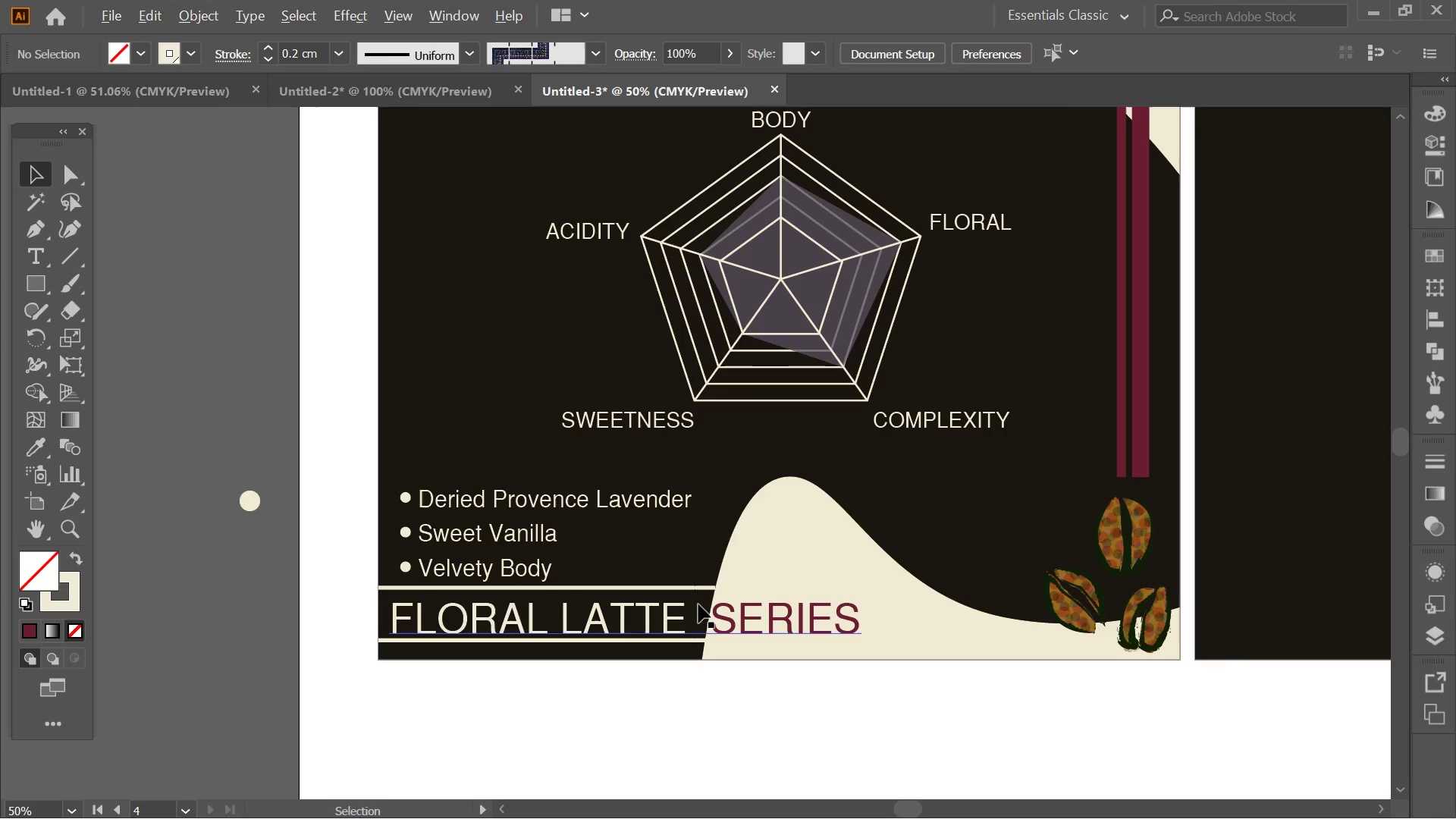 
scroll: coordinate [701, 623], scroll_direction: none, amount: 0.0
 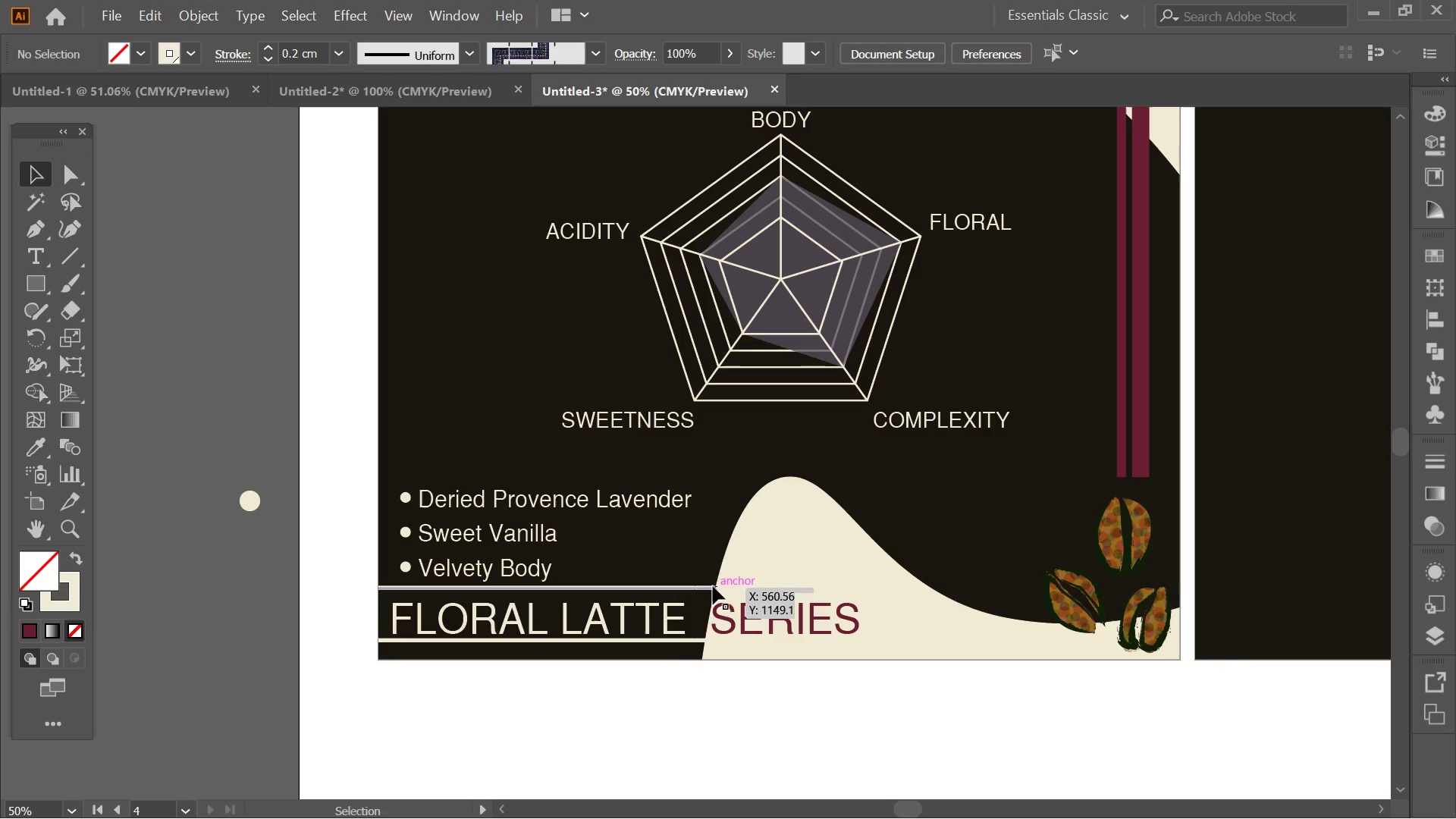 
left_click([714, 585])
 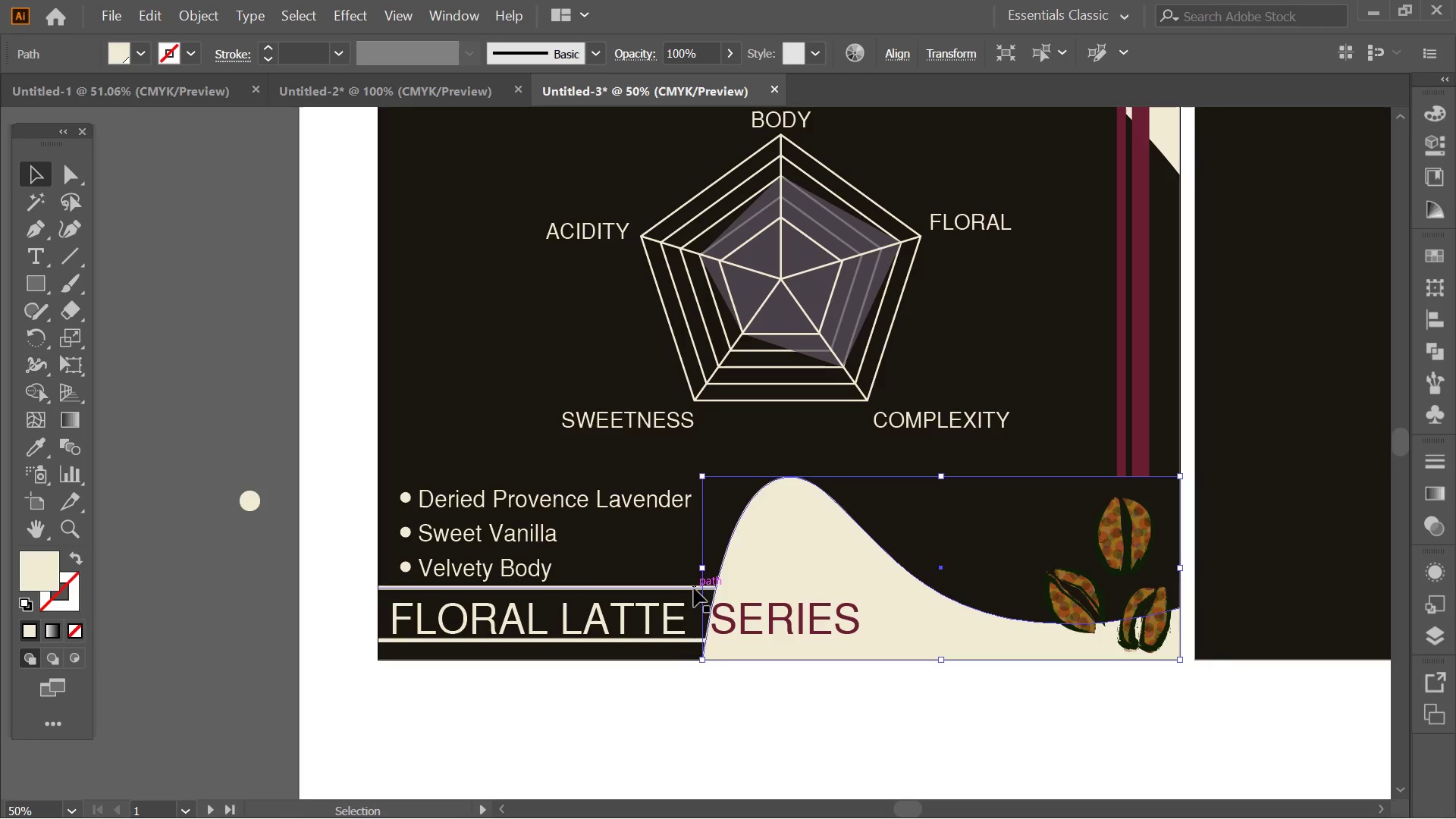 
left_click([694, 588])
 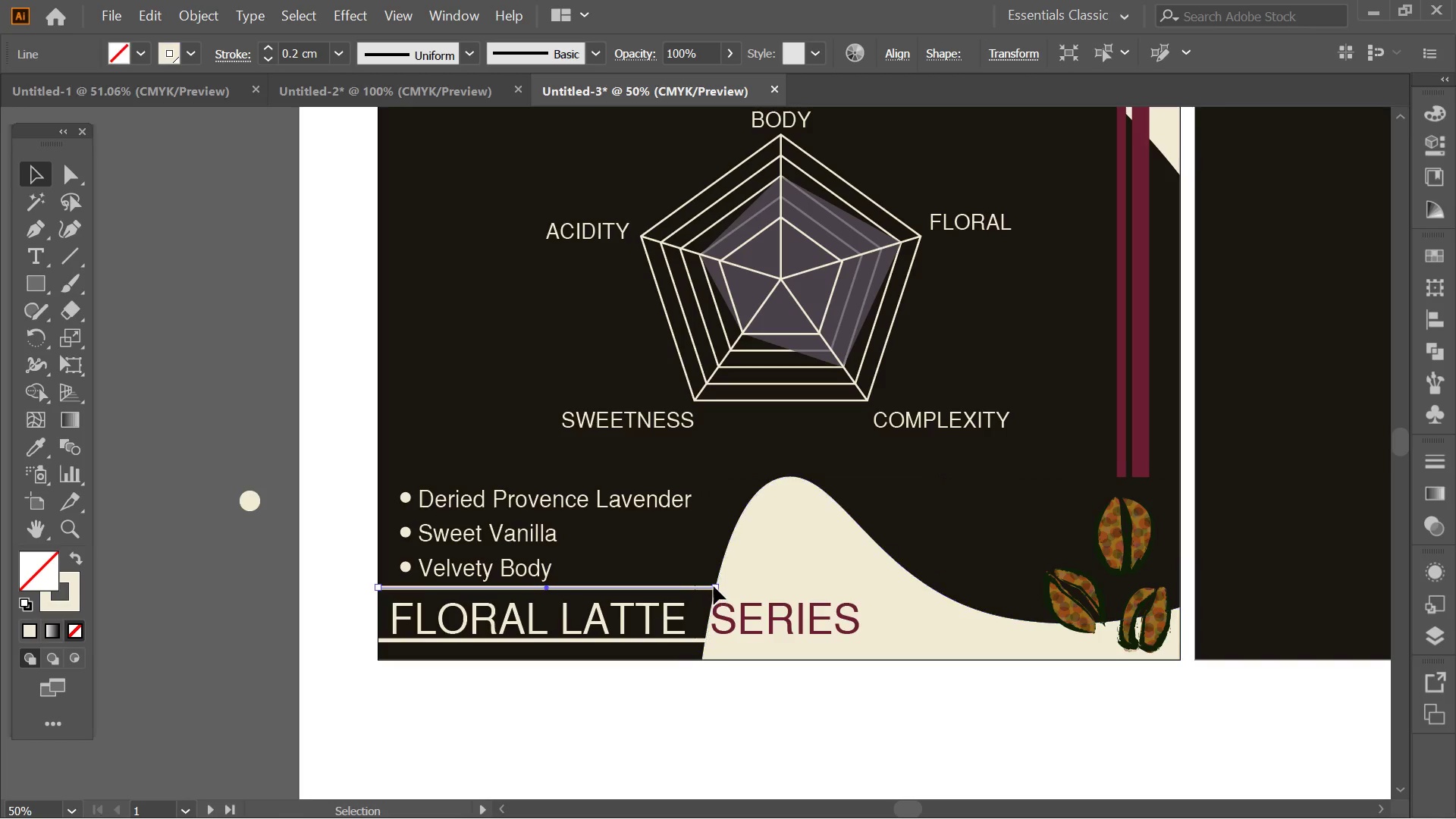 
left_click_drag(start_coordinate=[714, 586], to_coordinate=[547, 595])
 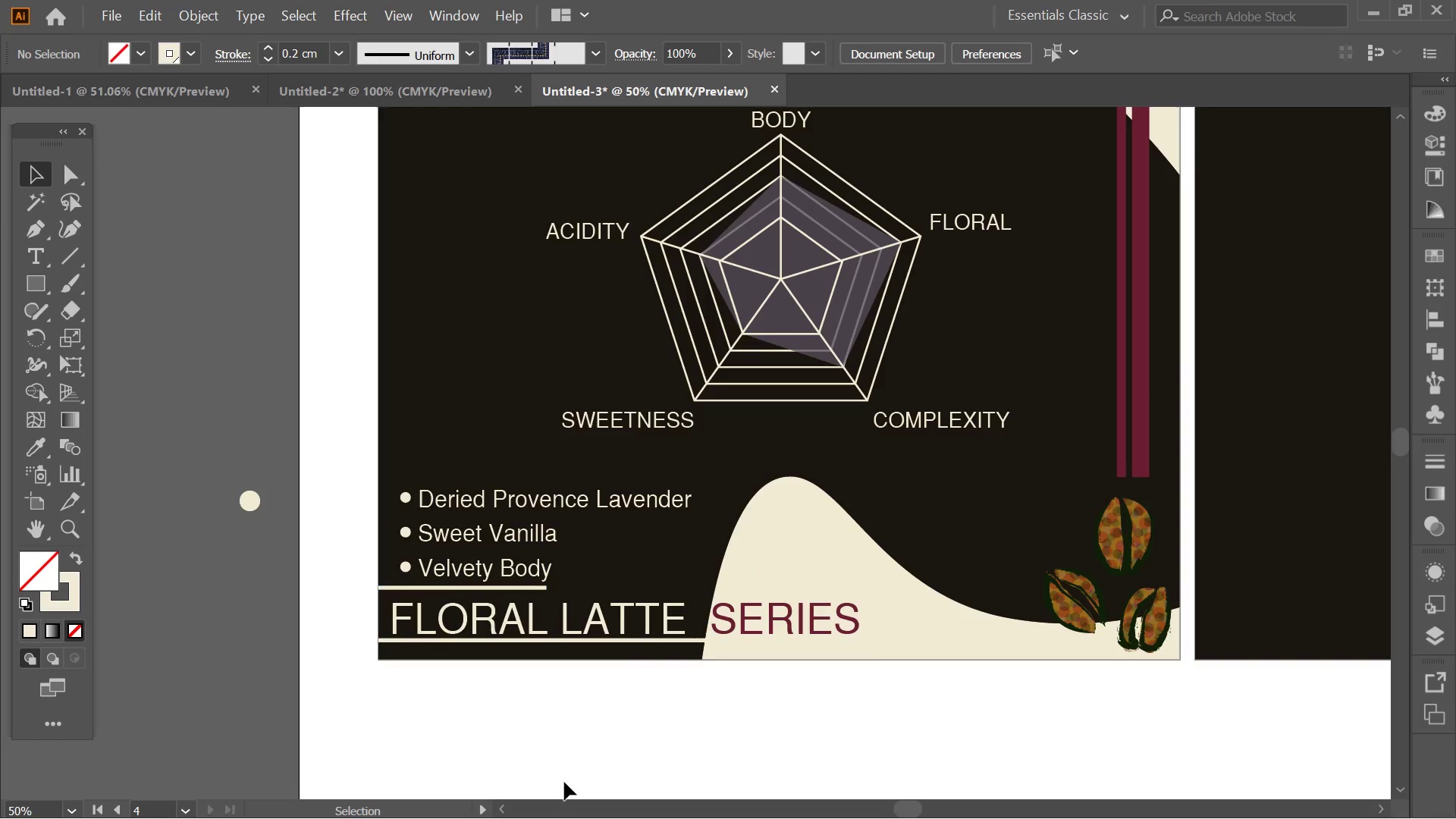 
hold_key(key=ShiftLeft, duration=3.02)
 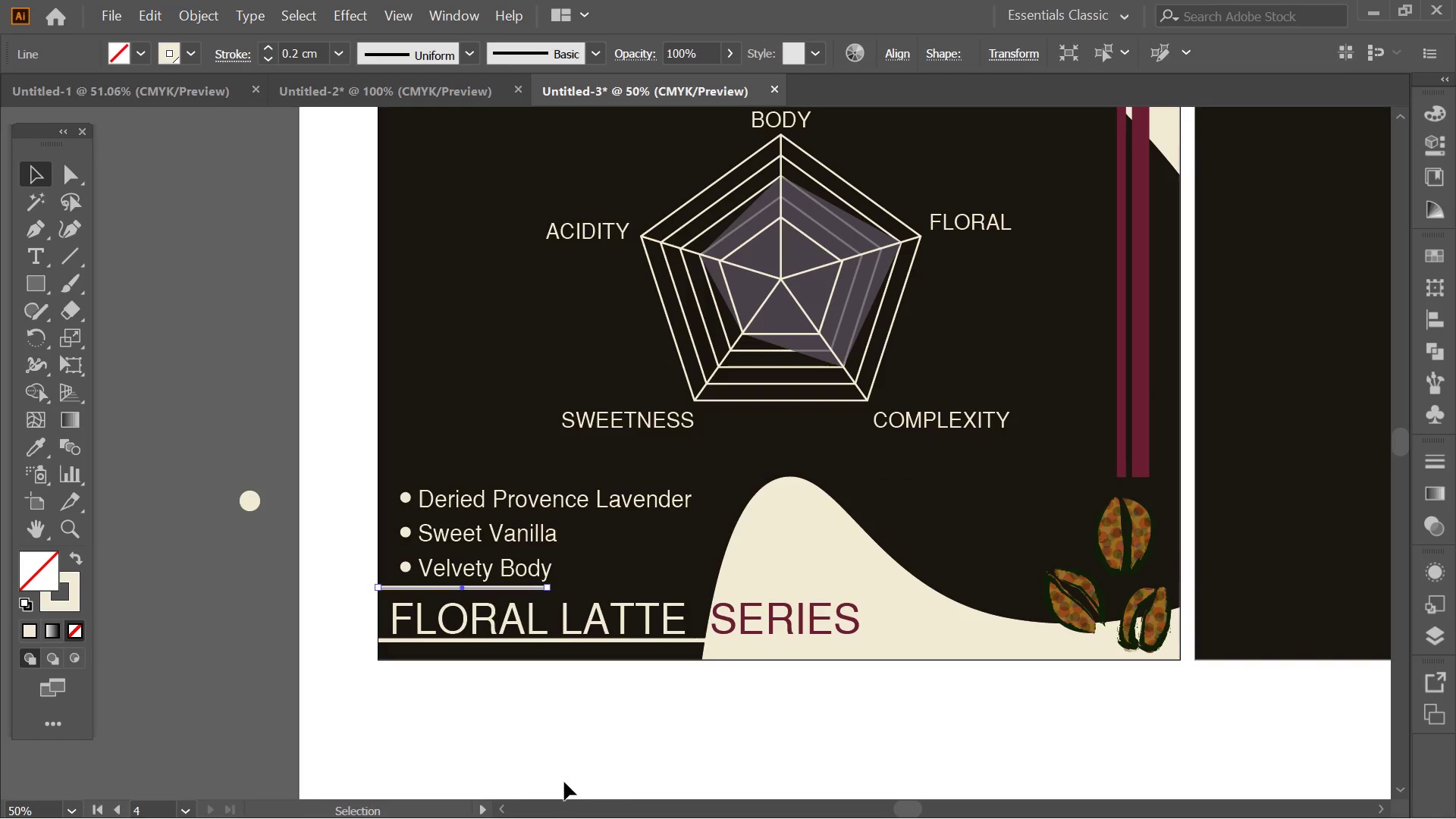 
left_click([564, 782])
 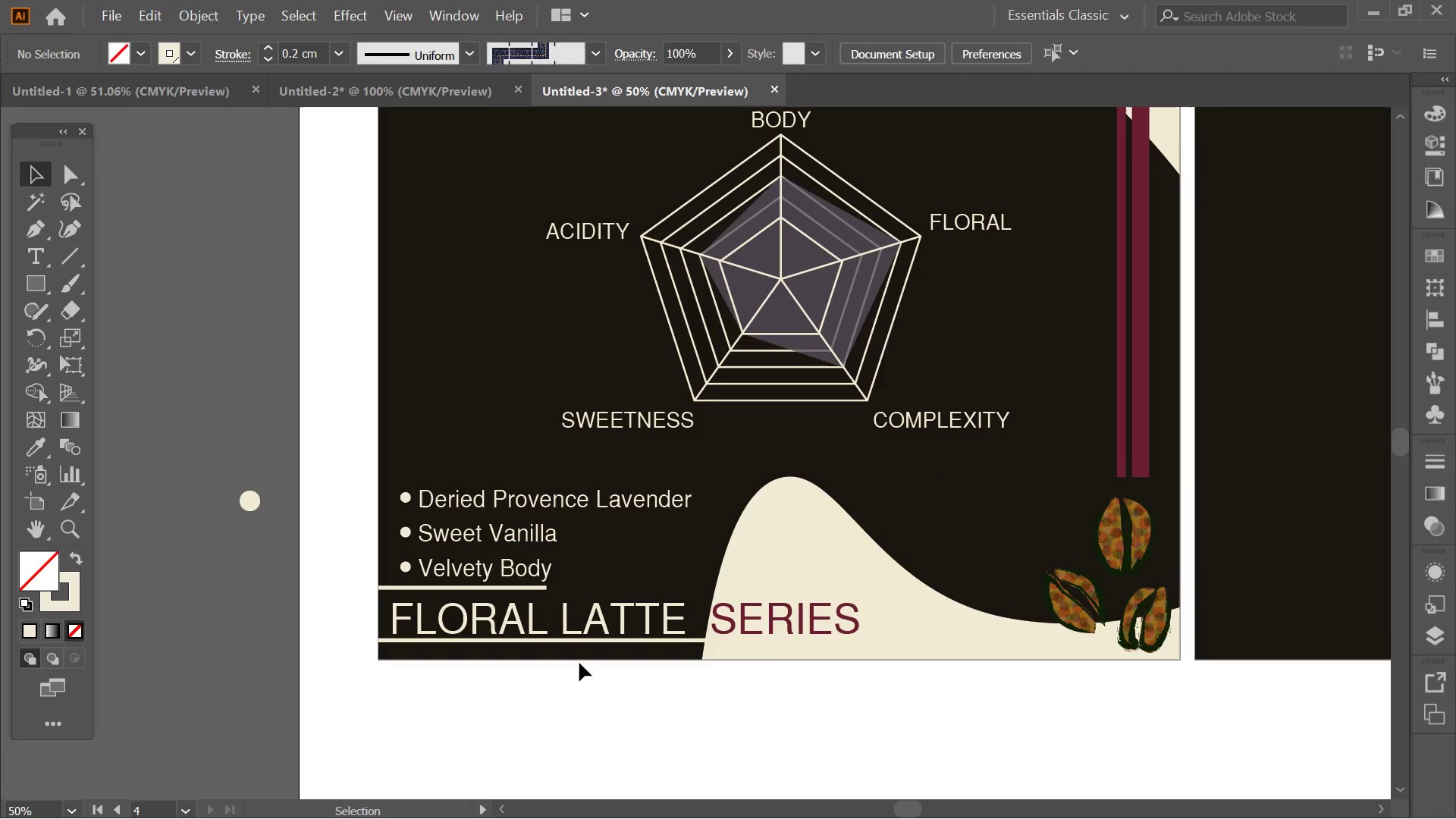 
key(Alt+AltLeft)
 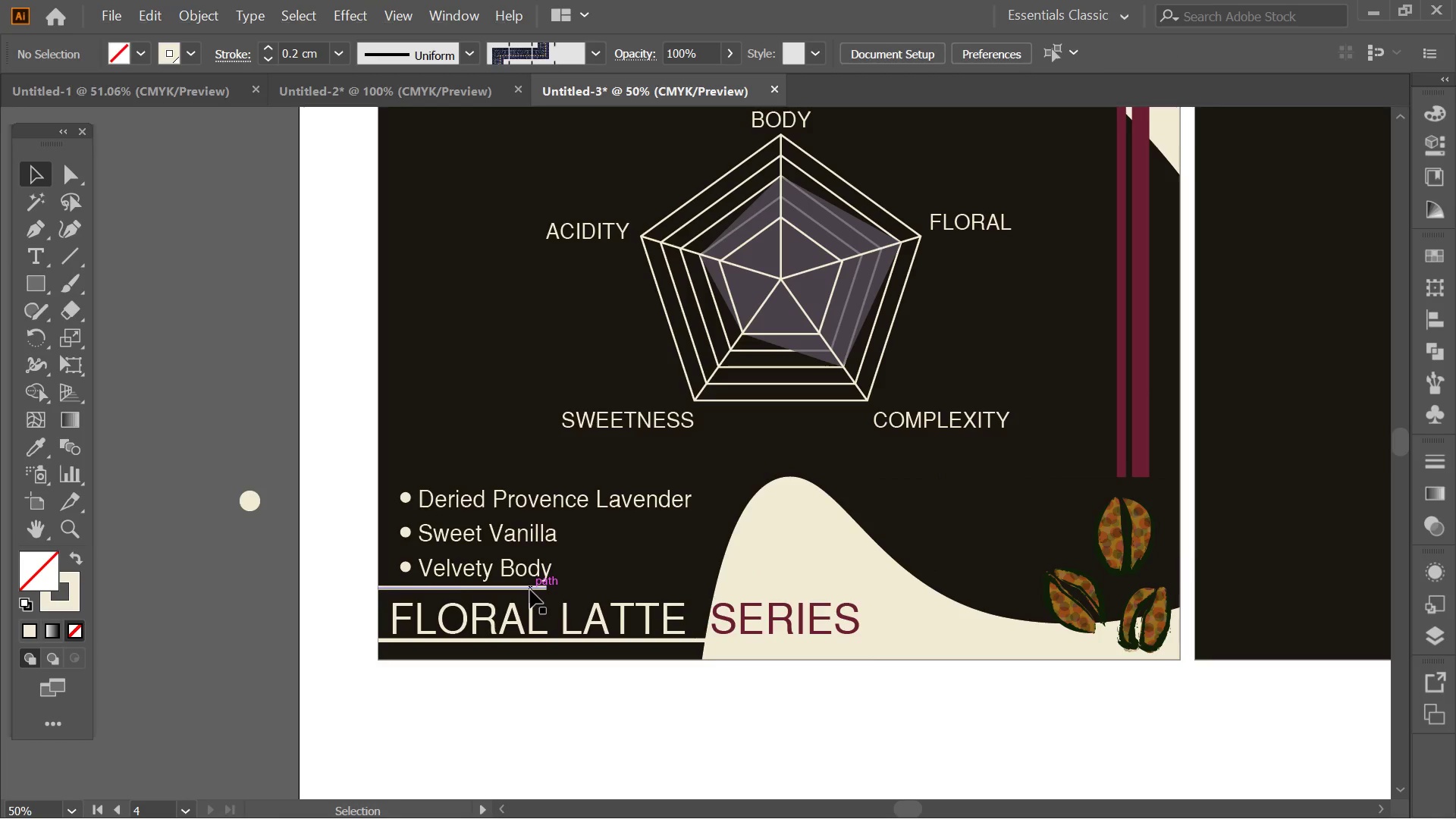 
left_click([530, 590])
 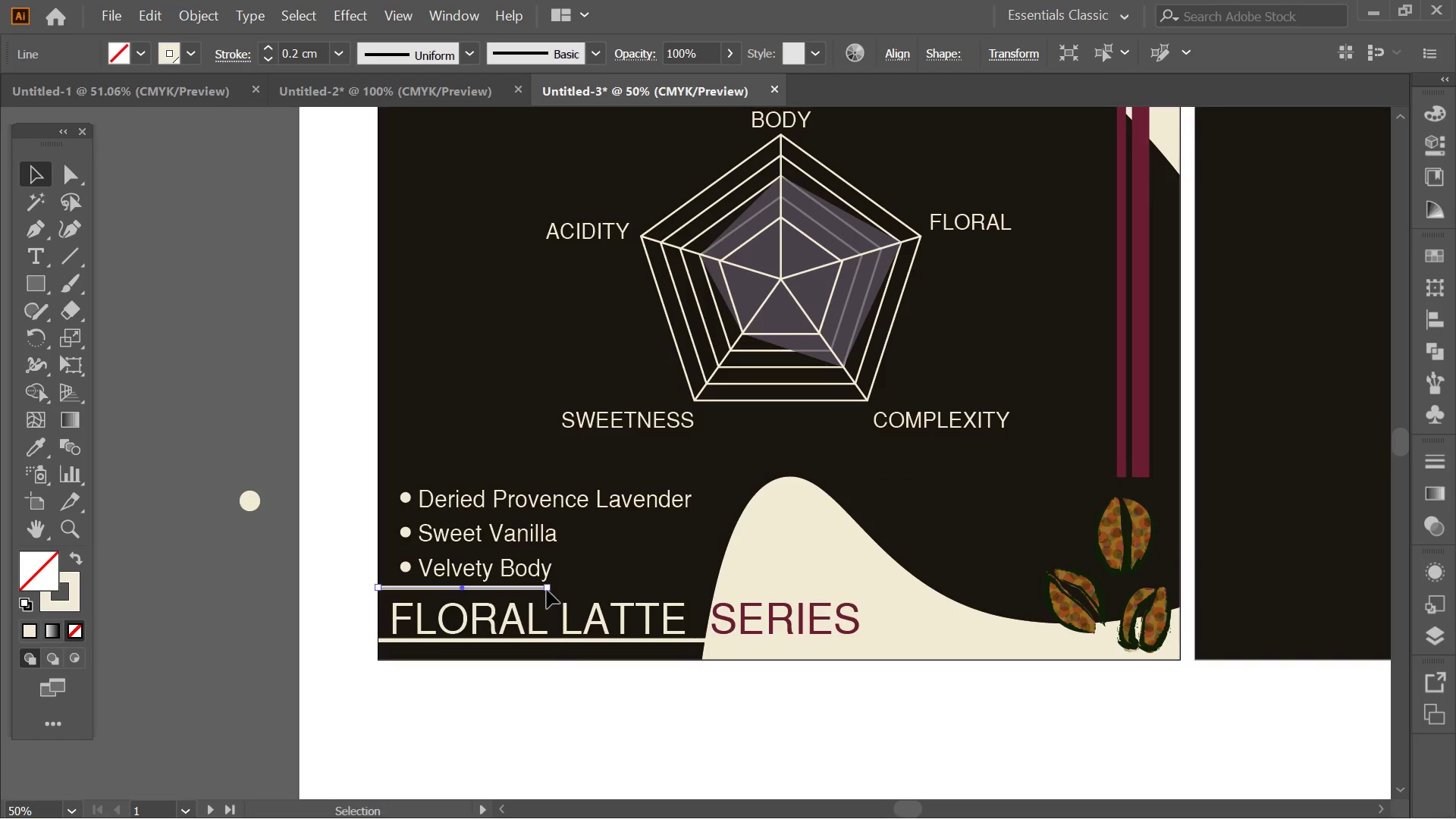 
hold_key(key=ShiftLeft, duration=1.51)
left_click_drag(start_coordinate=[551, 589], to_coordinate=[529, 589])
 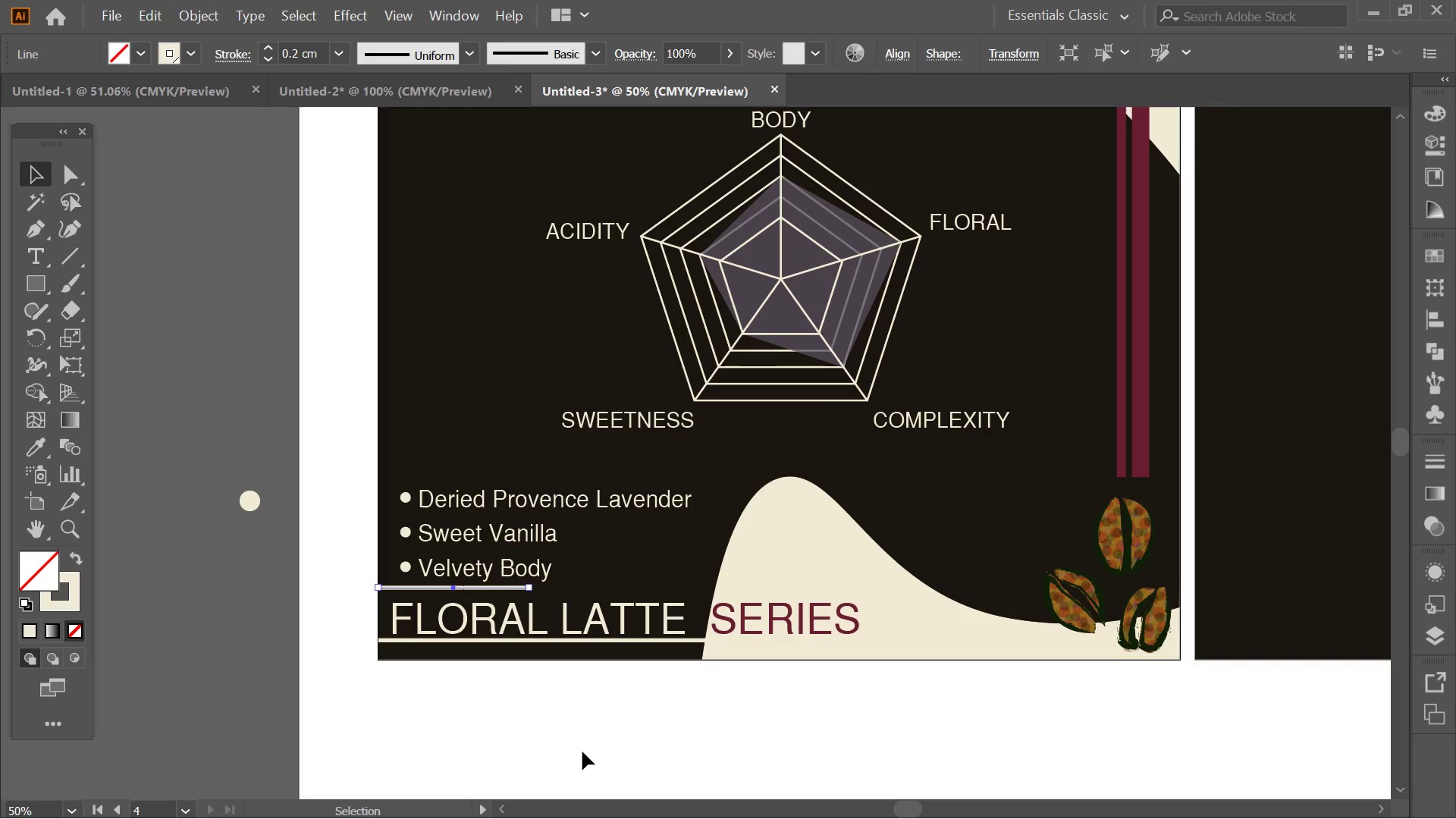 
left_click([582, 752])
 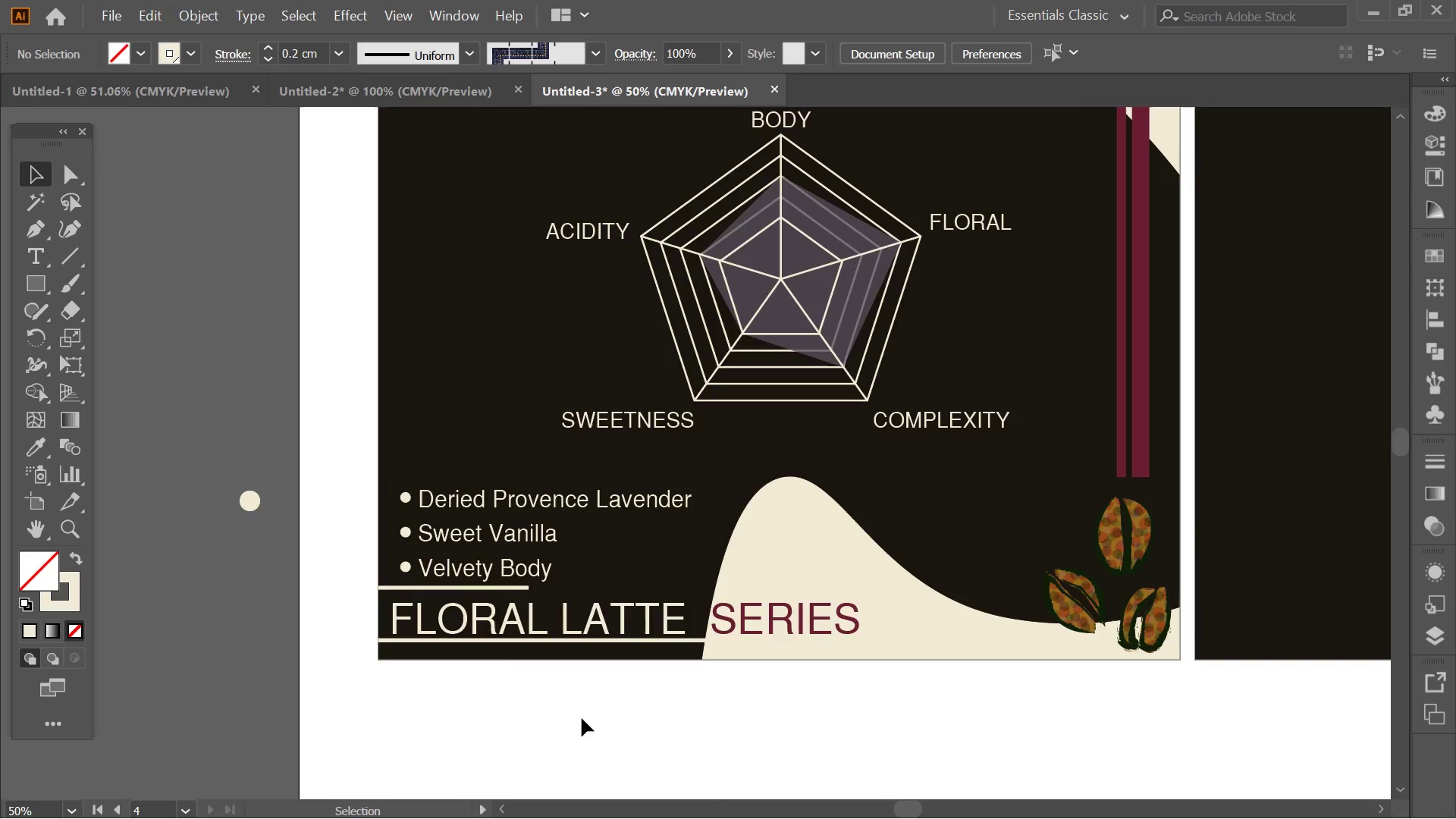 
key(Alt+AltLeft)
 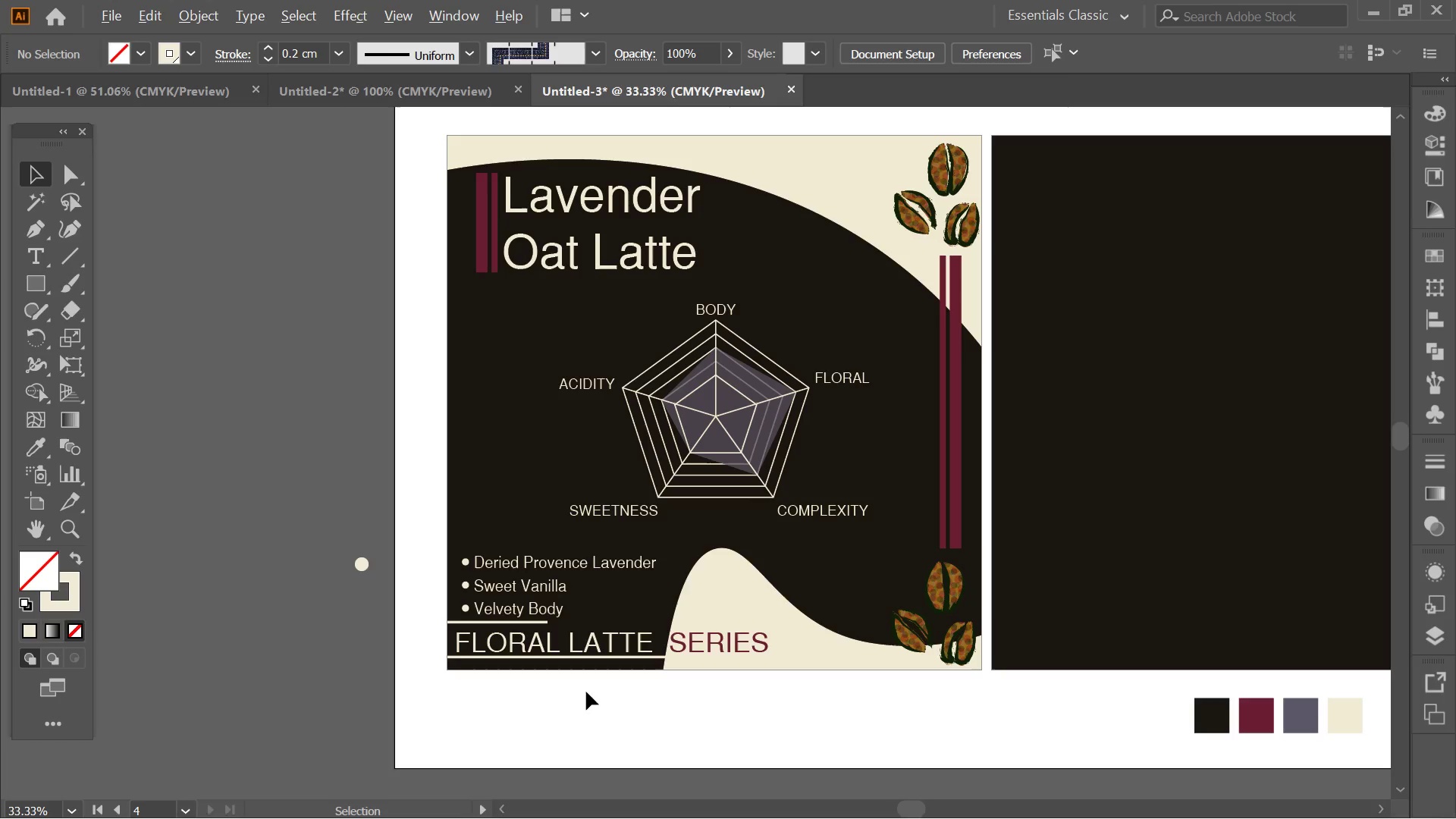 
hold_key(key=Space, duration=1.34)
 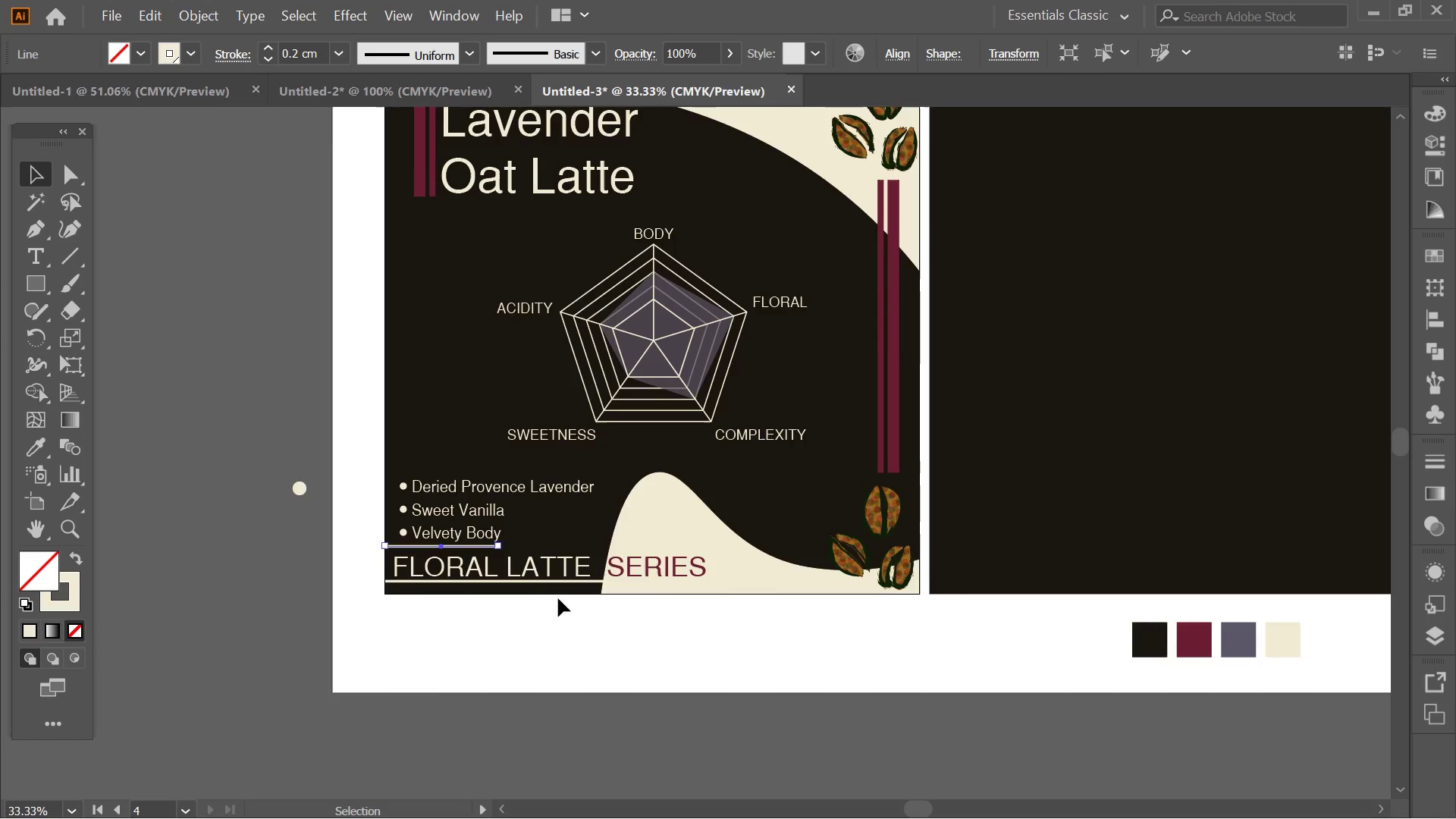 
left_click_drag(start_coordinate=[612, 671], to_coordinate=[552, 598])
 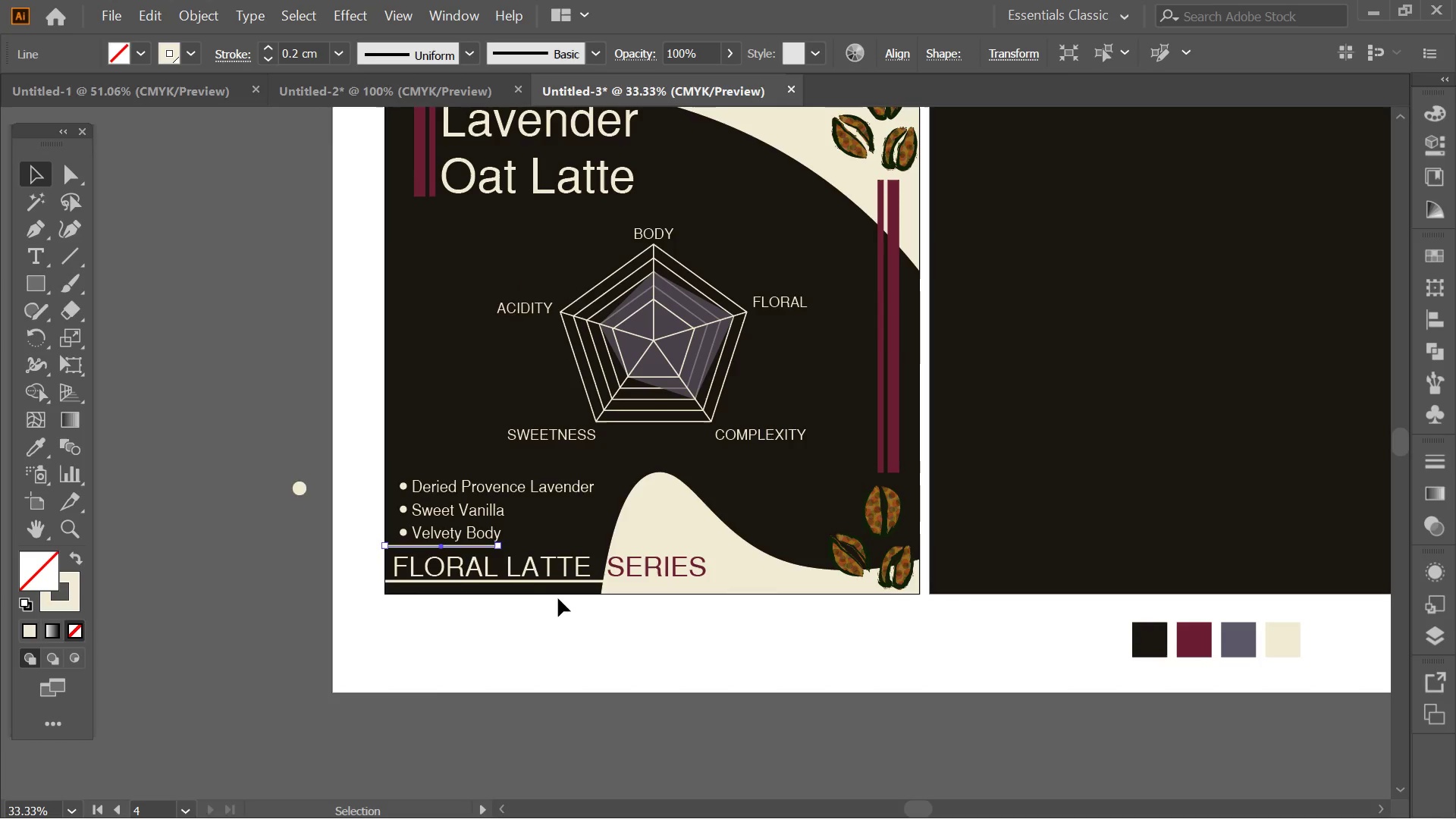 
scroll: coordinate [586, 692], scroll_direction: none, amount: 0.0
 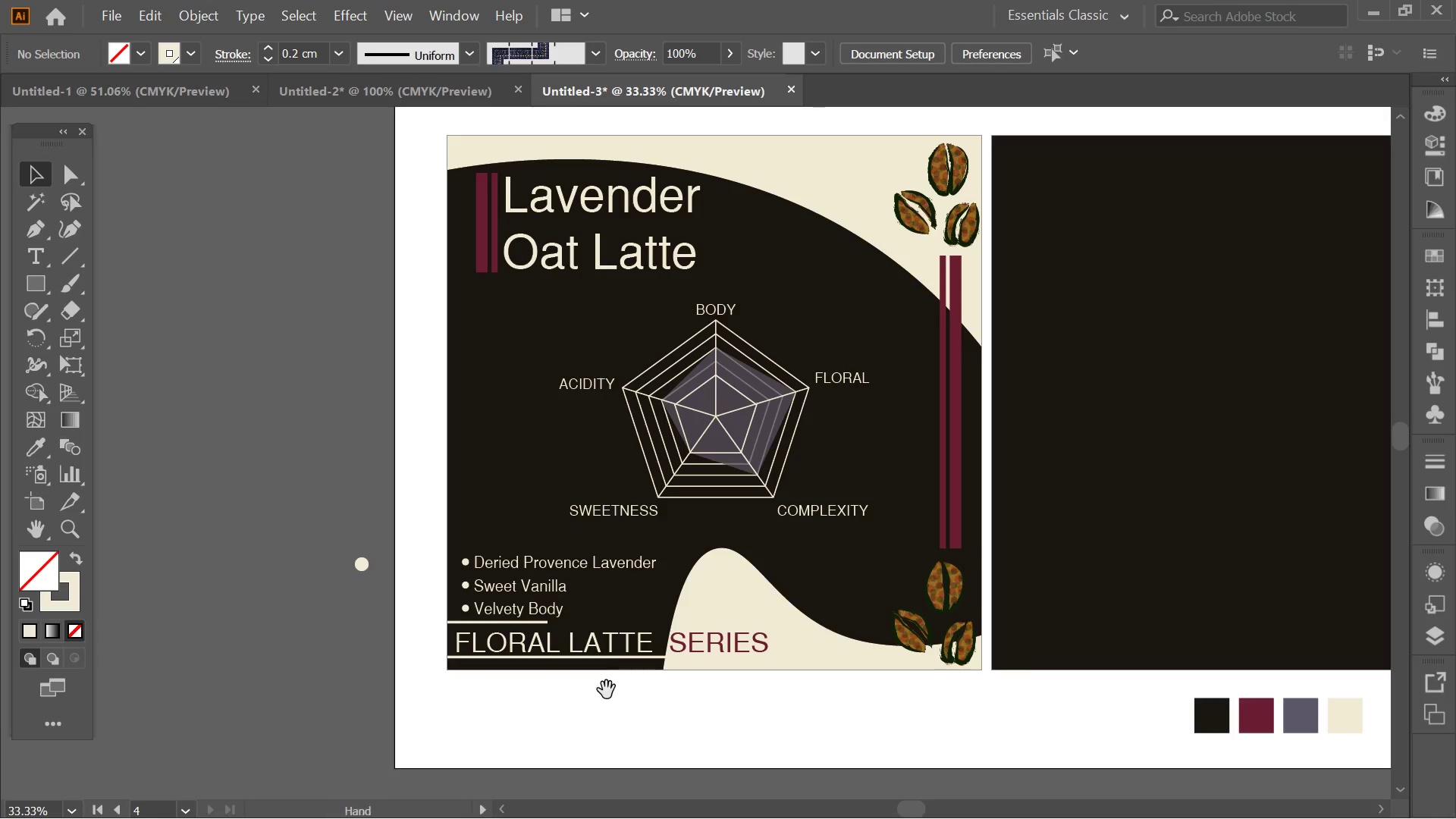 
hold_key(key=Space, duration=2.16)
 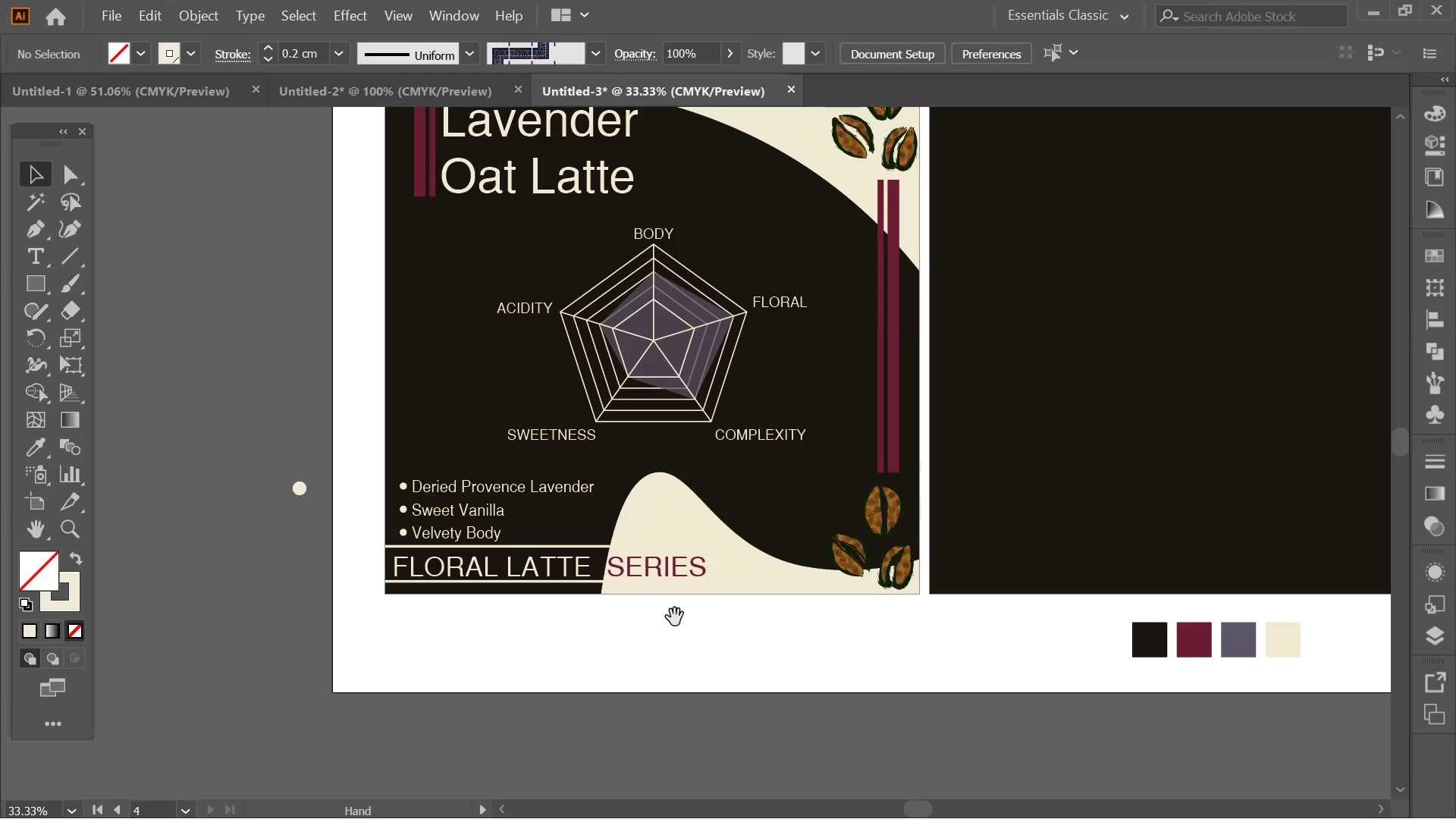 
key(Control+ControlLeft)
 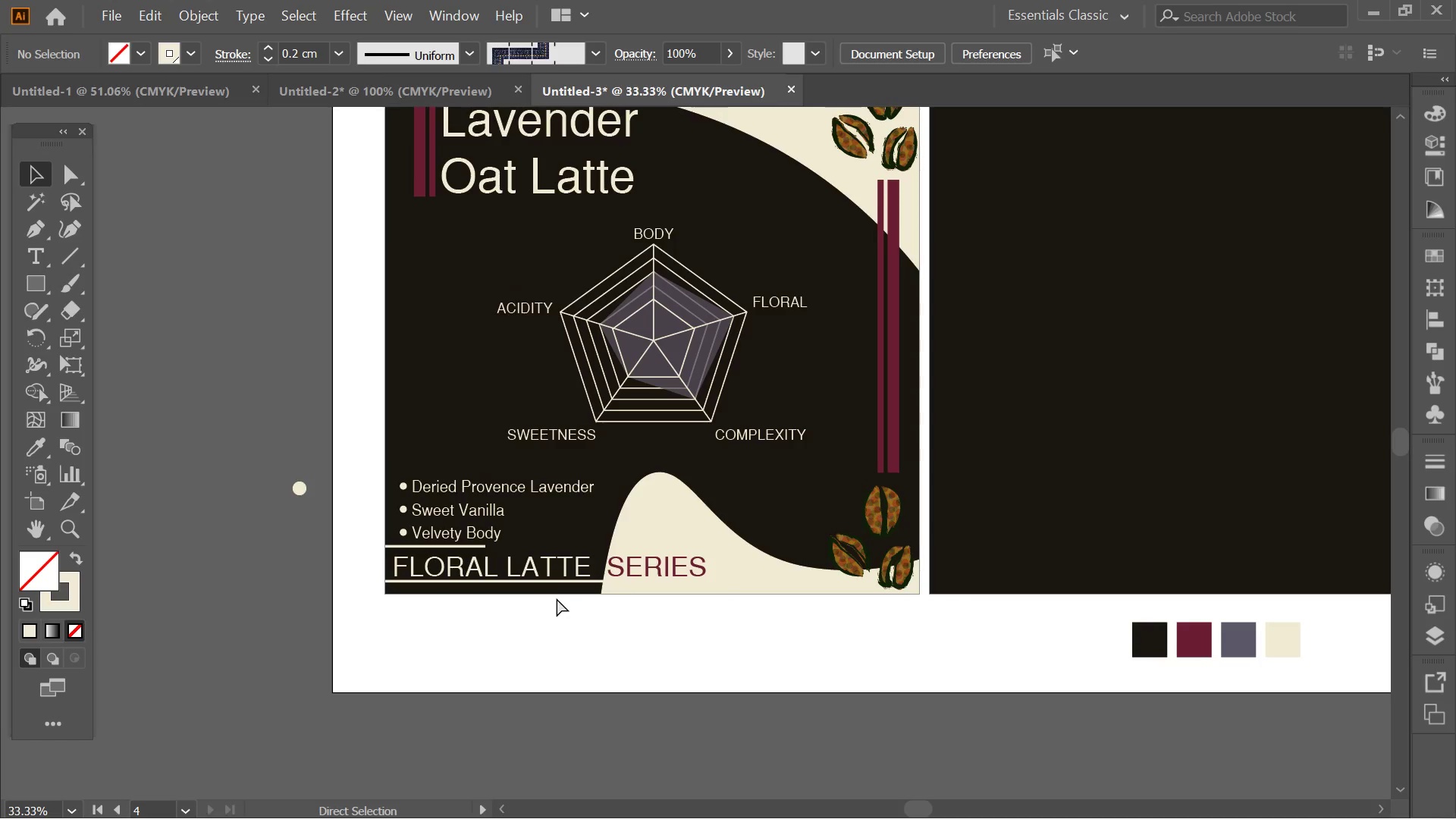 
key(Control+Z)
 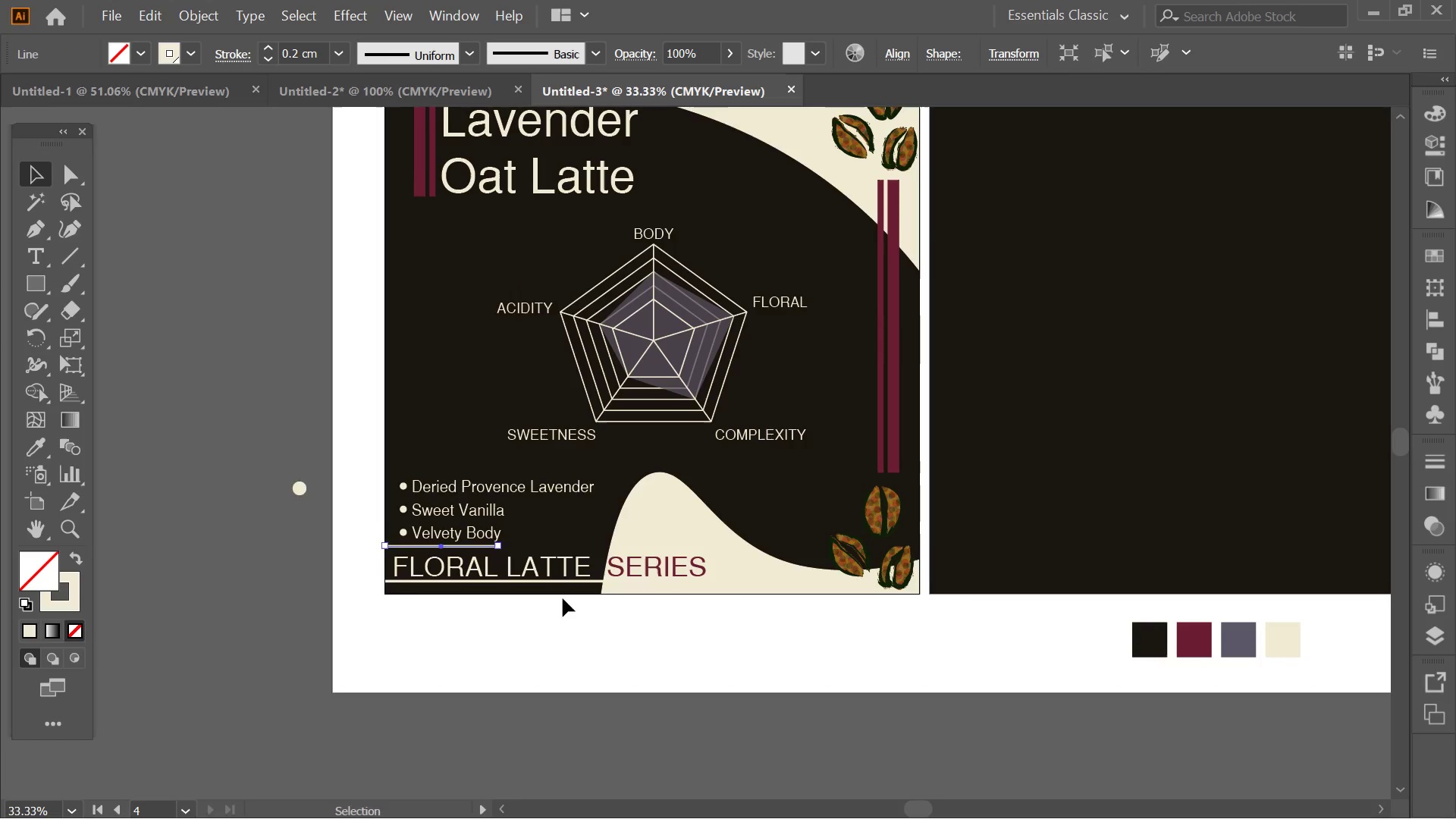 
key(Control+ControlLeft)
 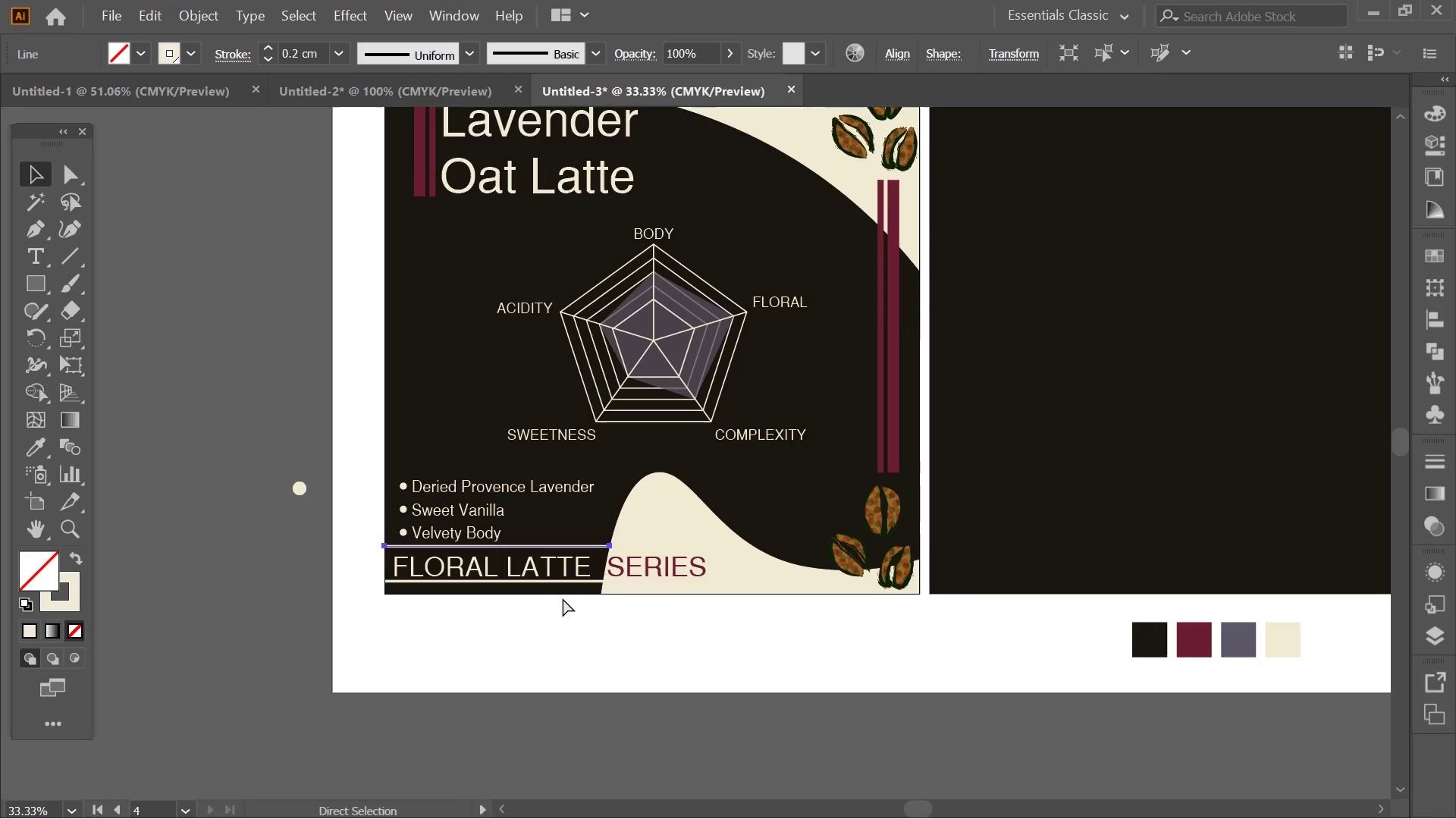 
key(Control+Z)
 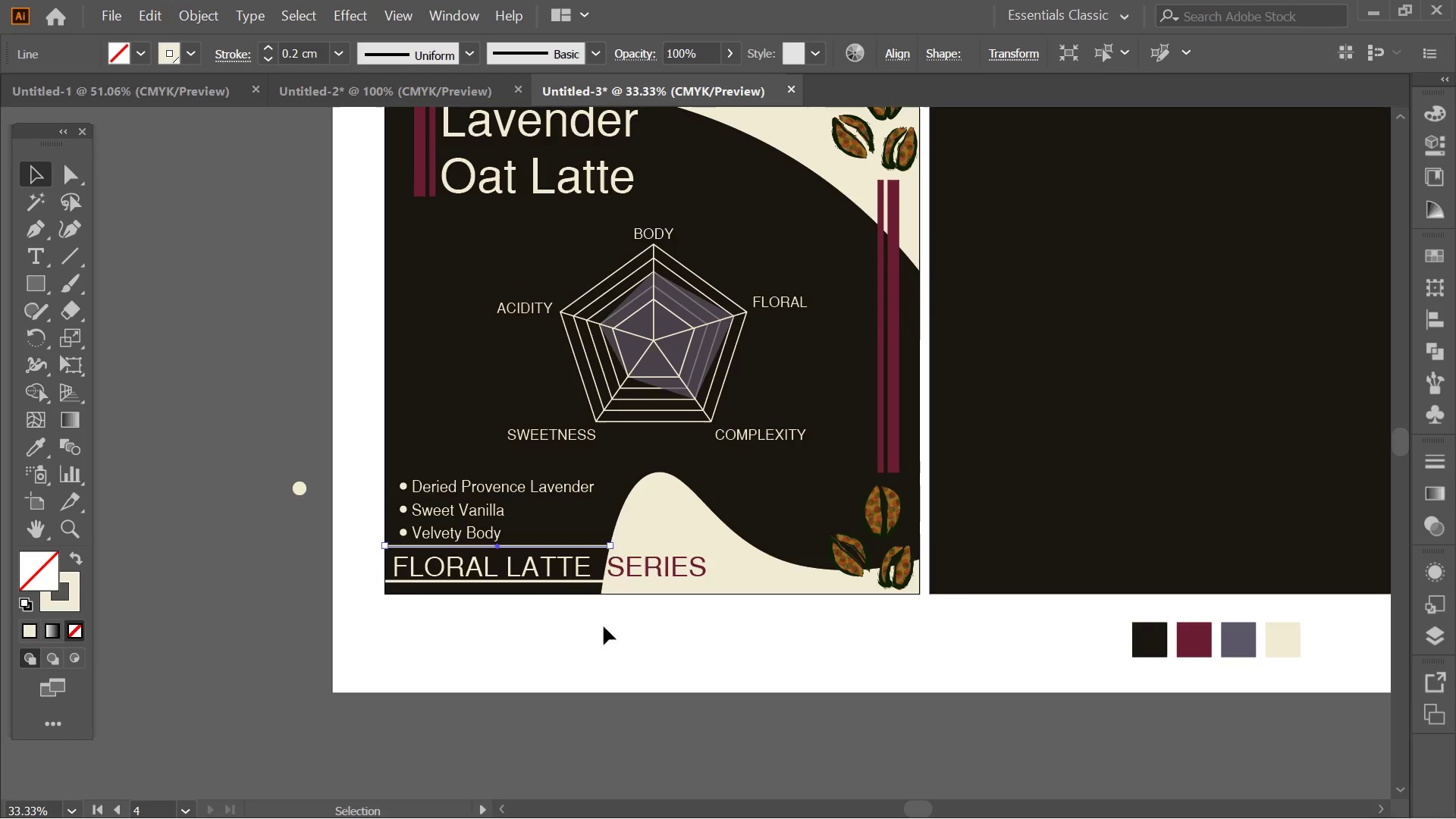 
left_click([607, 649])
 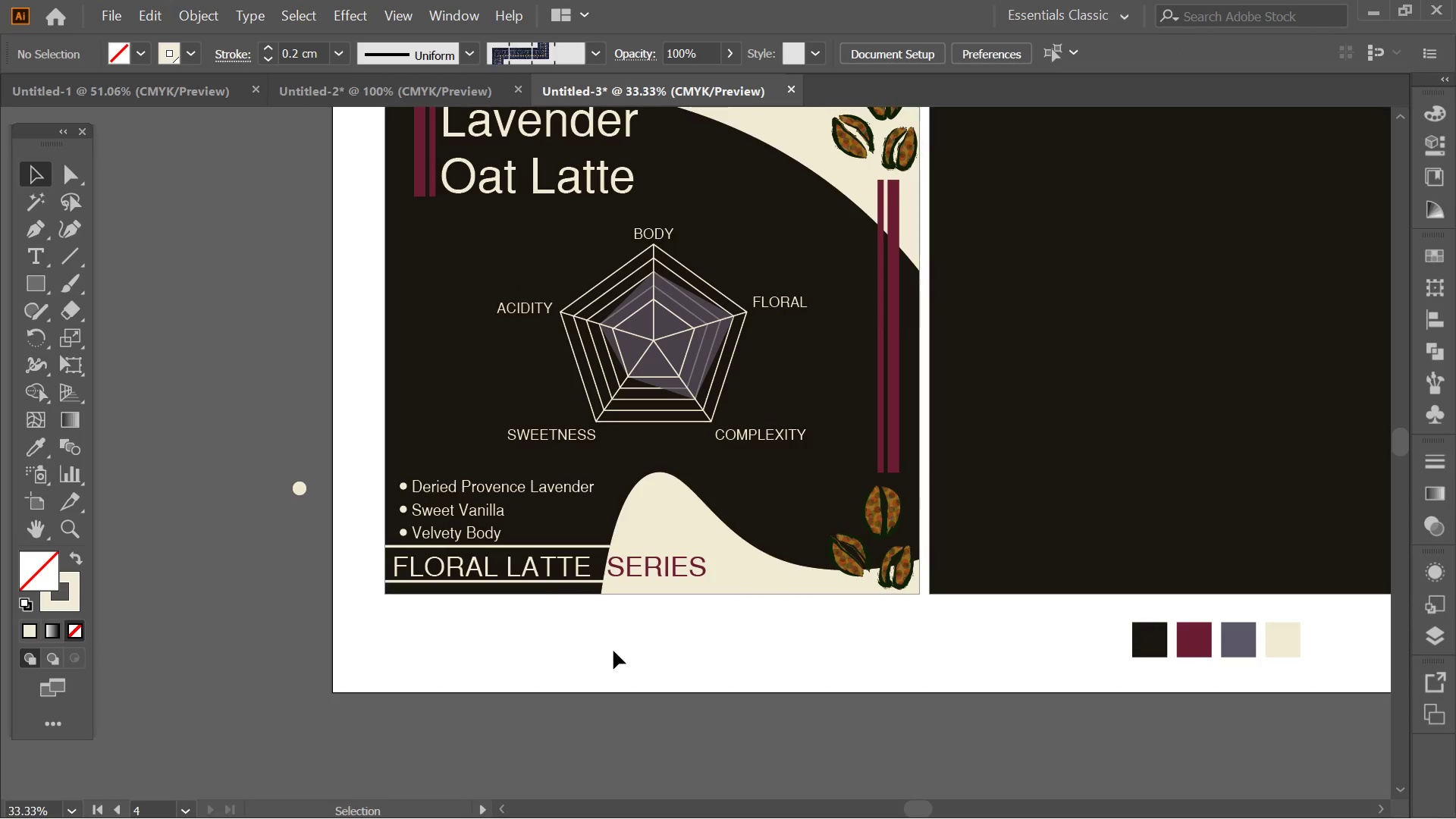 
hold_key(key=Space, duration=0.77)
 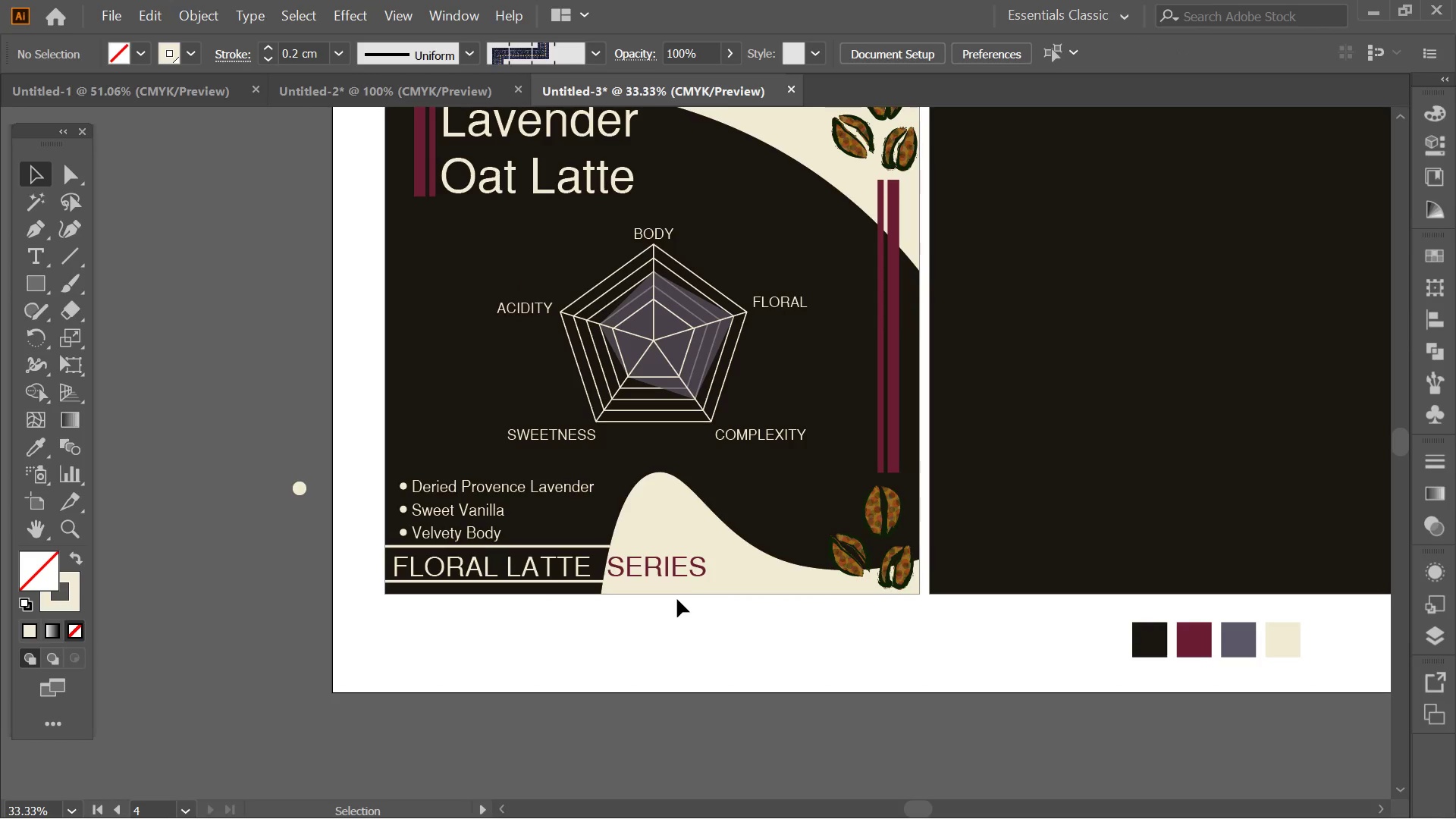 
key(Shift+ShiftLeft)
 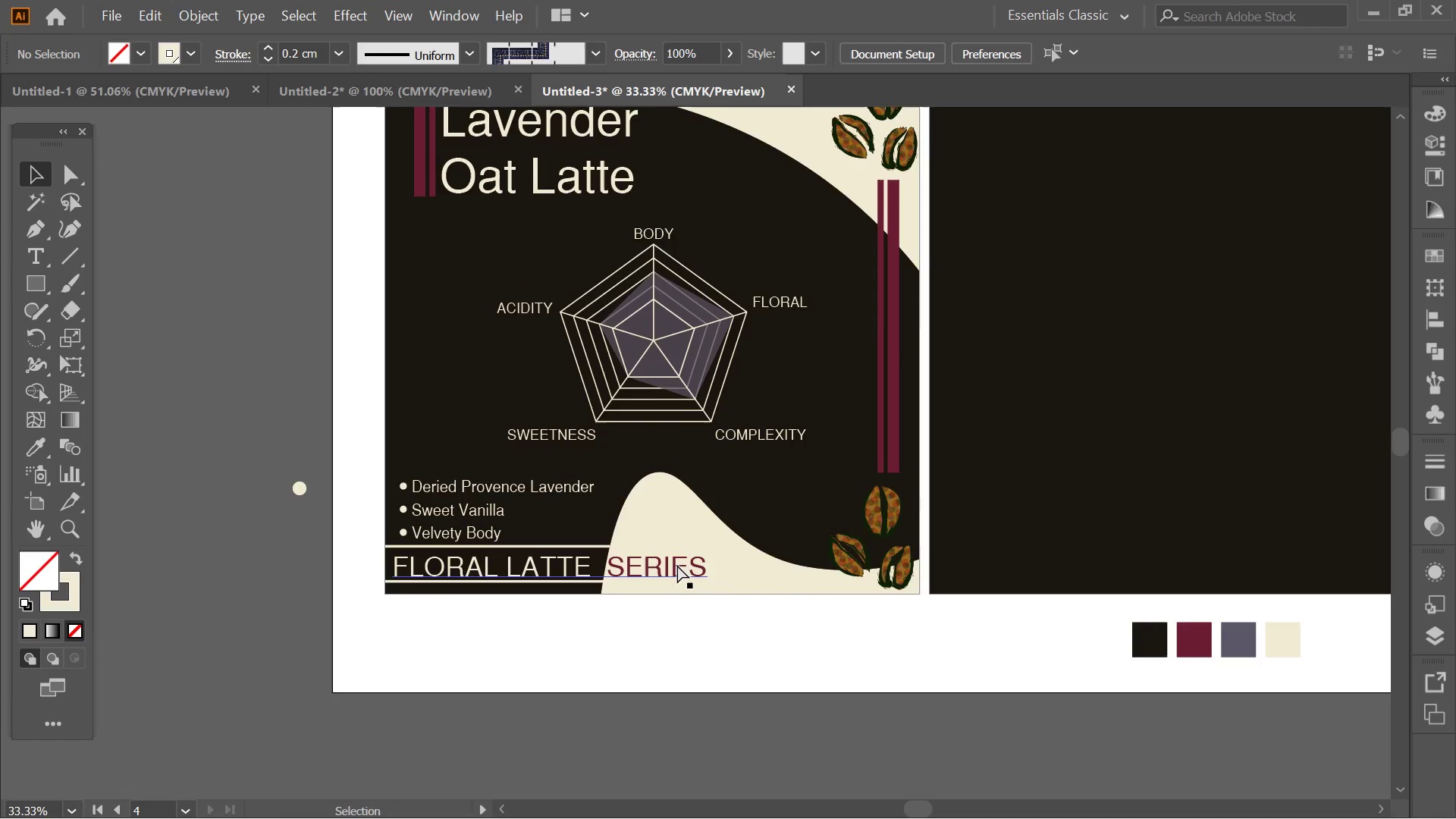 
hold_key(key=ControlLeft, duration=0.31)
left_click([677, 565])
 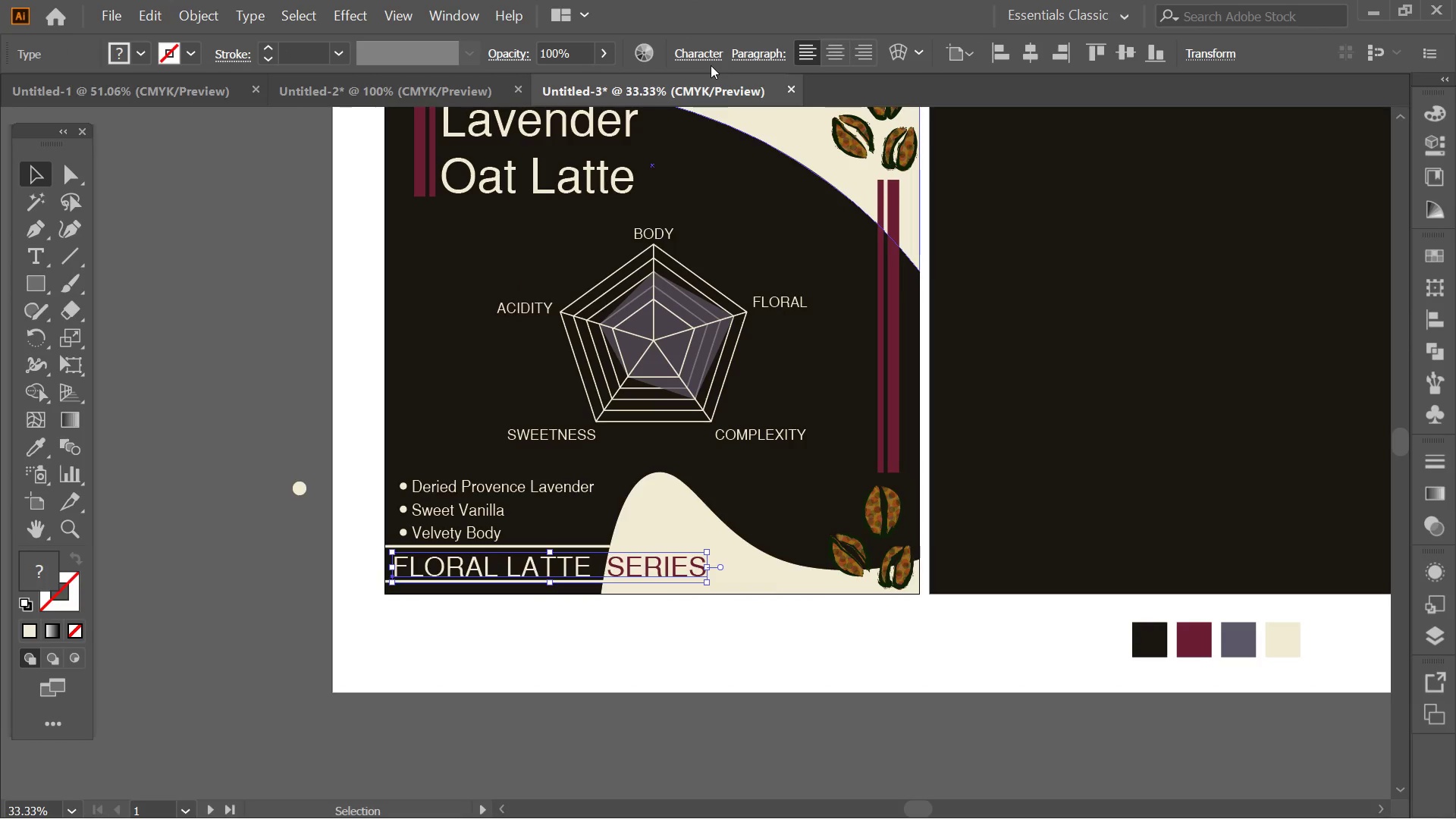 
double_click([711, 61])
 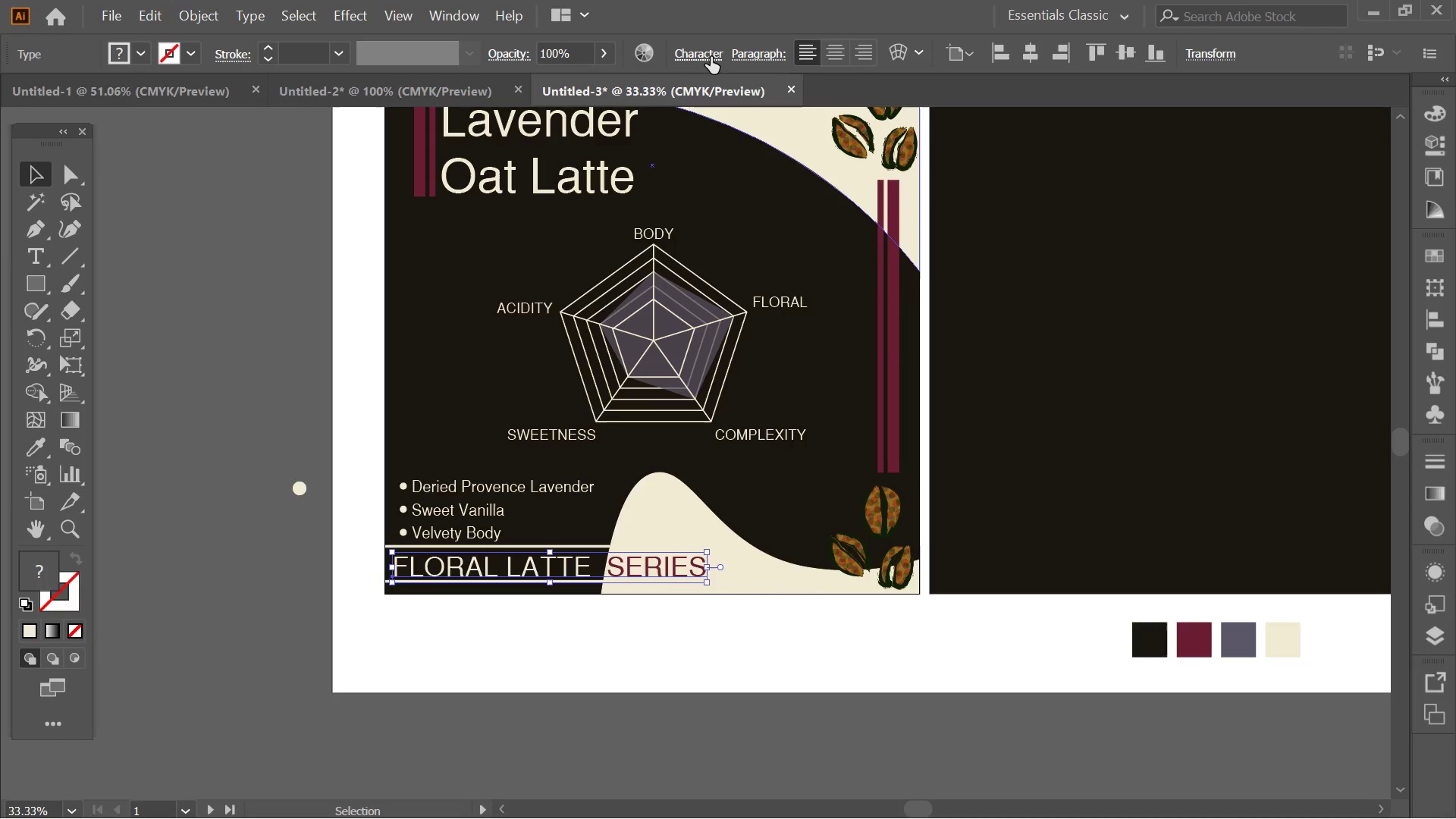 
left_click([708, 47])
 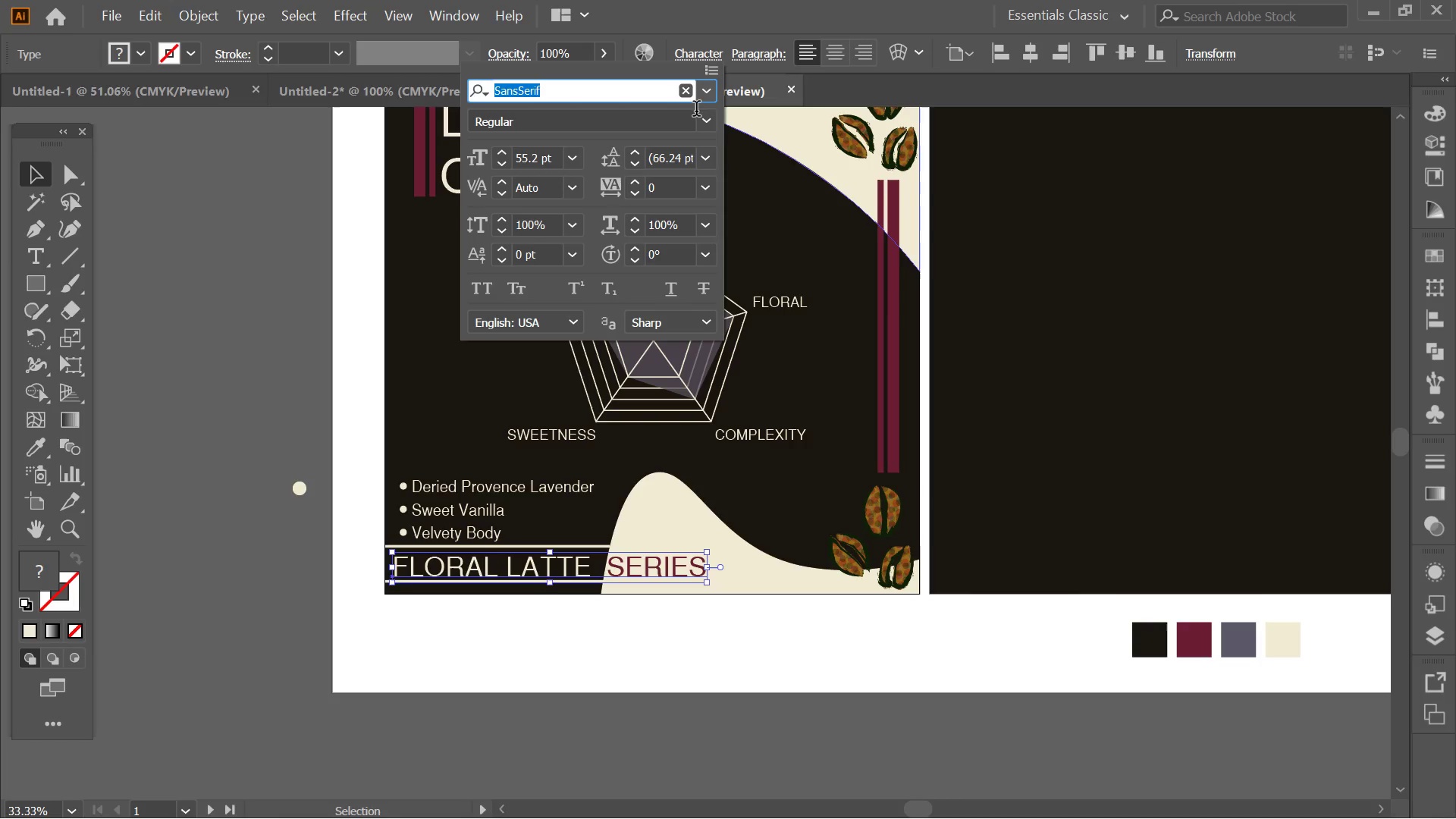 
double_click([703, 119])
 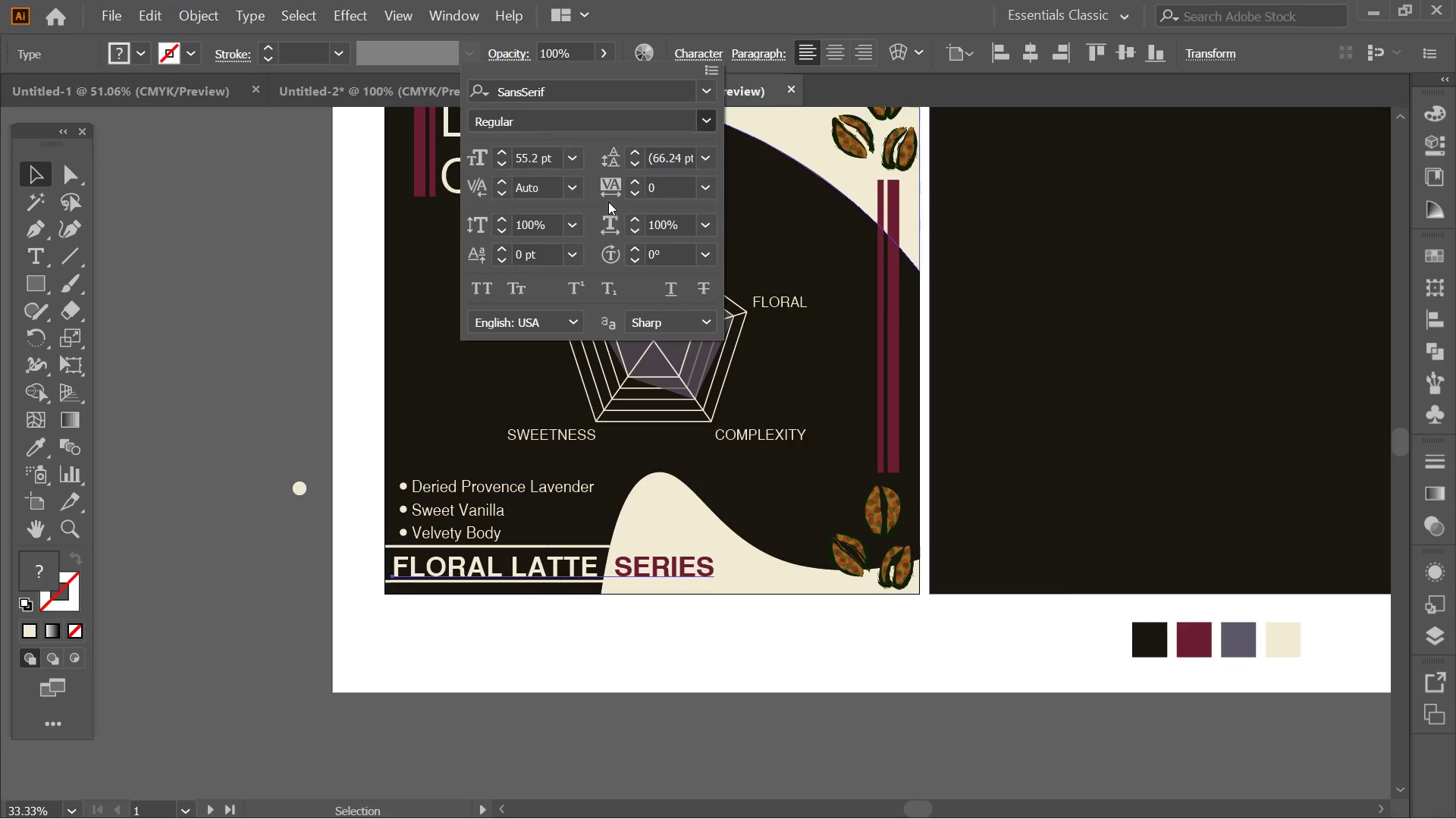 
double_click([502, 780])
 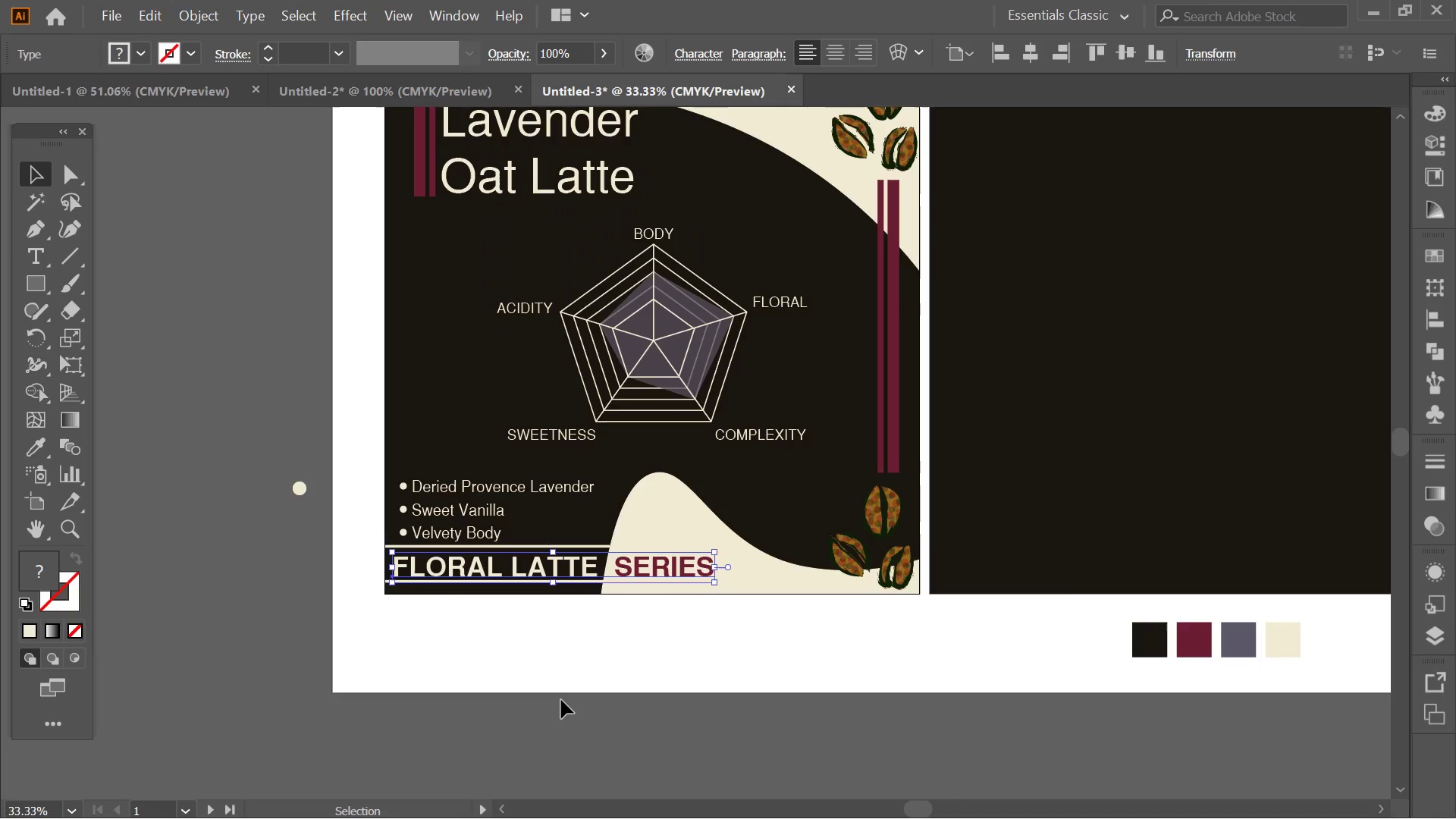 
triple_click([561, 700])
 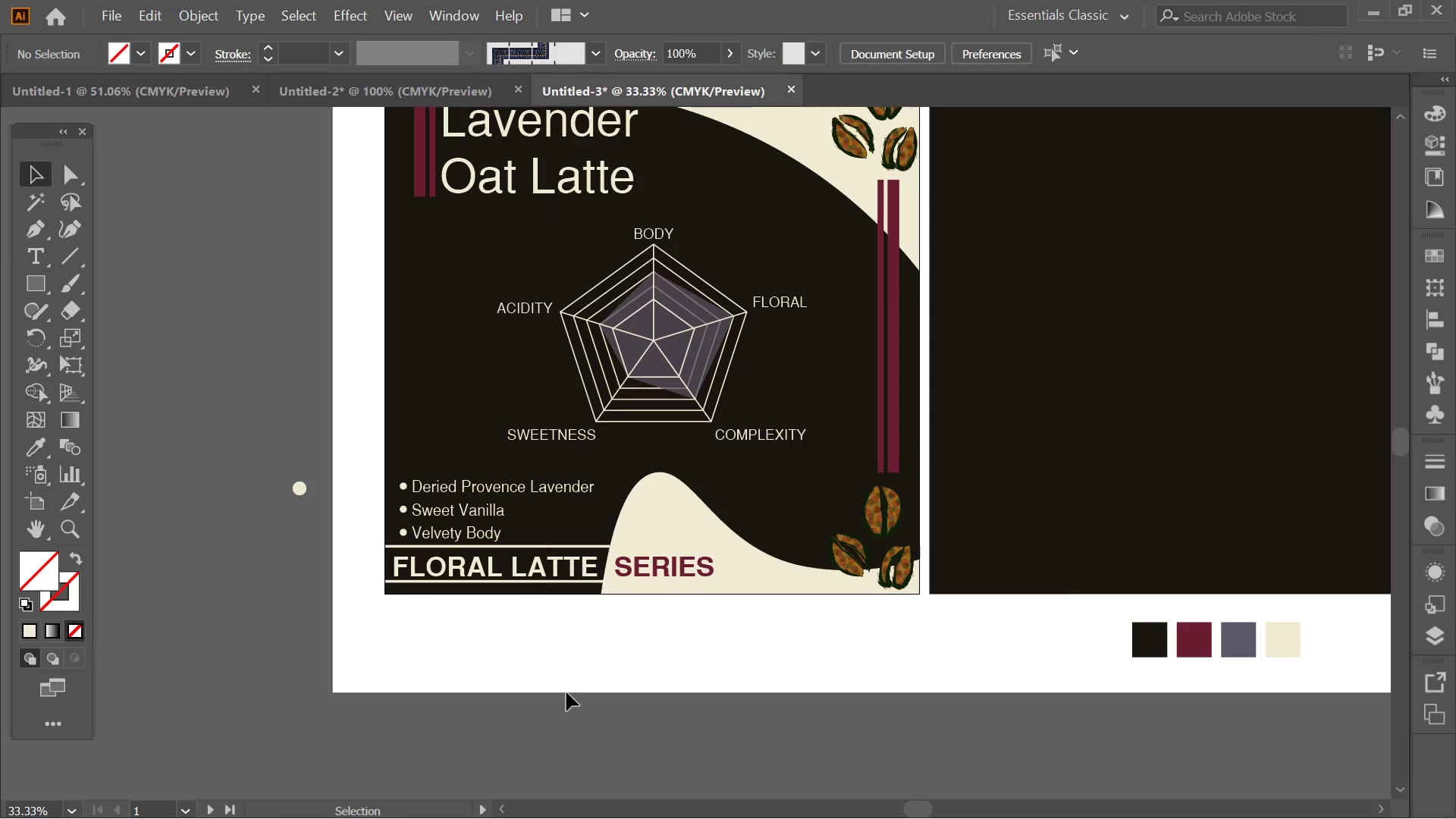 
hold_key(key=Space, duration=0.38)
 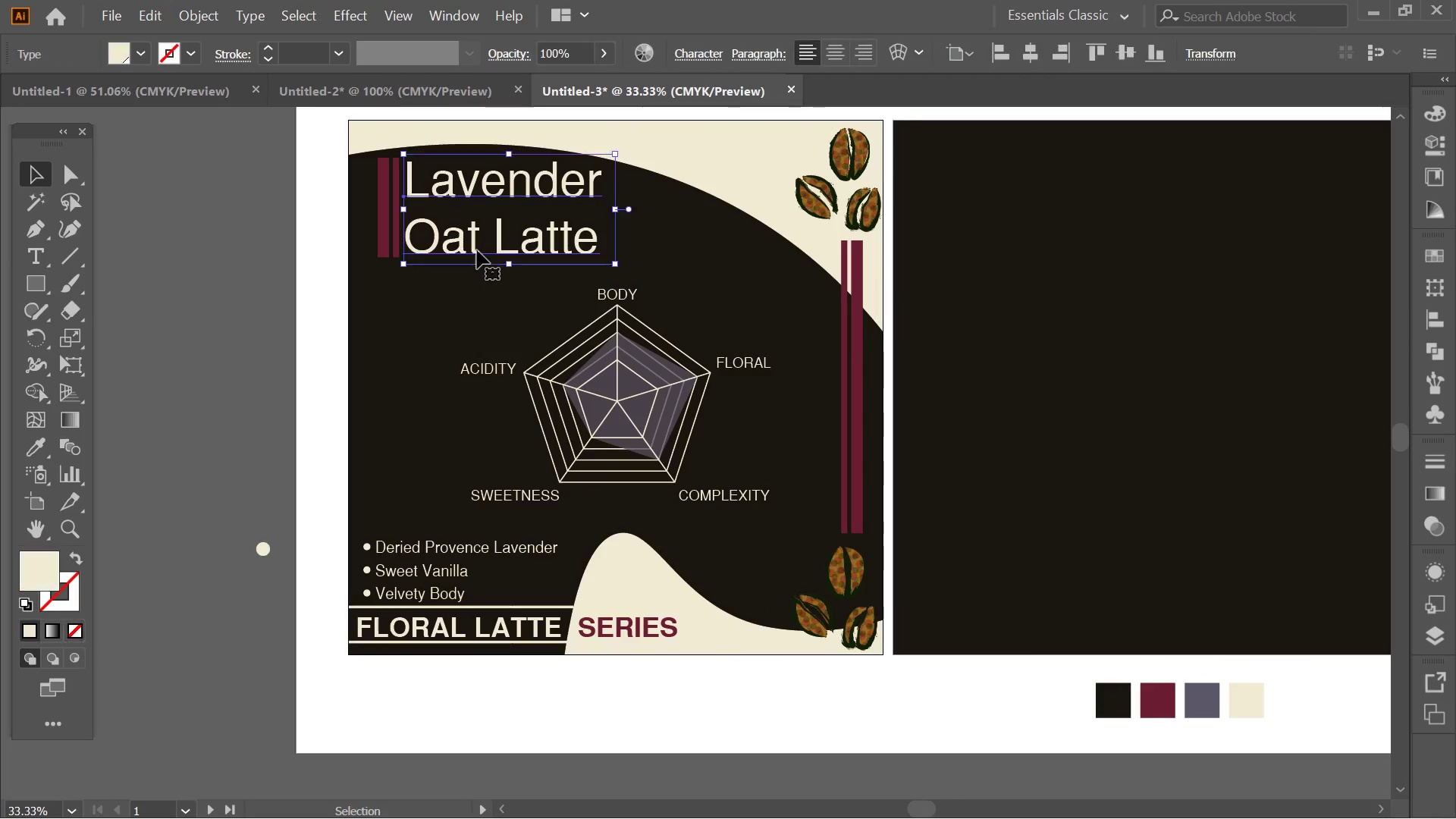 
left_click_drag(start_coordinate=[566, 692], to_coordinate=[532, 749])
 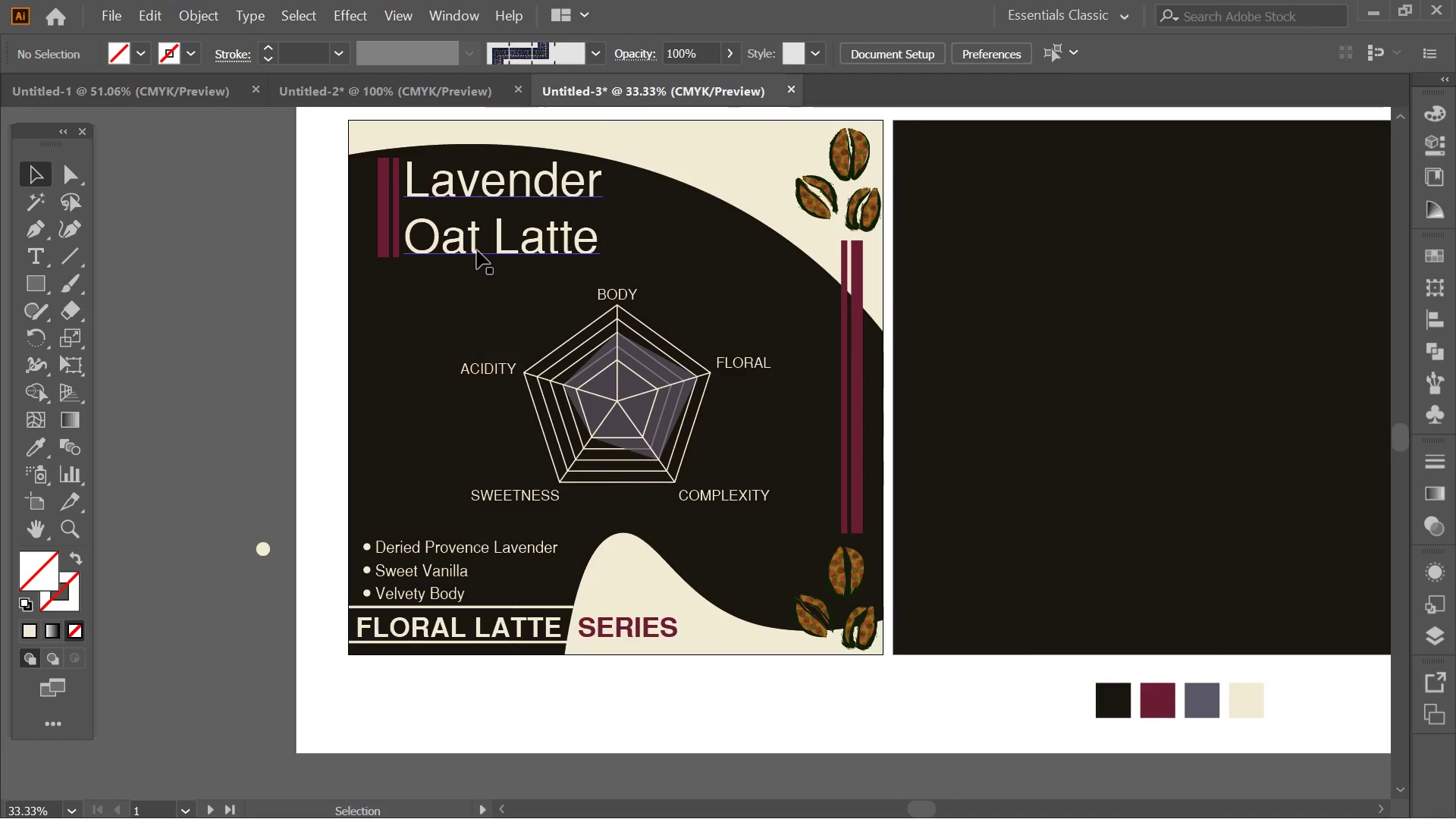 
left_click([477, 250])
 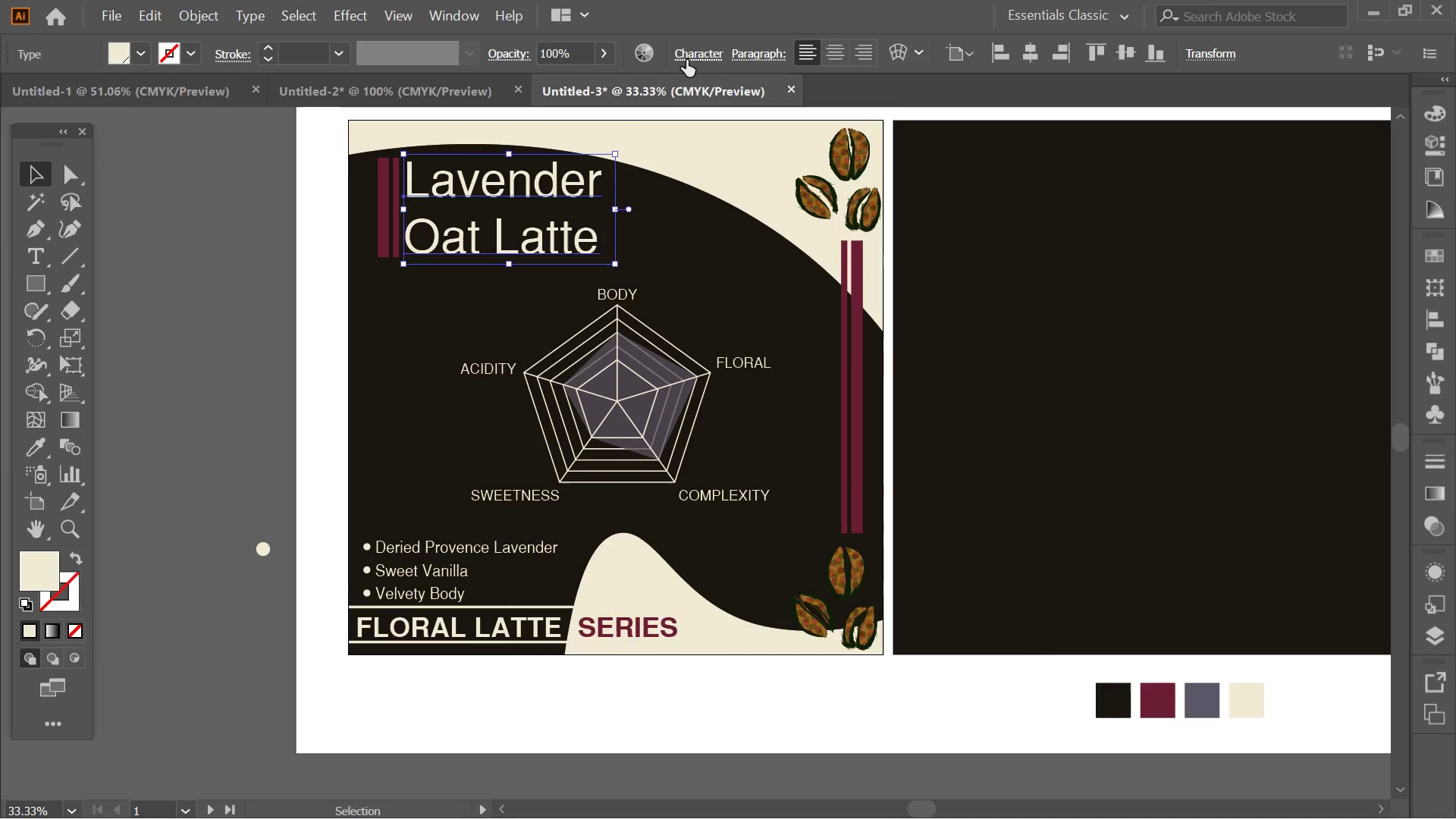 
left_click([708, 60])
 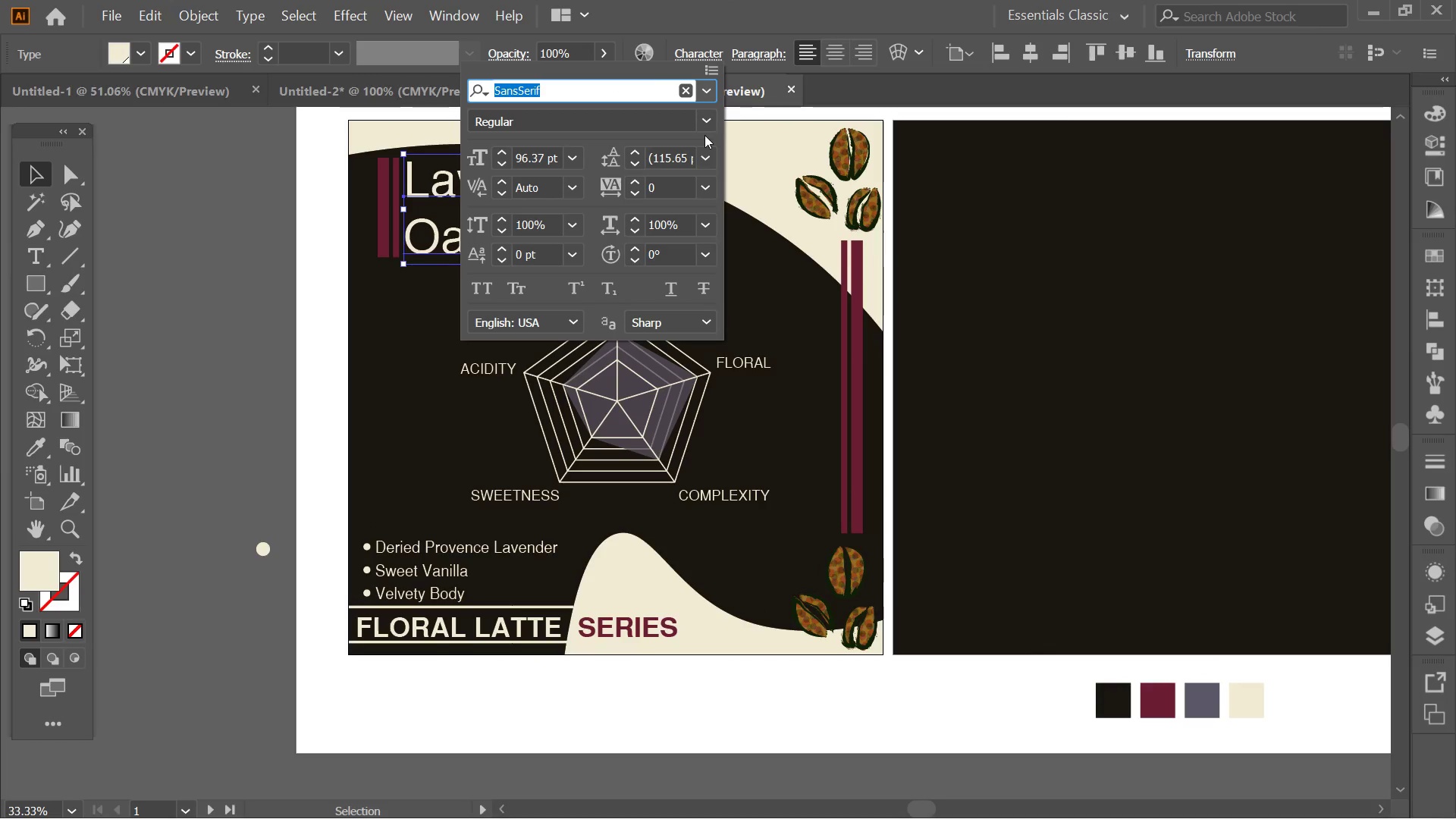 
double_click([706, 128])
 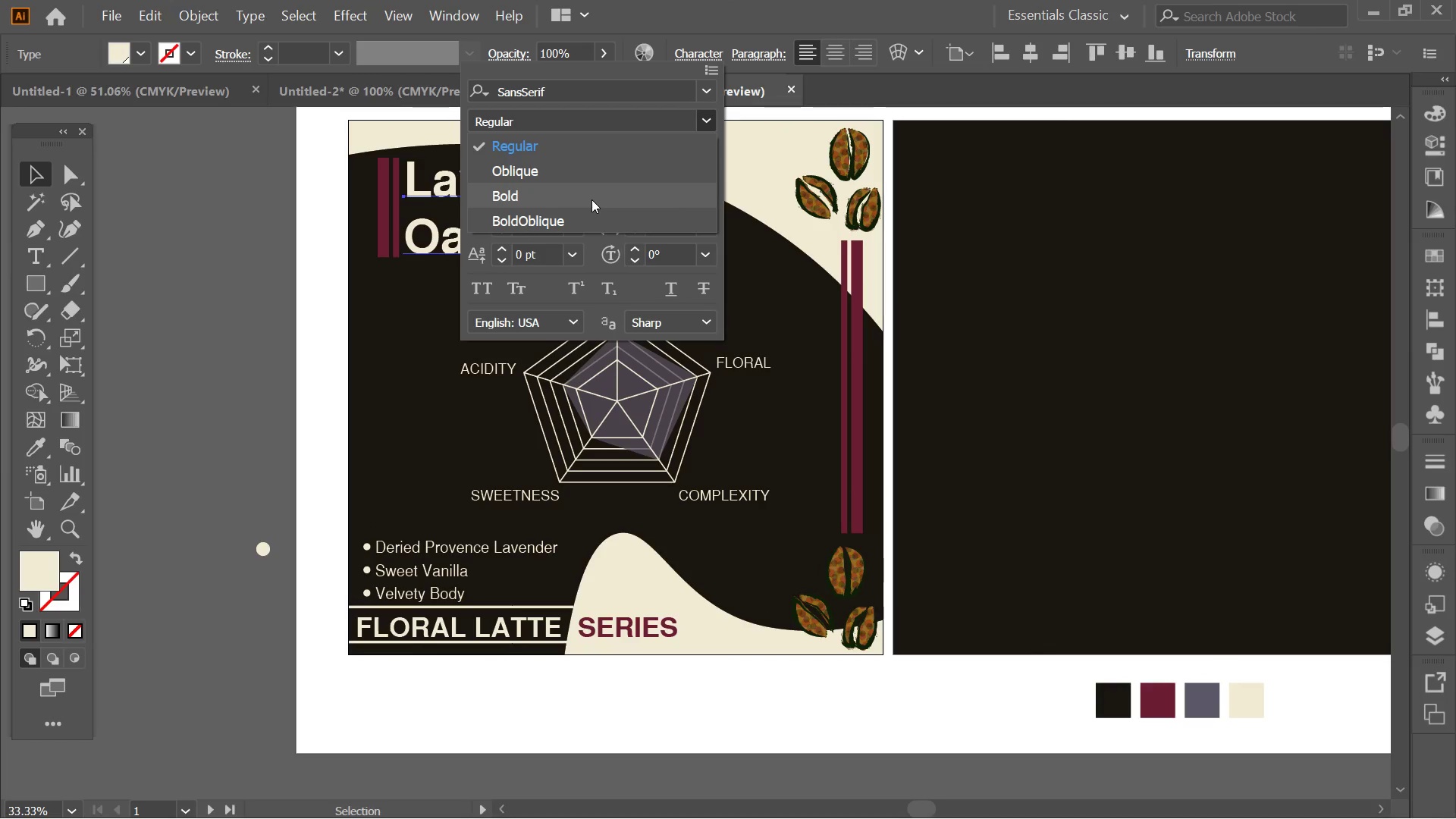 
left_click([592, 213])
 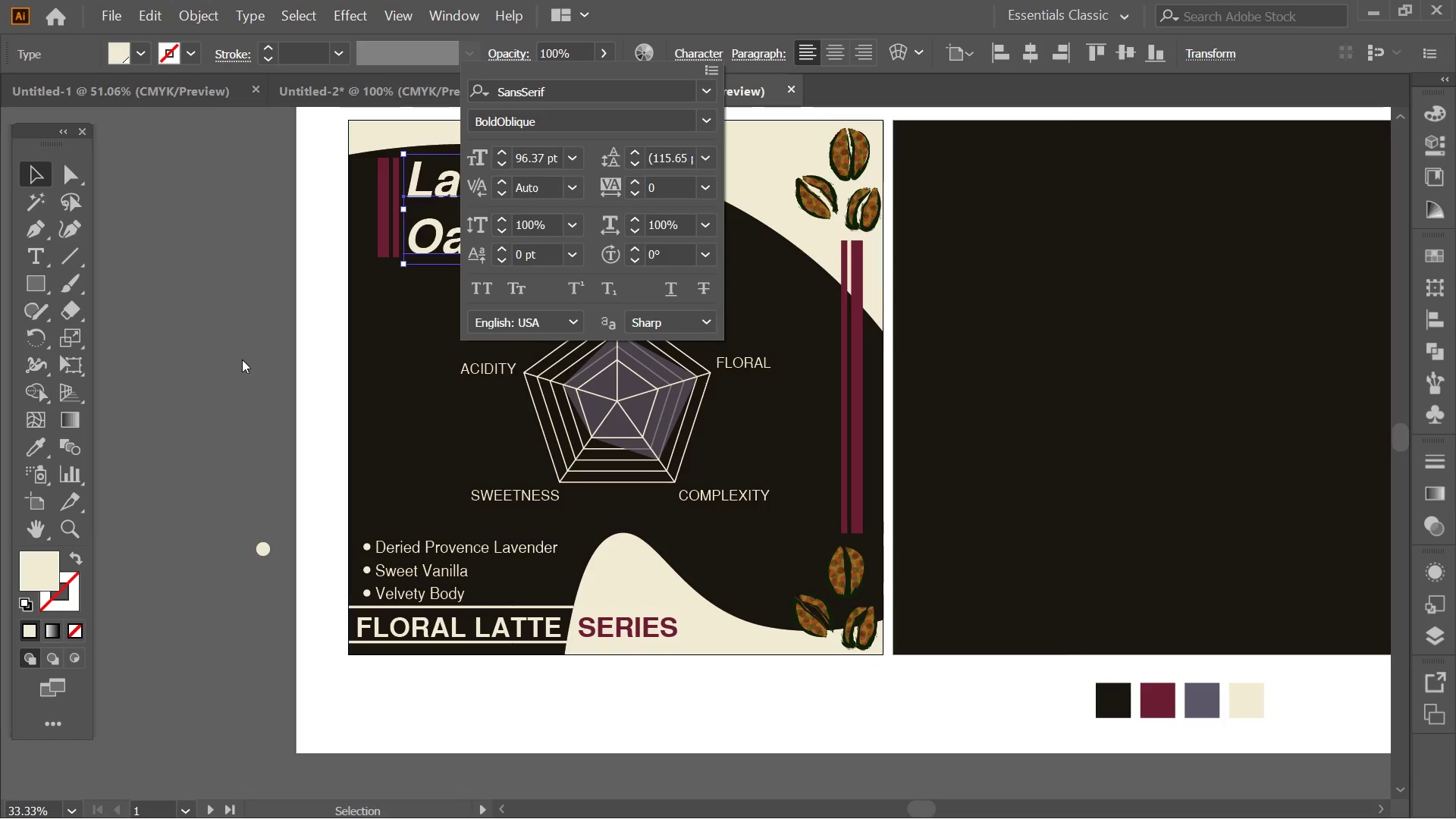 
double_click([243, 363])
 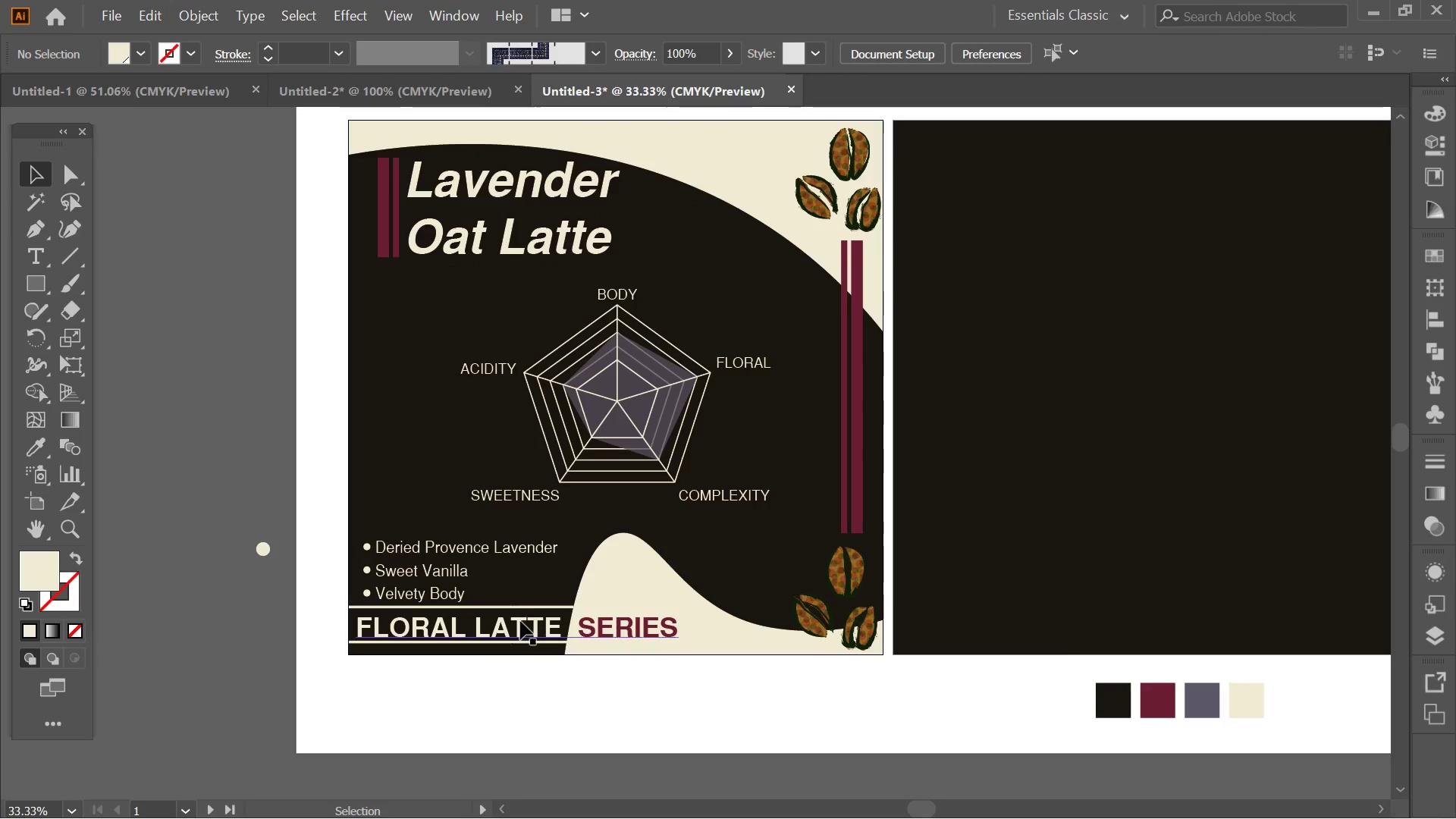 
left_click([520, 621])
 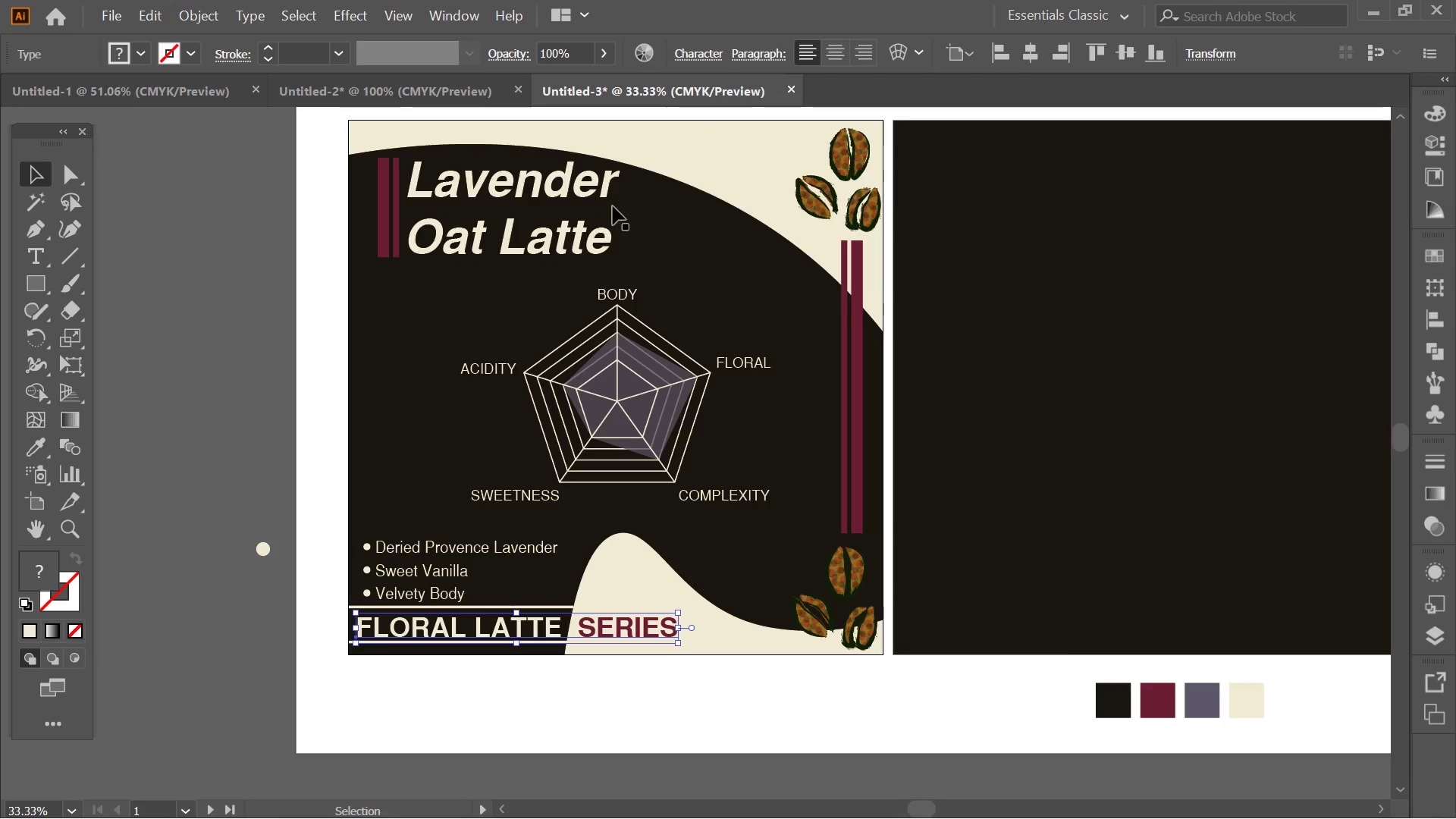 
left_click([696, 55])
 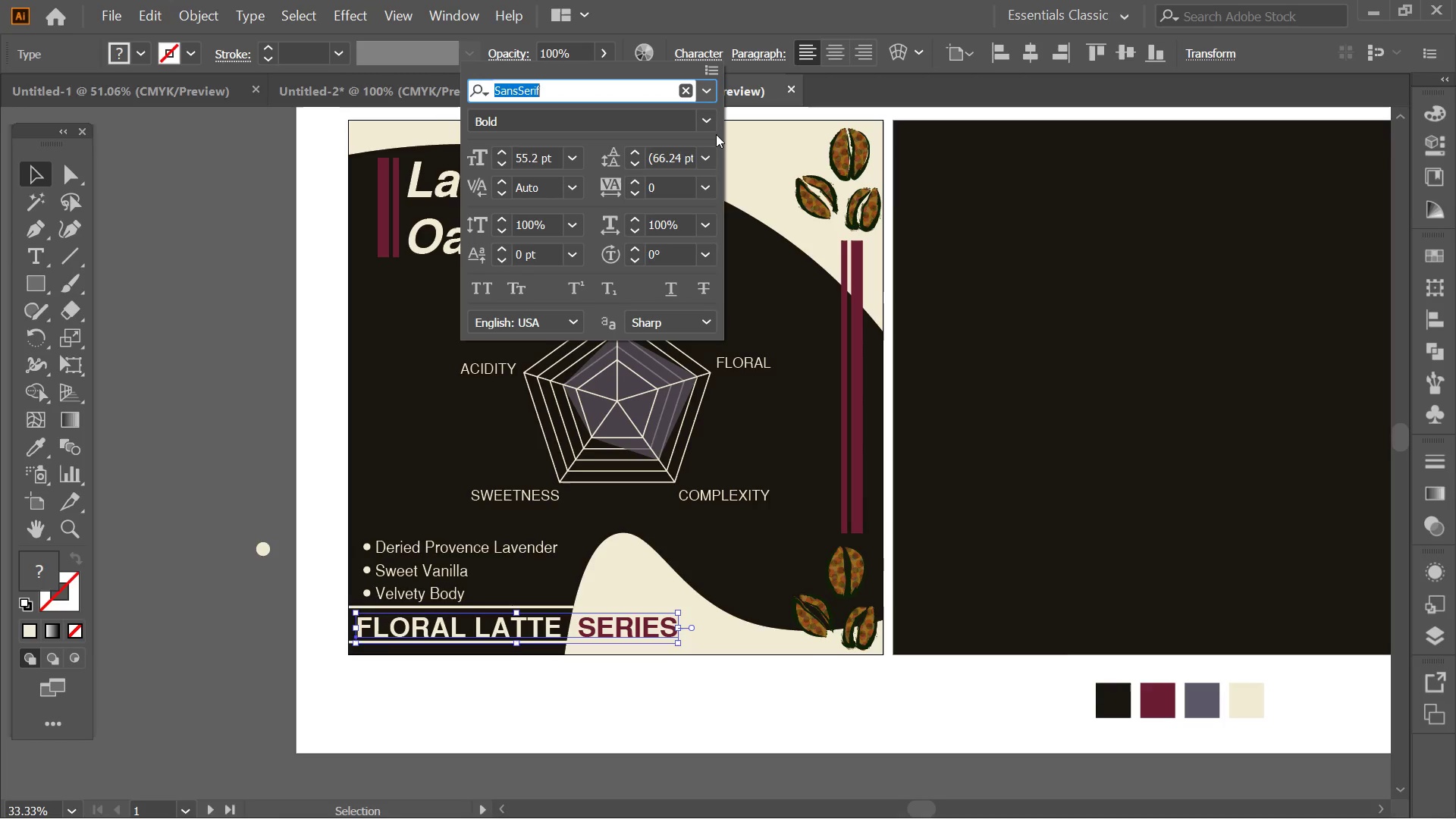 
left_click([710, 128])
 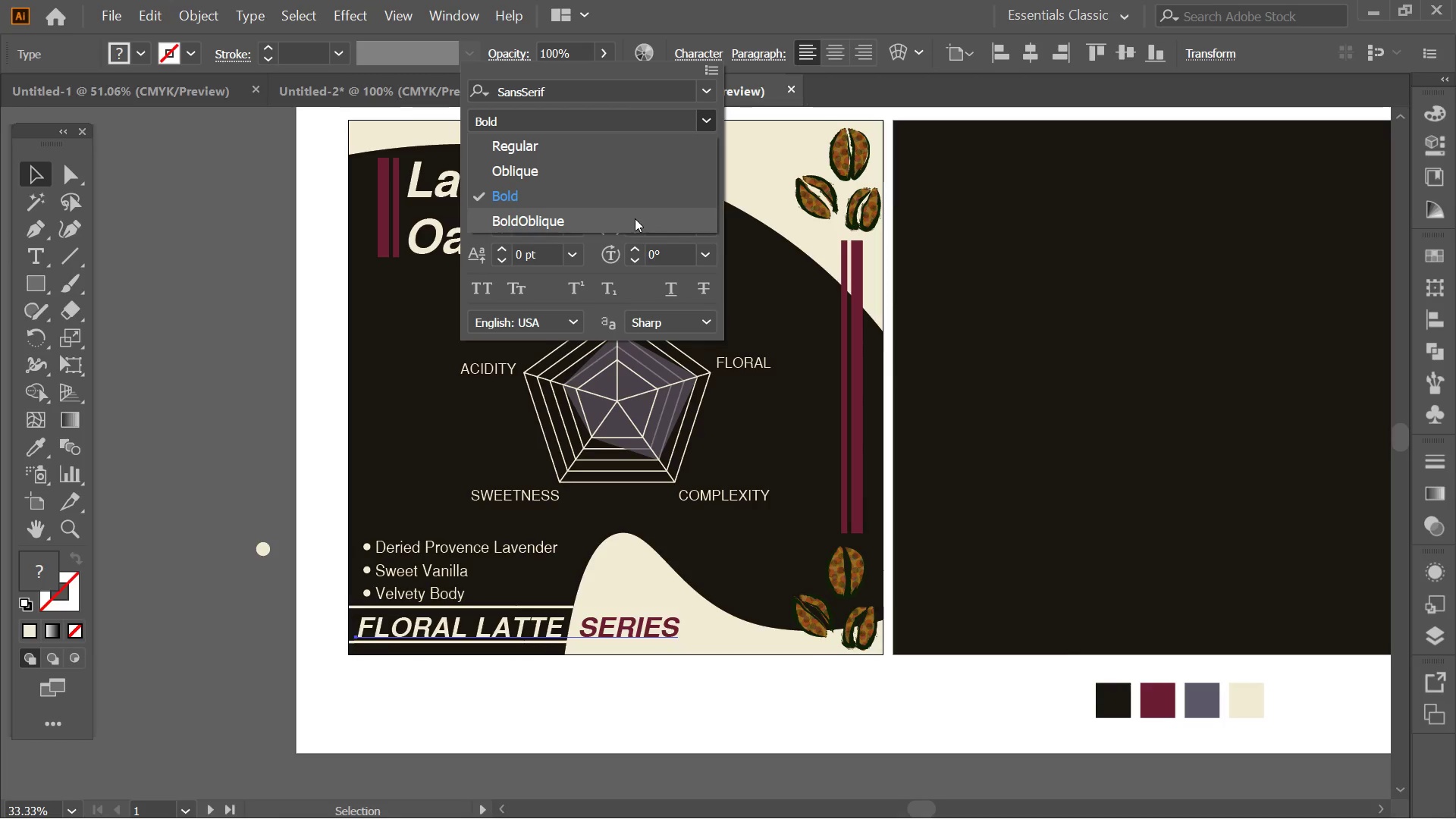 
left_click([632, 221])
 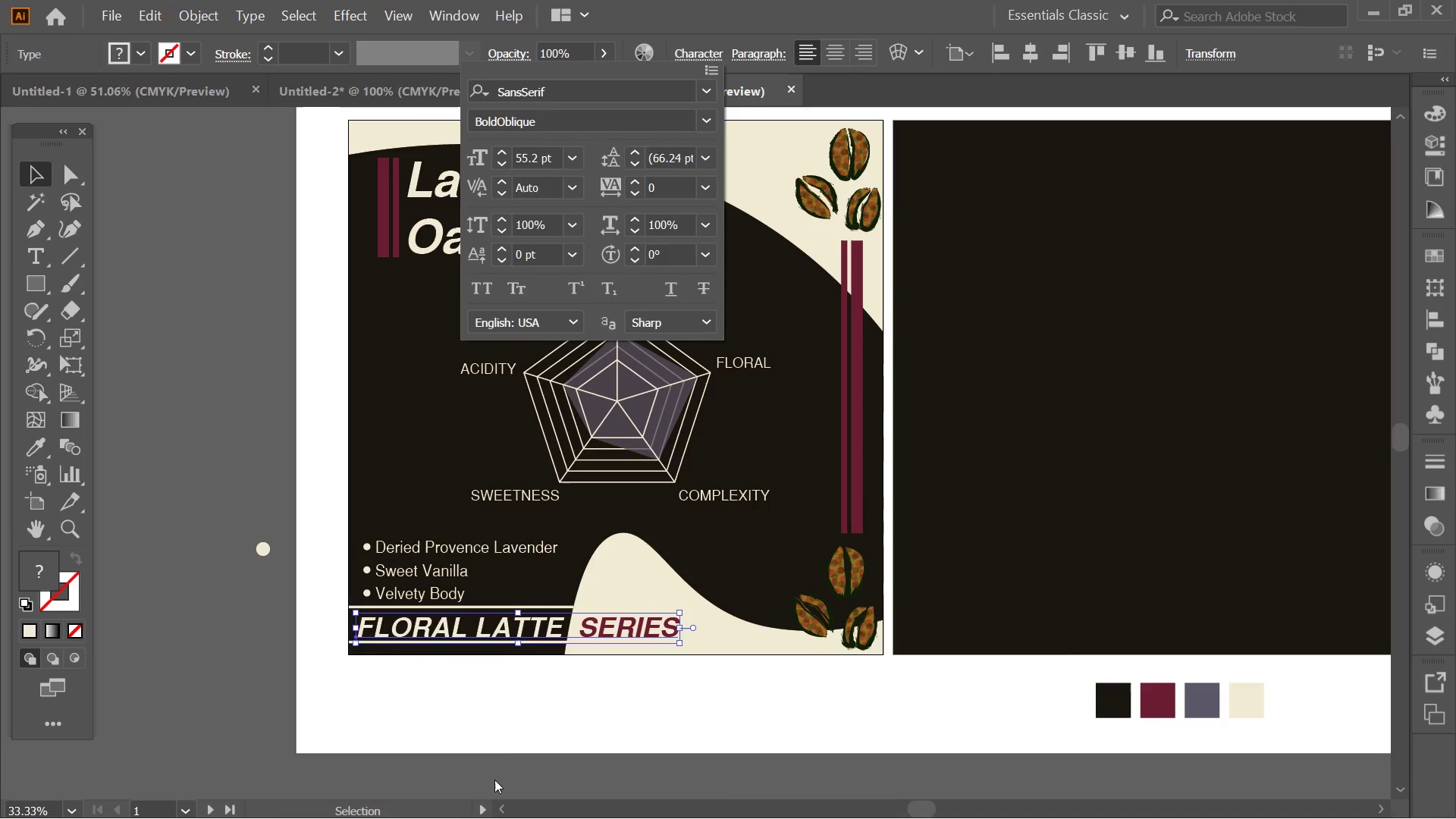 
left_click_drag(start_coordinate=[494, 777], to_coordinate=[494, 771])
 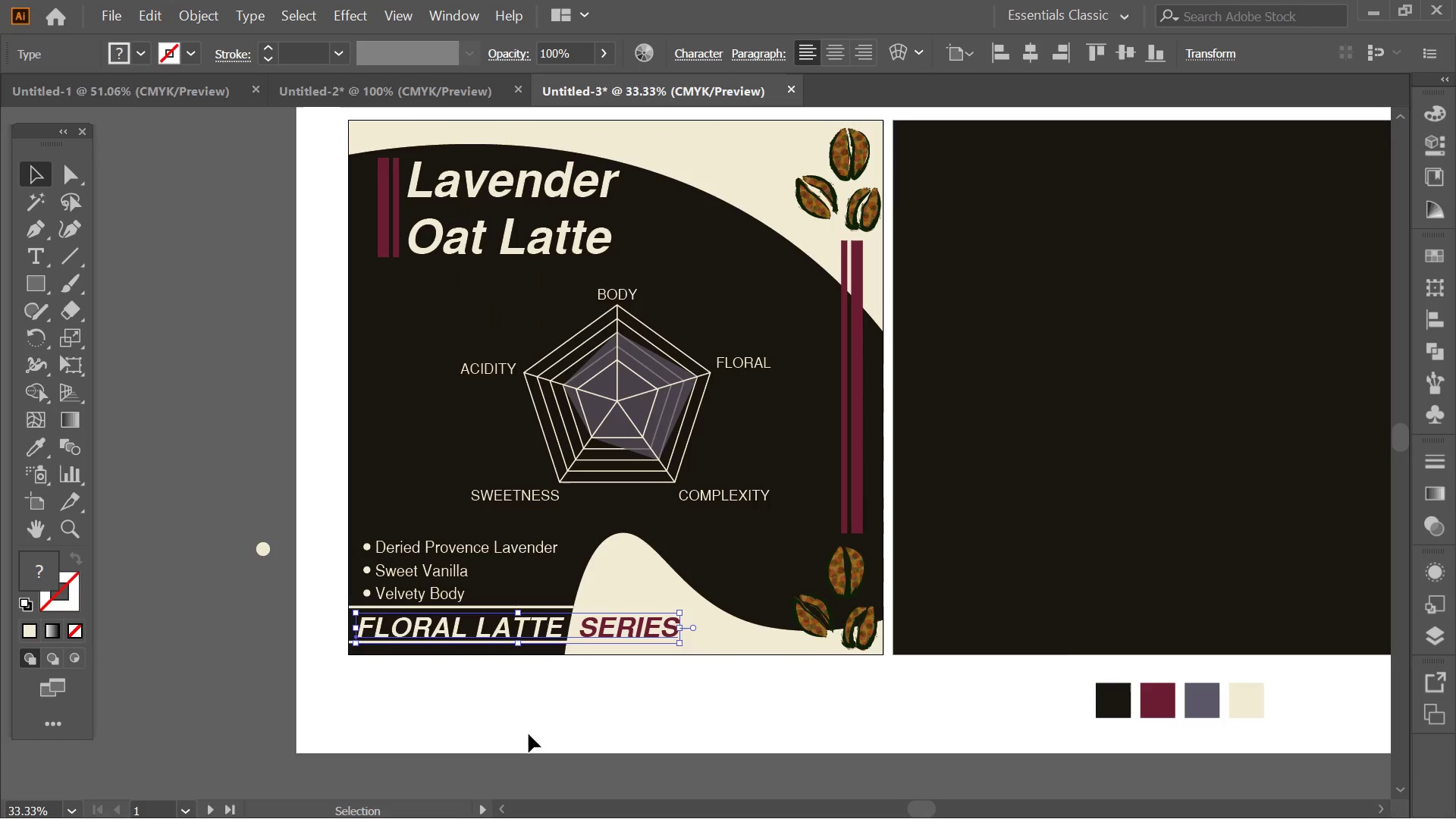 
double_click([529, 734])
 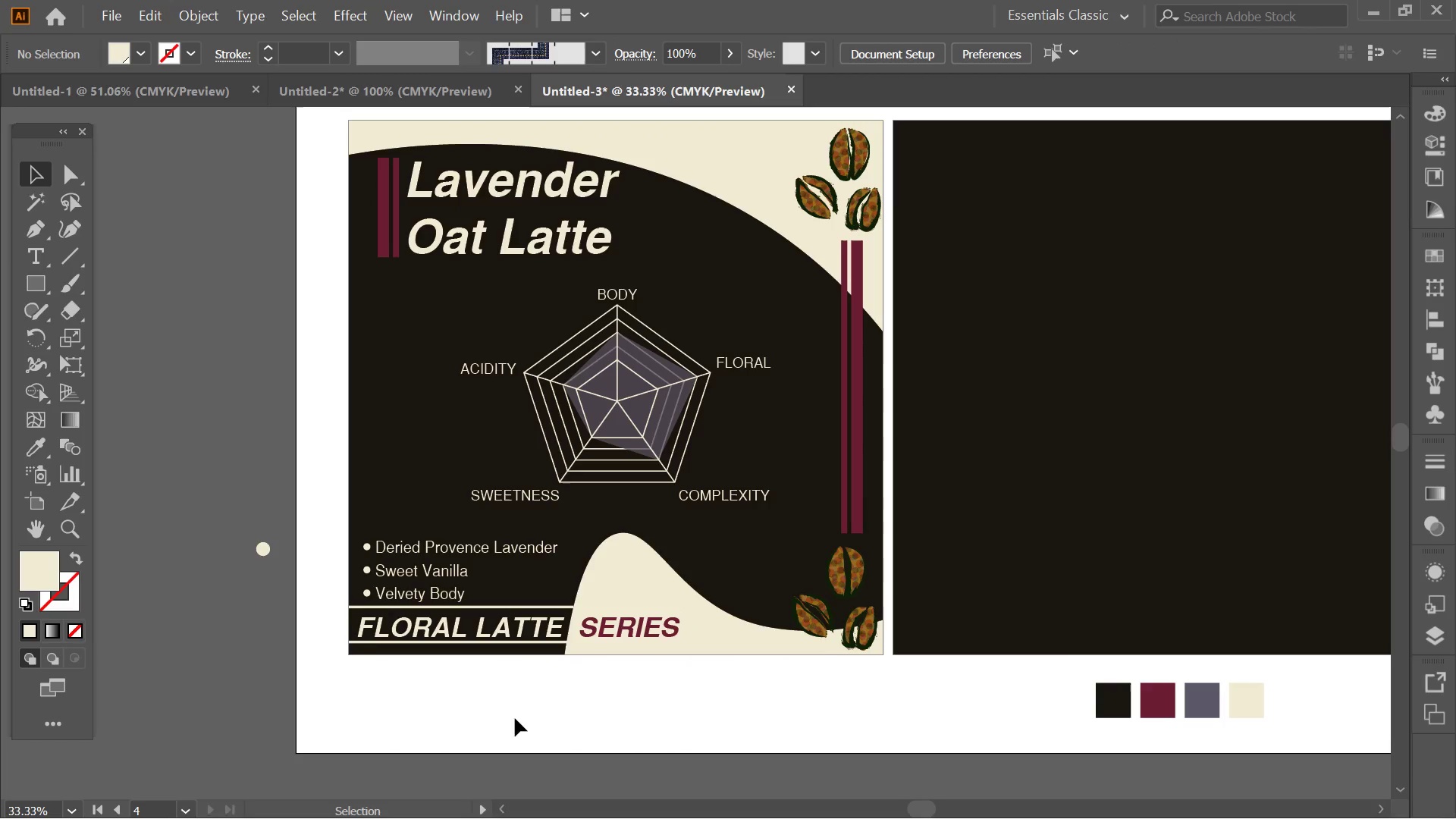 
key(Alt+AltLeft)
 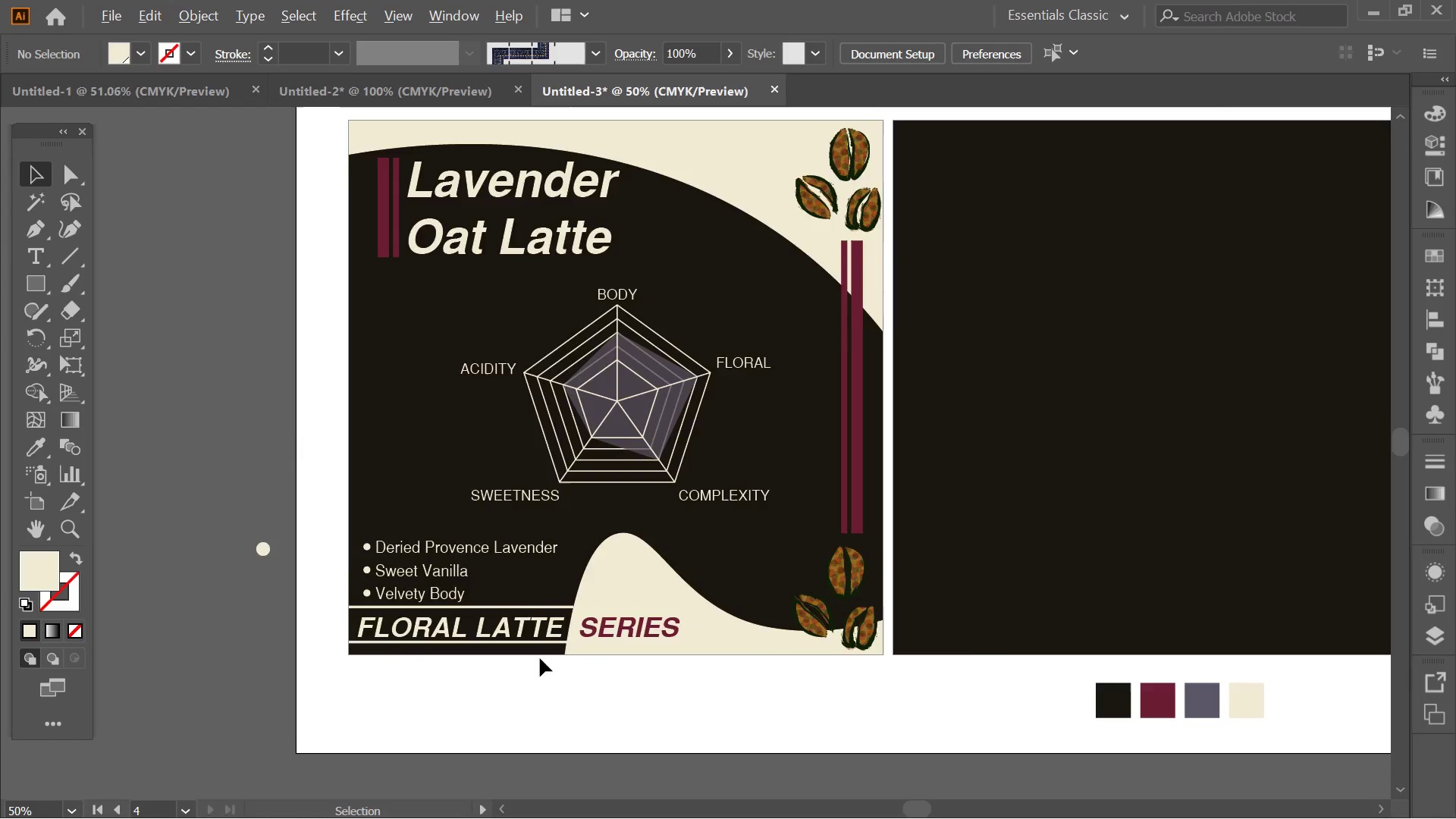 
scroll: coordinate [540, 658], scroll_direction: up, amount: 1.0
 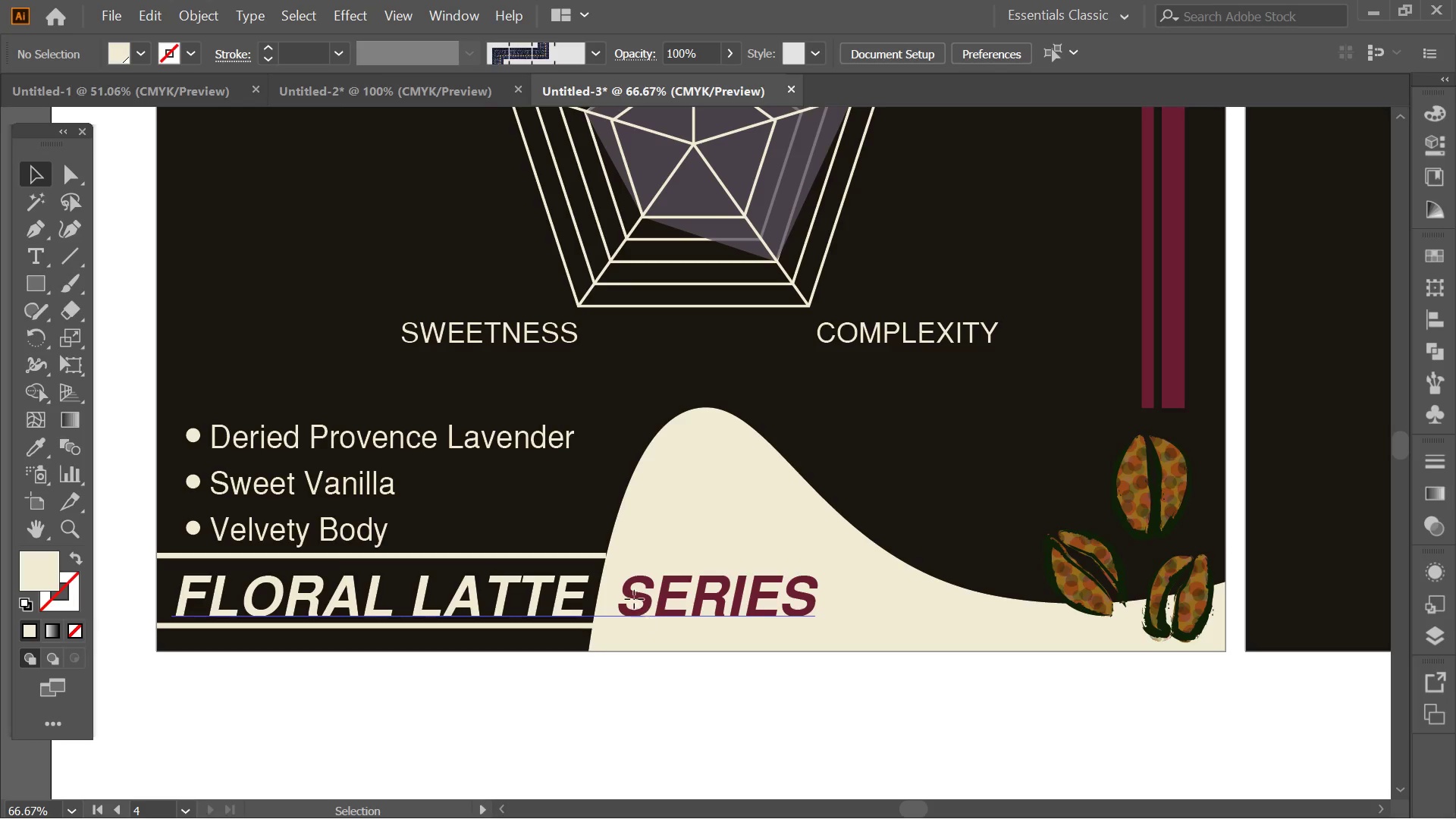 
double_click([634, 599])
 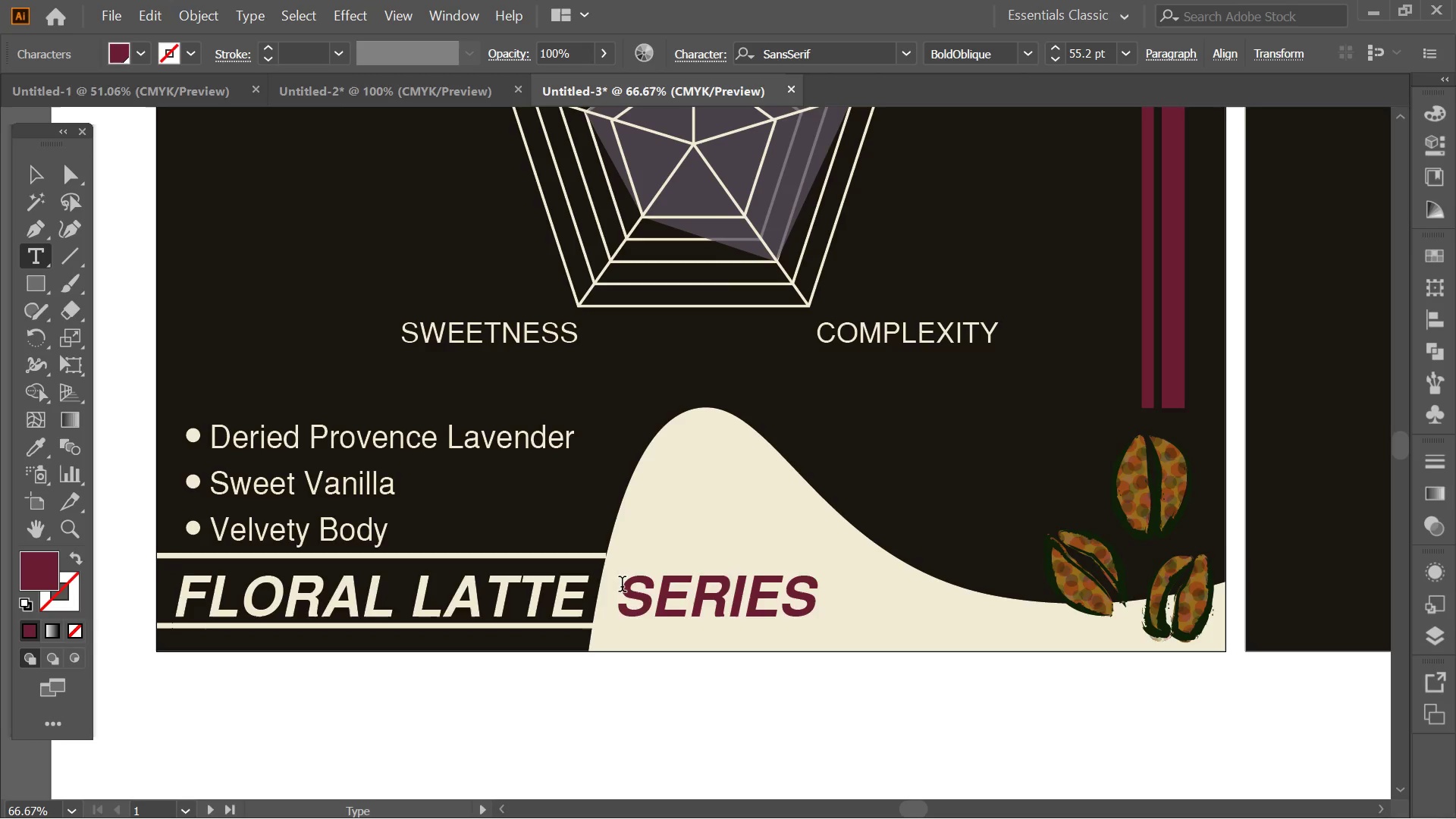 
left_click([622, 586])
 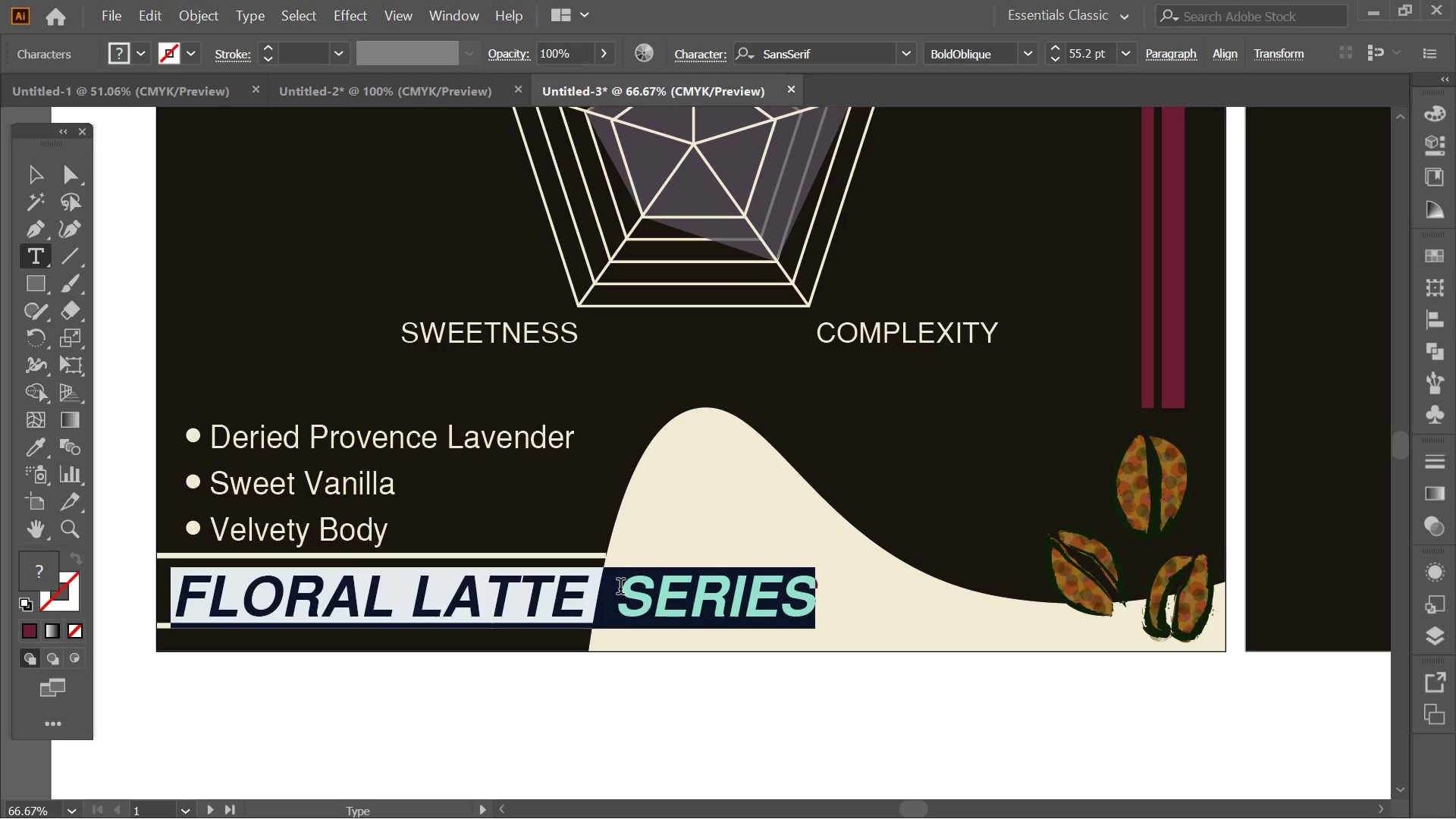 
left_click([620, 588])
 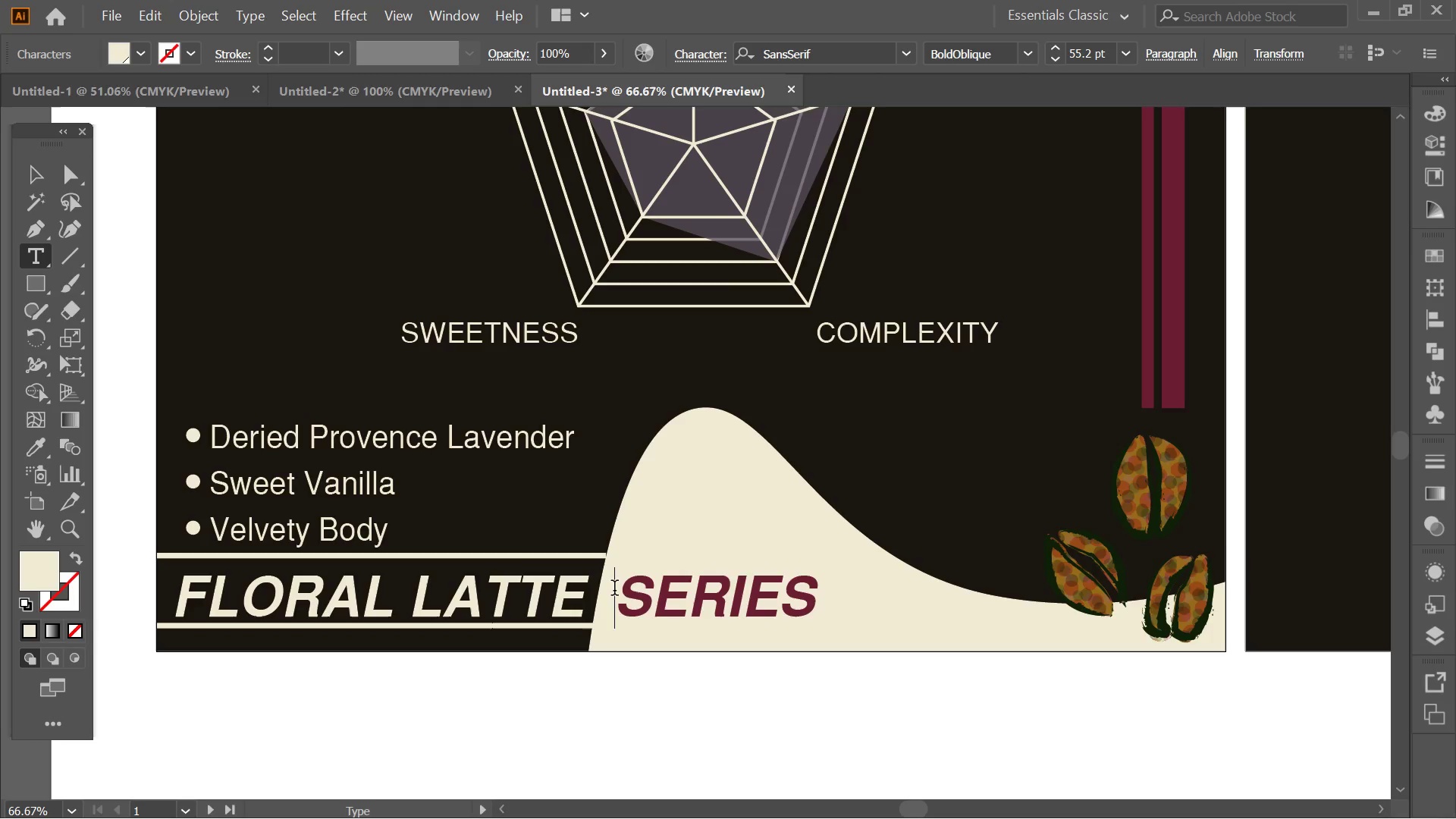 
key(Backspace)
 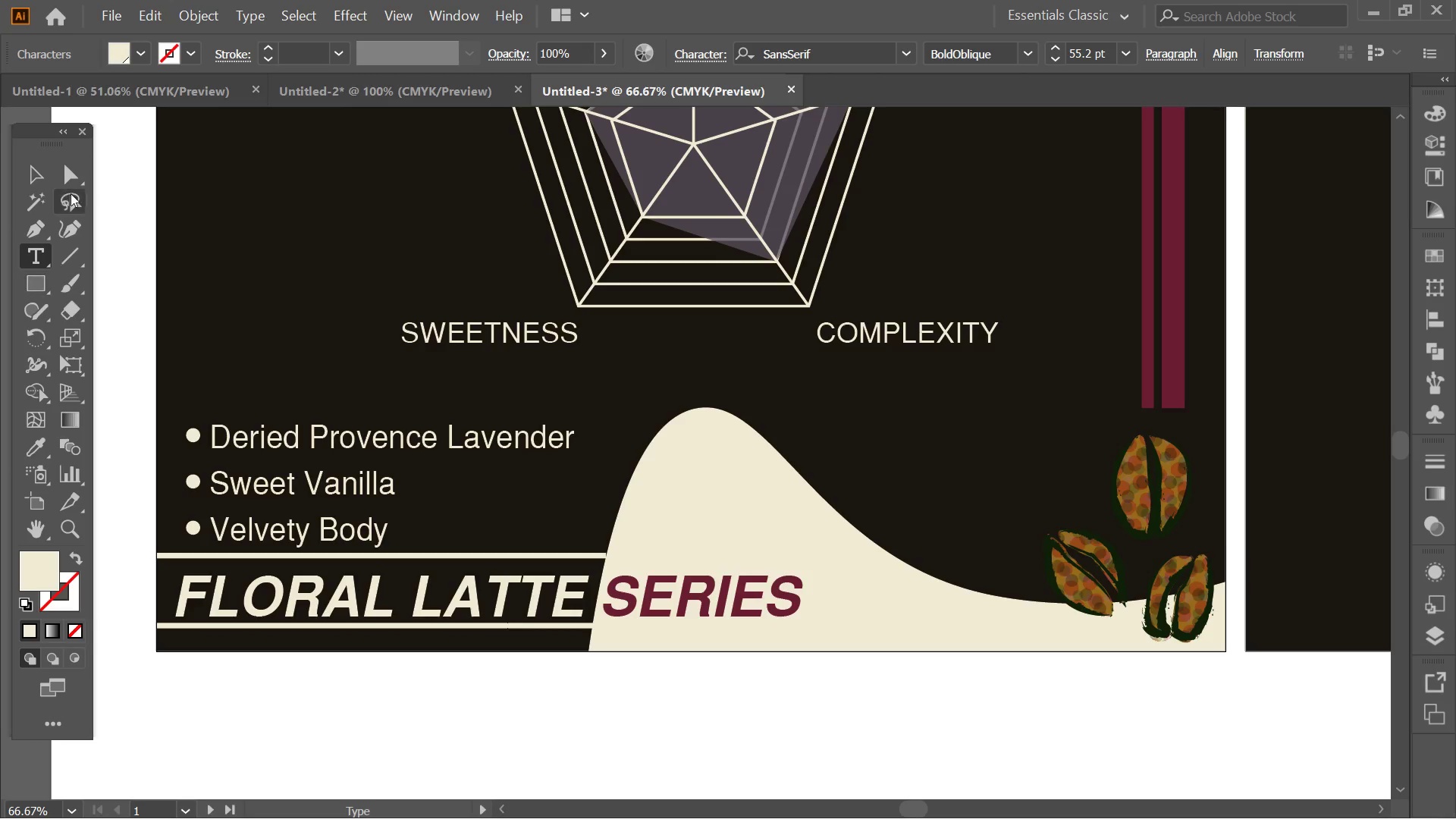 
left_click([31, 157])
 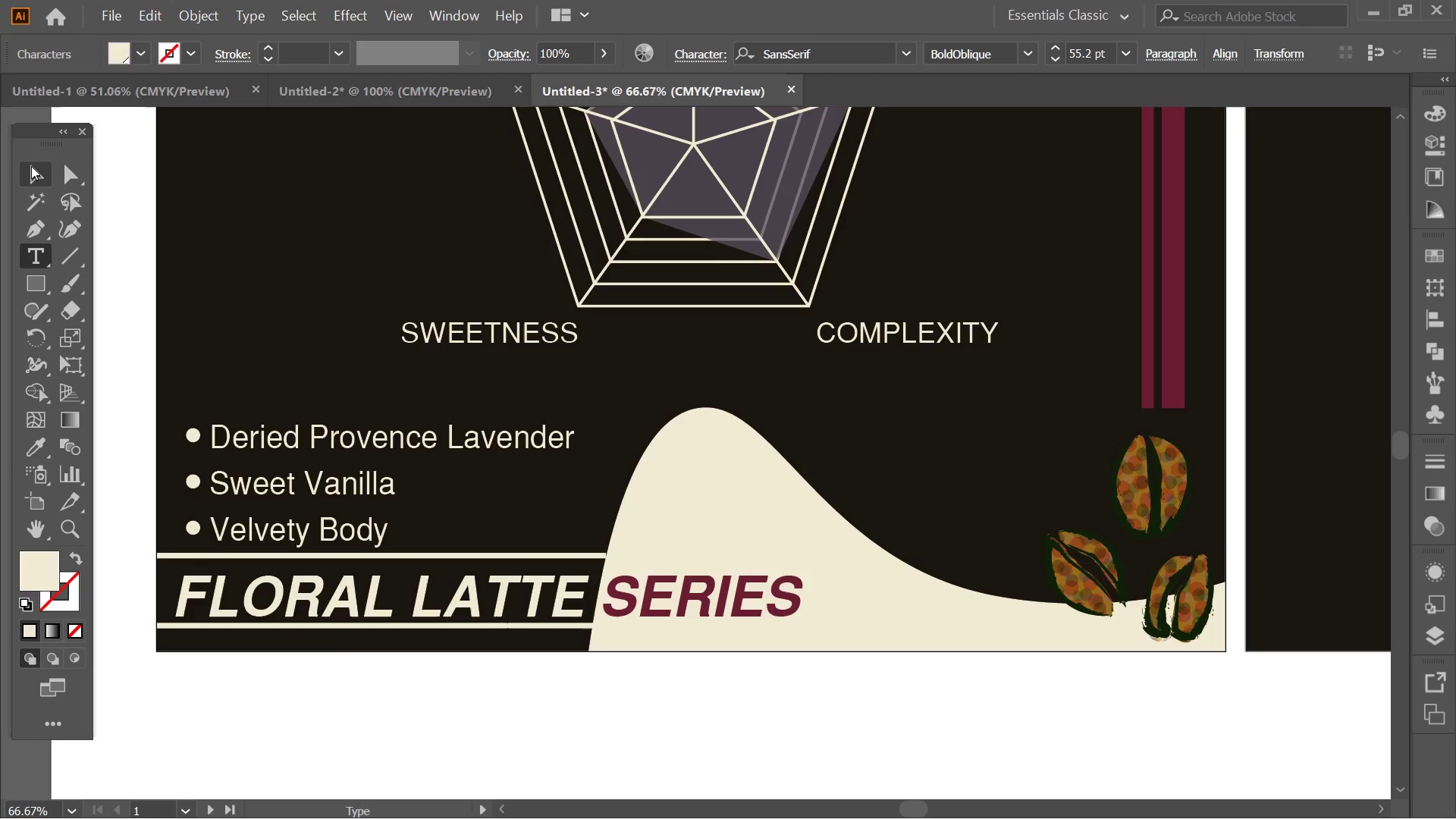 
left_click([31, 166])
 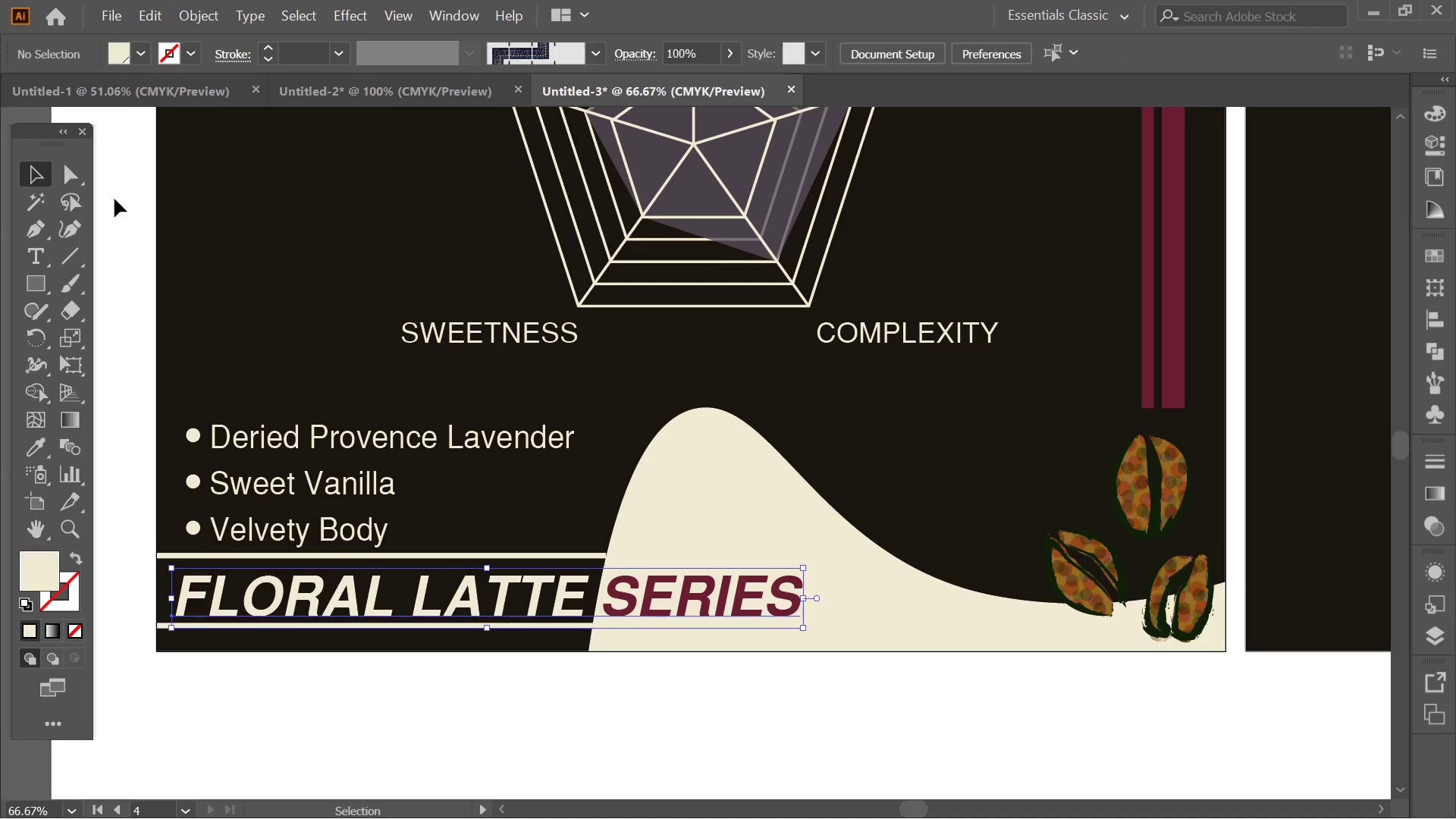 
key(Alt+AltLeft)
 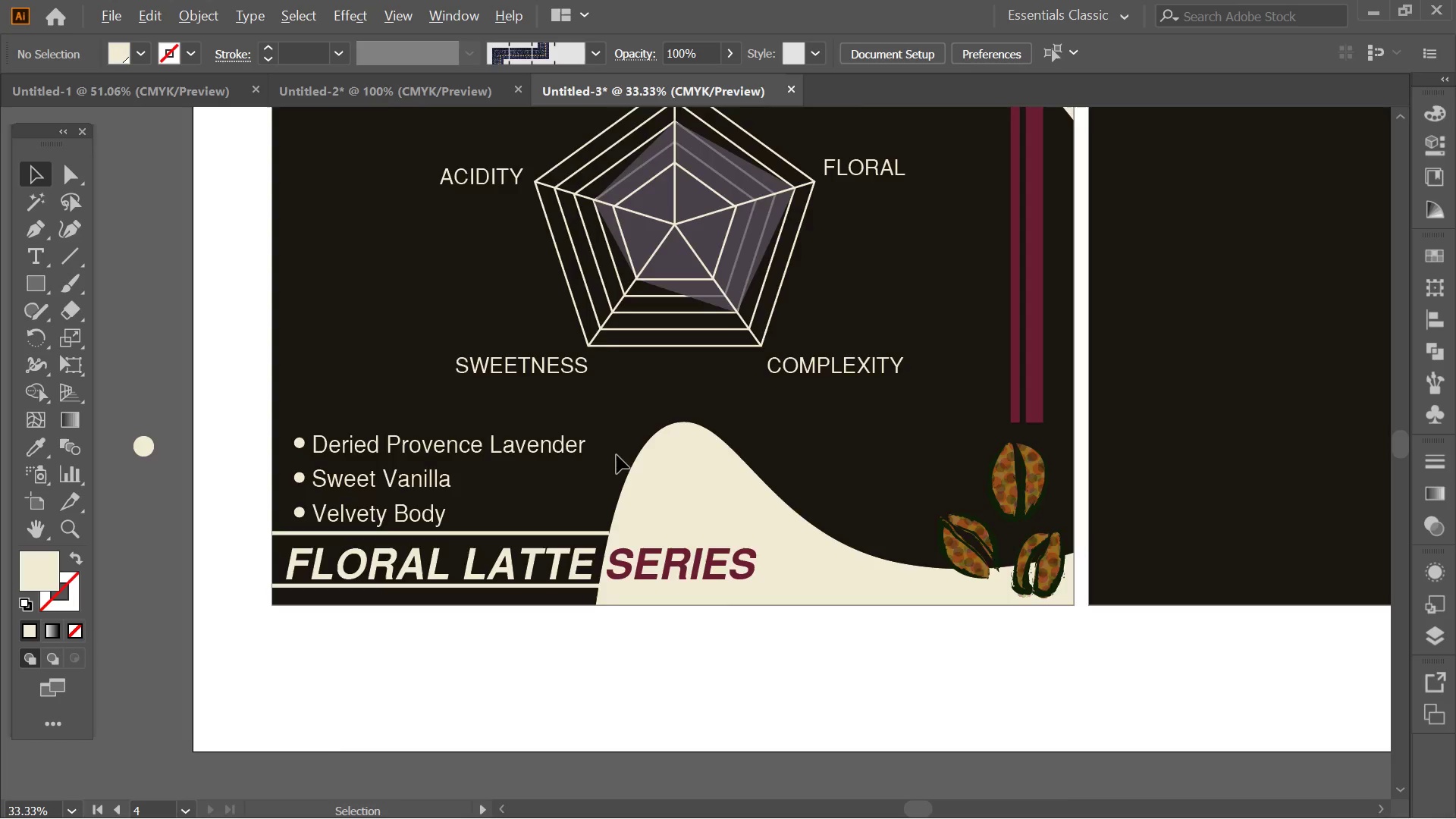 
hold_key(key=Space, duration=0.59)
 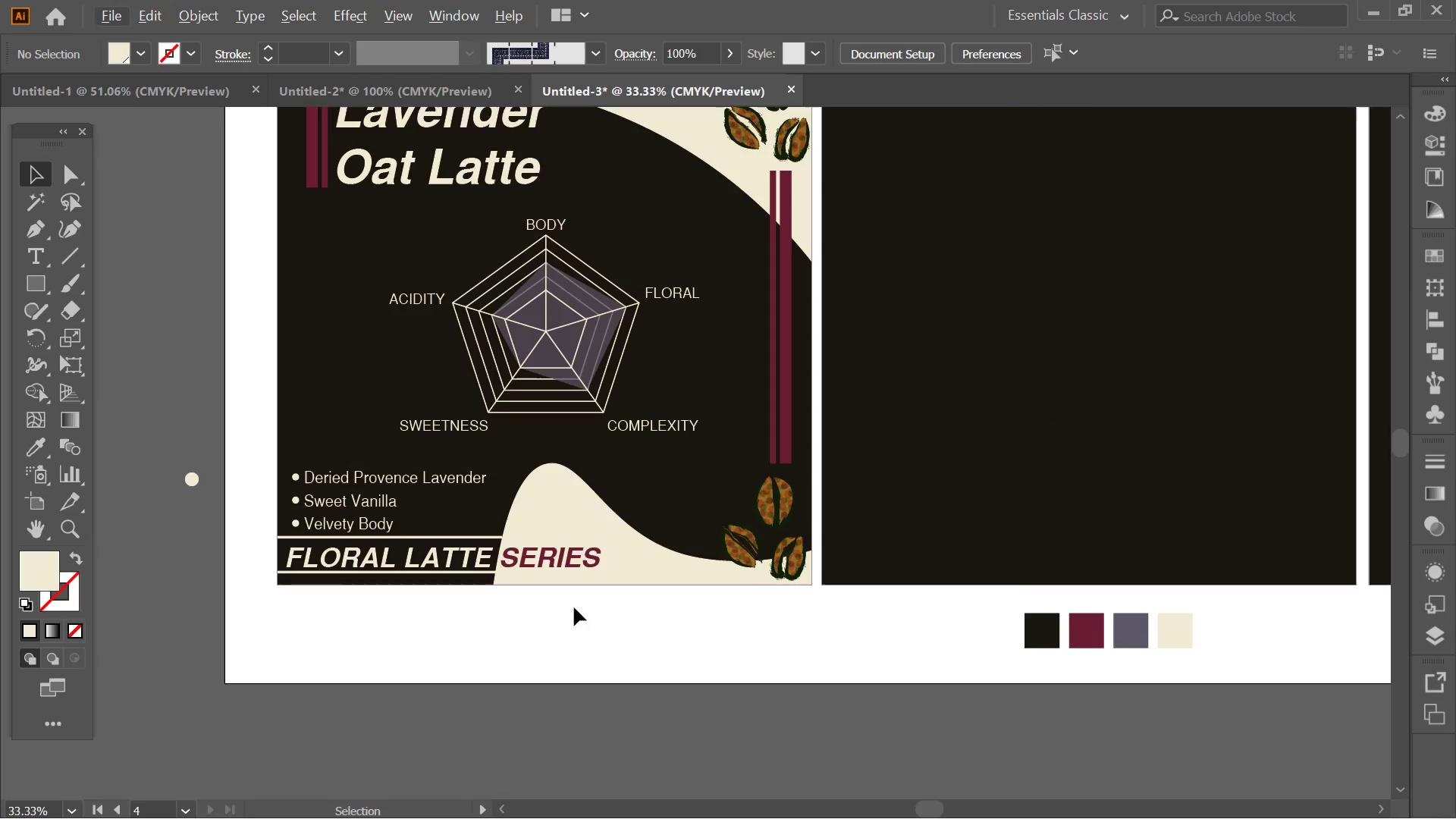 
left_click_drag(start_coordinate=[676, 581], to_coordinate=[569, 610])
 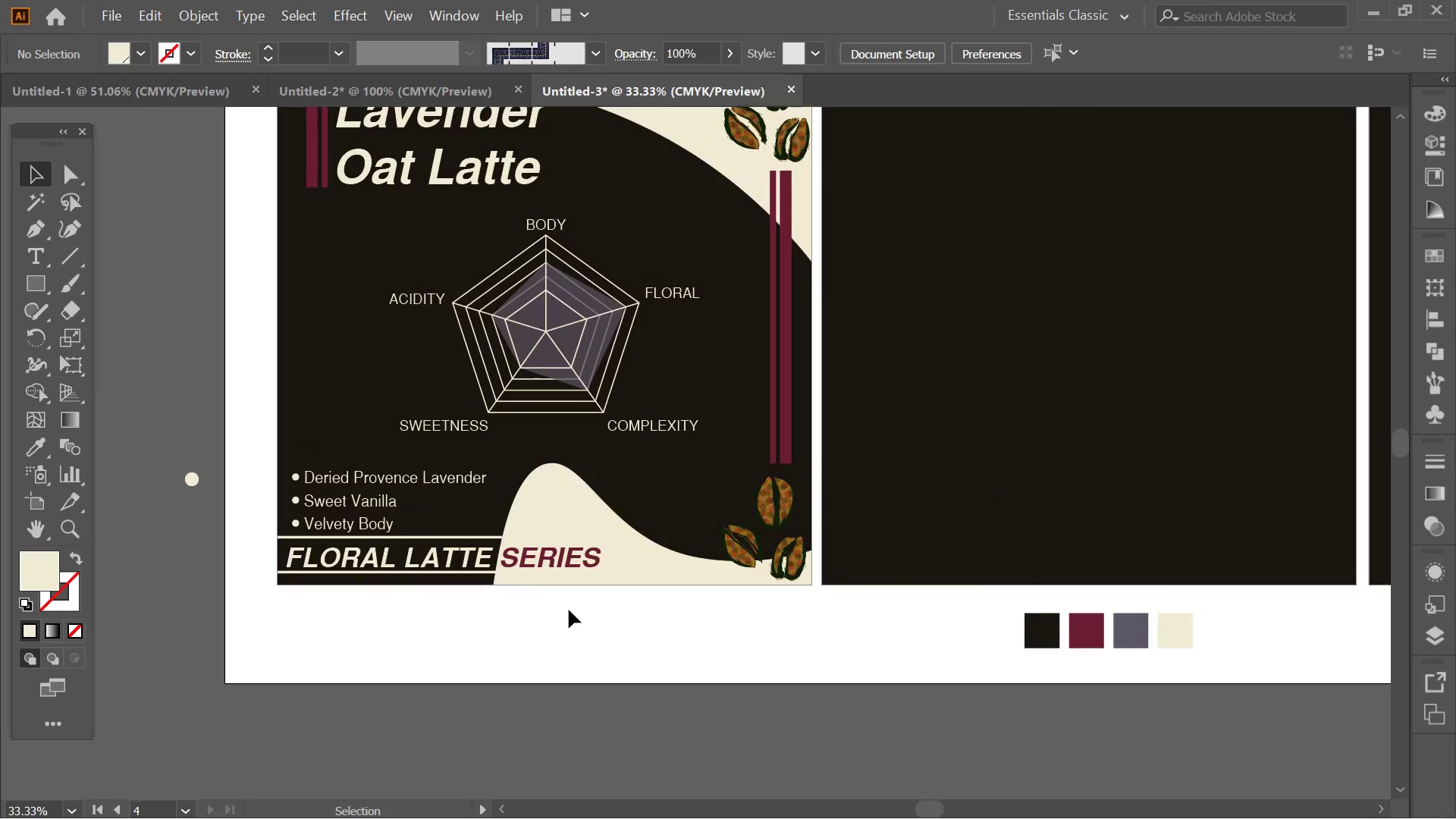 
scroll: coordinate [611, 460], scroll_direction: down, amount: 1.0
 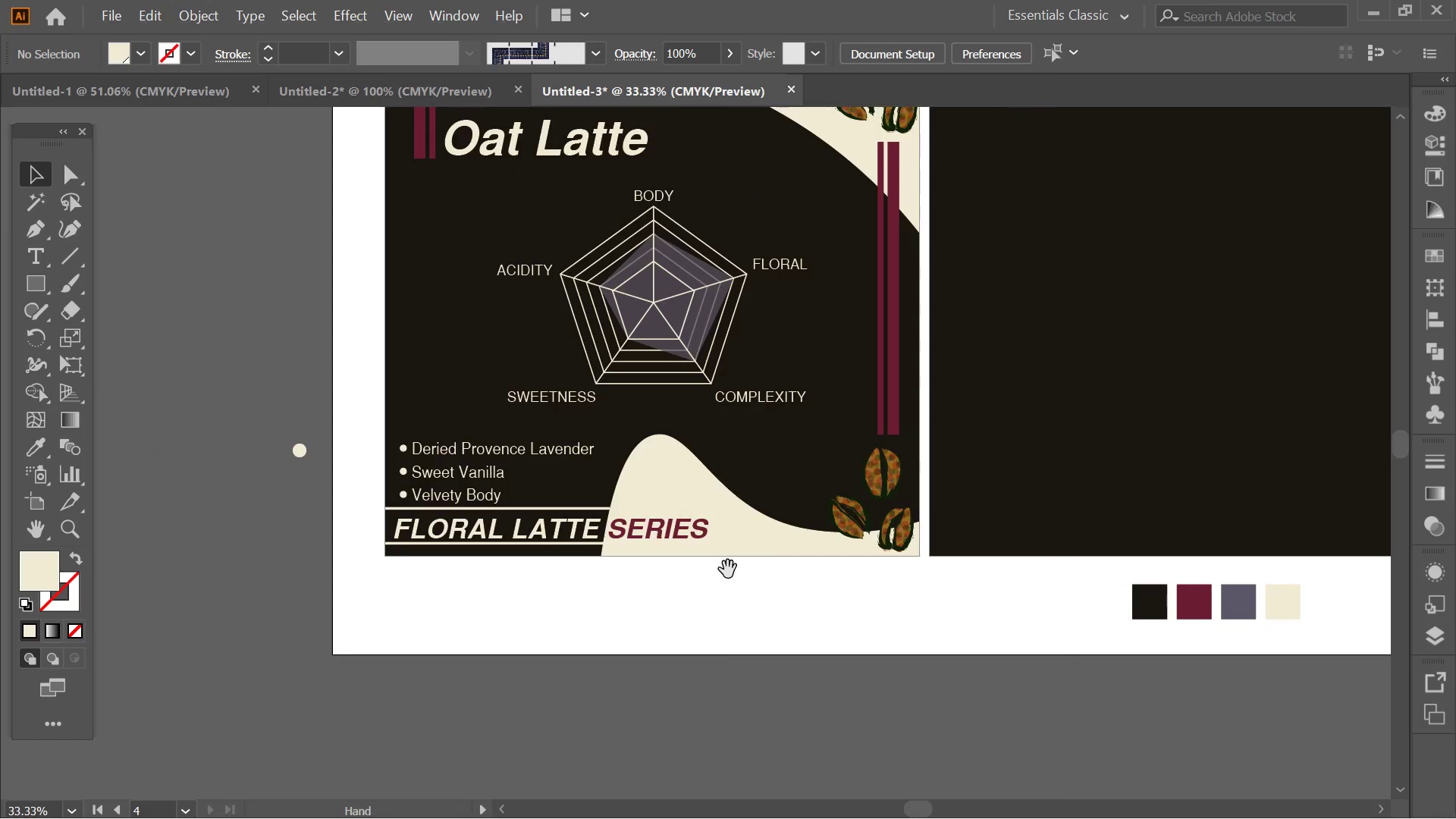 
key(Alt+AltLeft)
 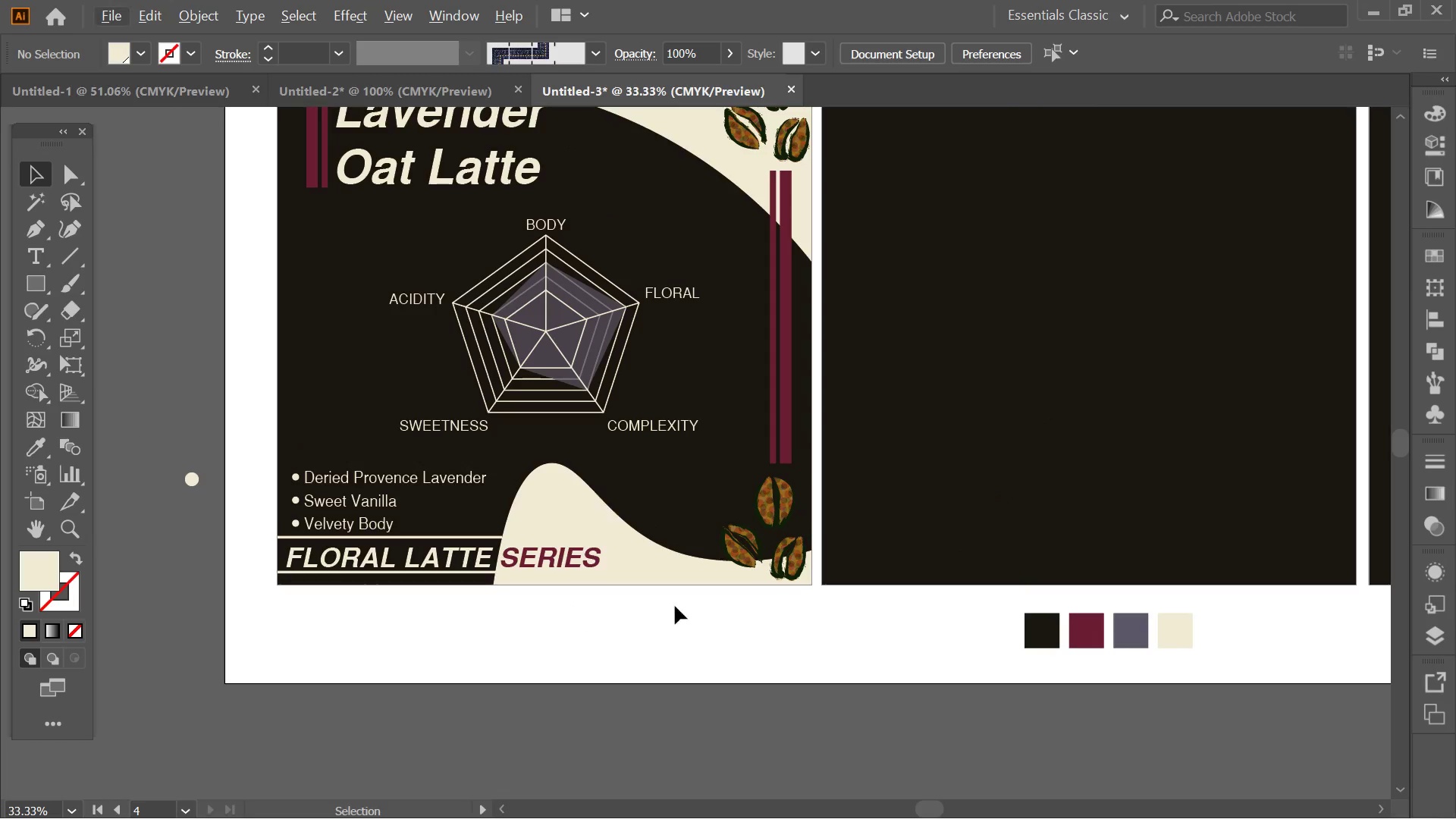 
hold_key(key=Space, duration=0.44)
 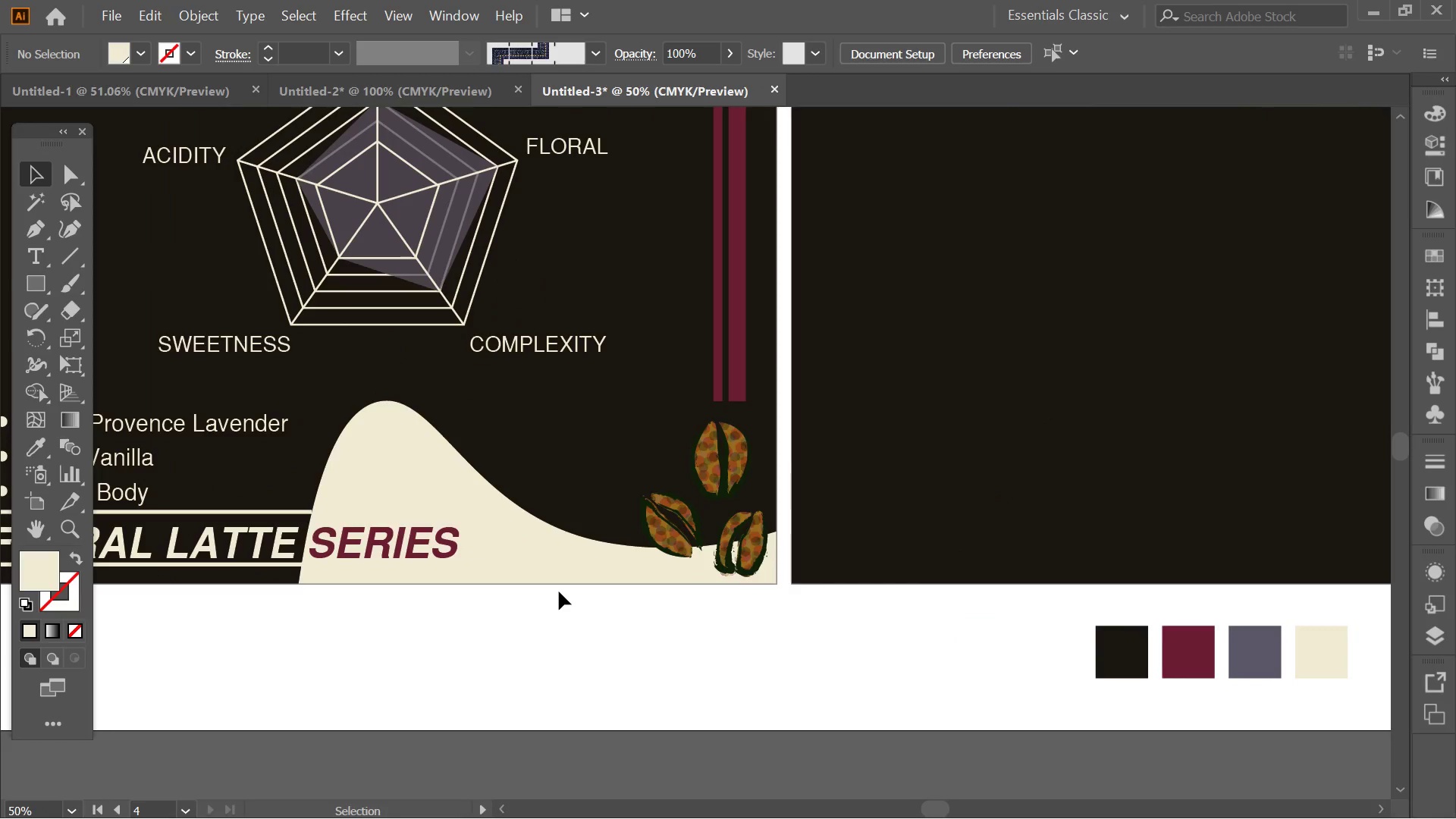 
left_click_drag(start_coordinate=[658, 606], to_coordinate=[553, 607])
 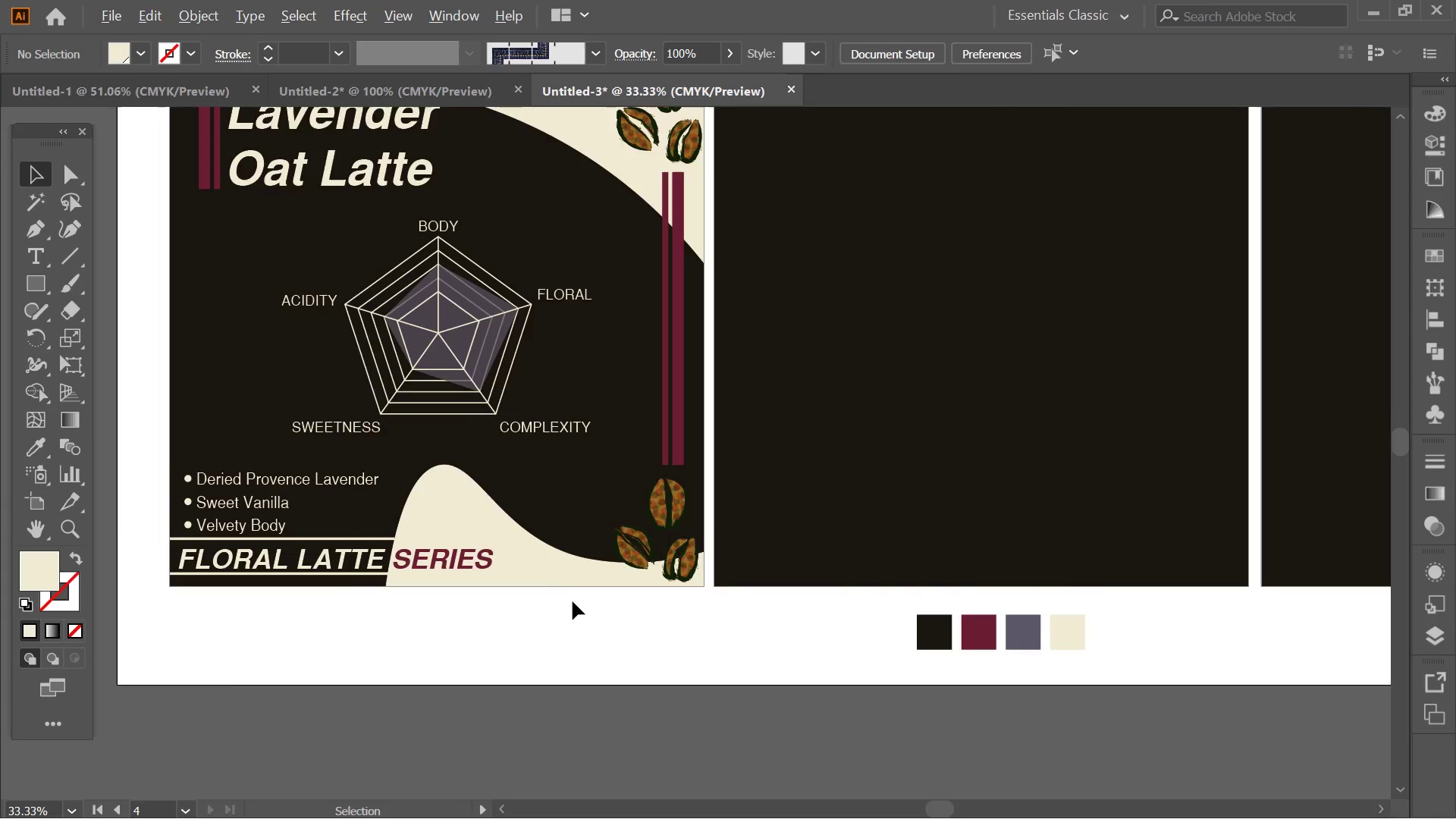 
hold_key(key=AltLeft, duration=0.38)
 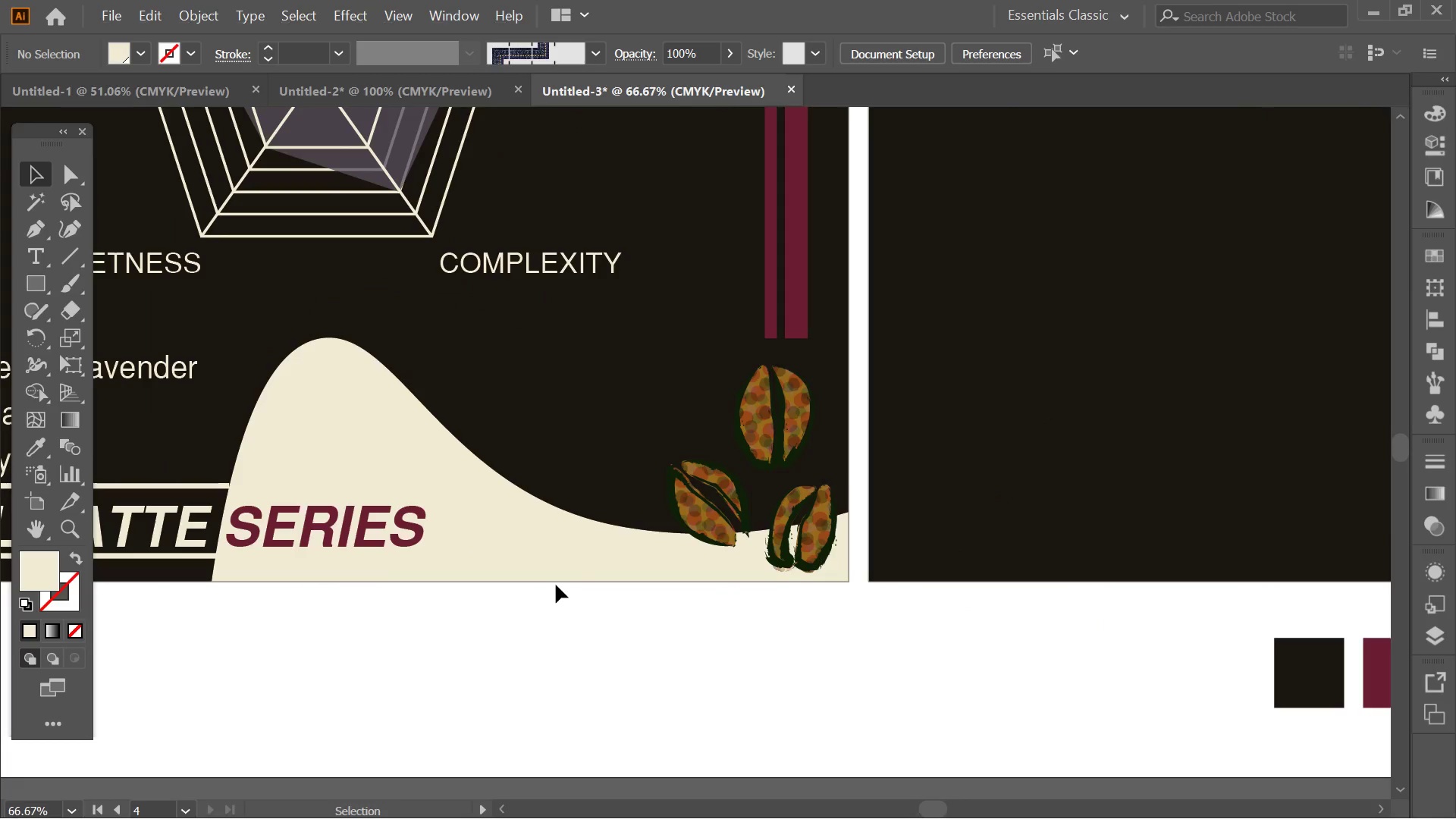 
key(Alt+AltLeft)
 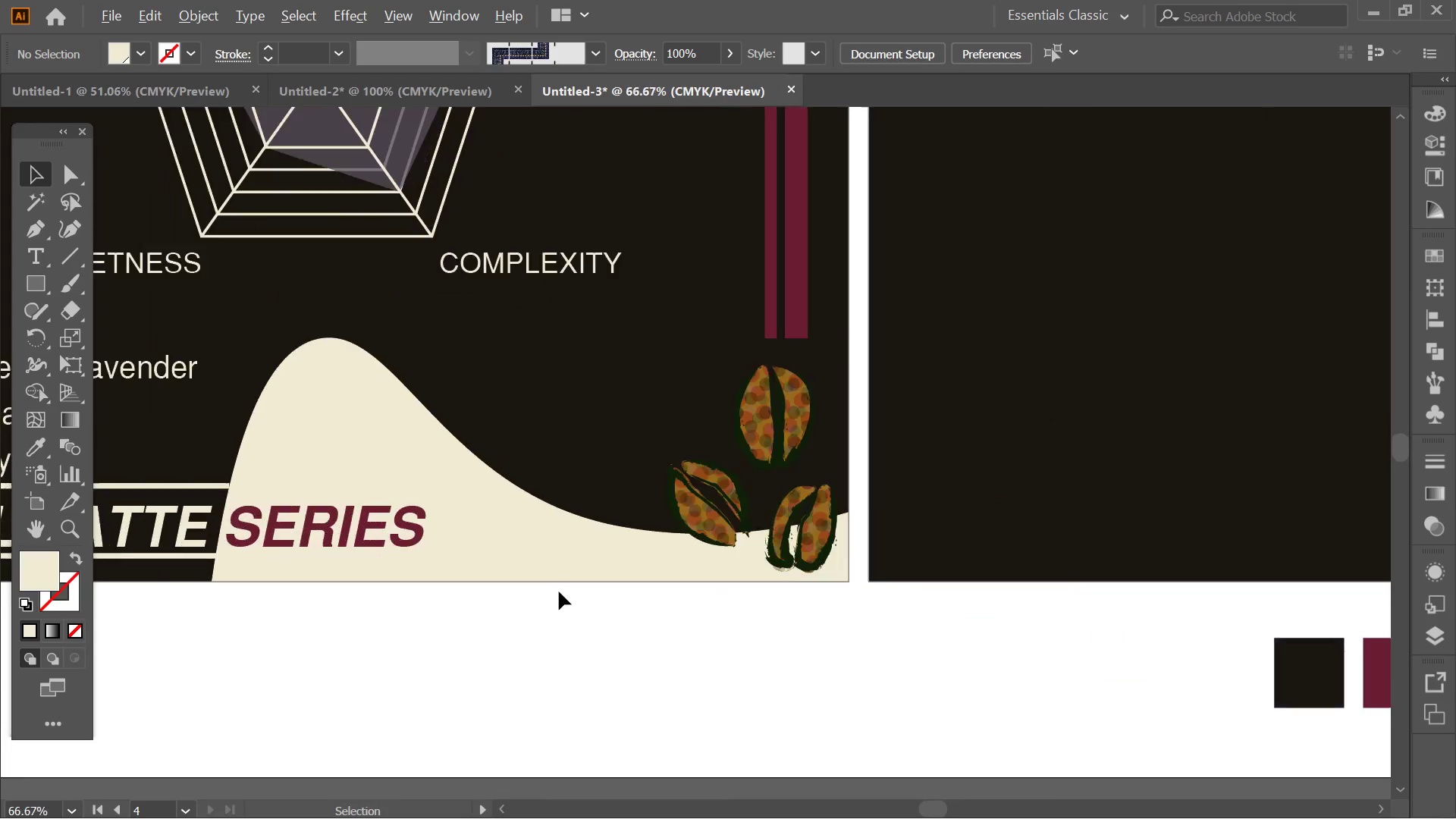 
scroll: coordinate [559, 592], scroll_direction: none, amount: 0.0
 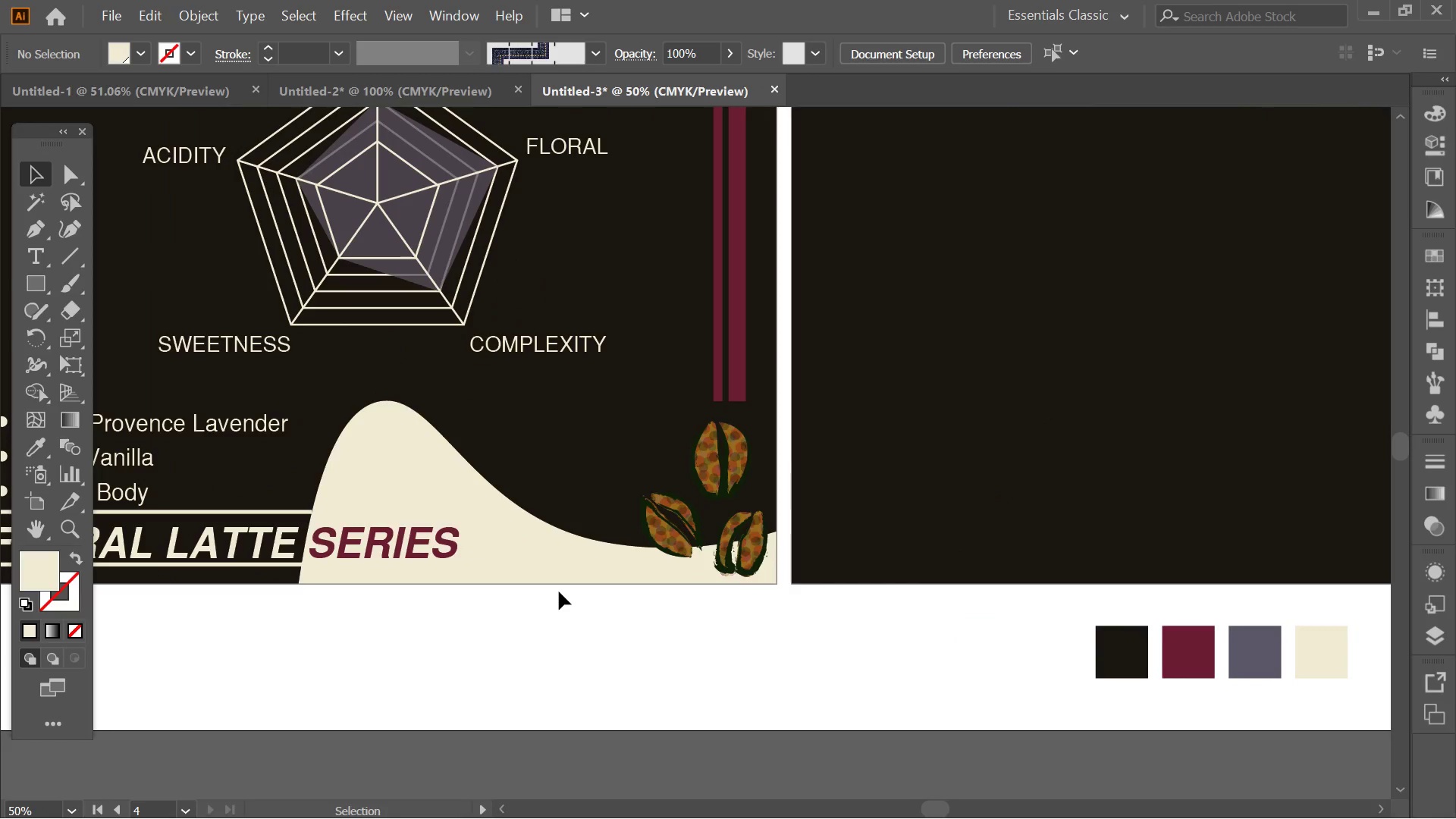 
hold_key(key=AltLeft, duration=0.31)
 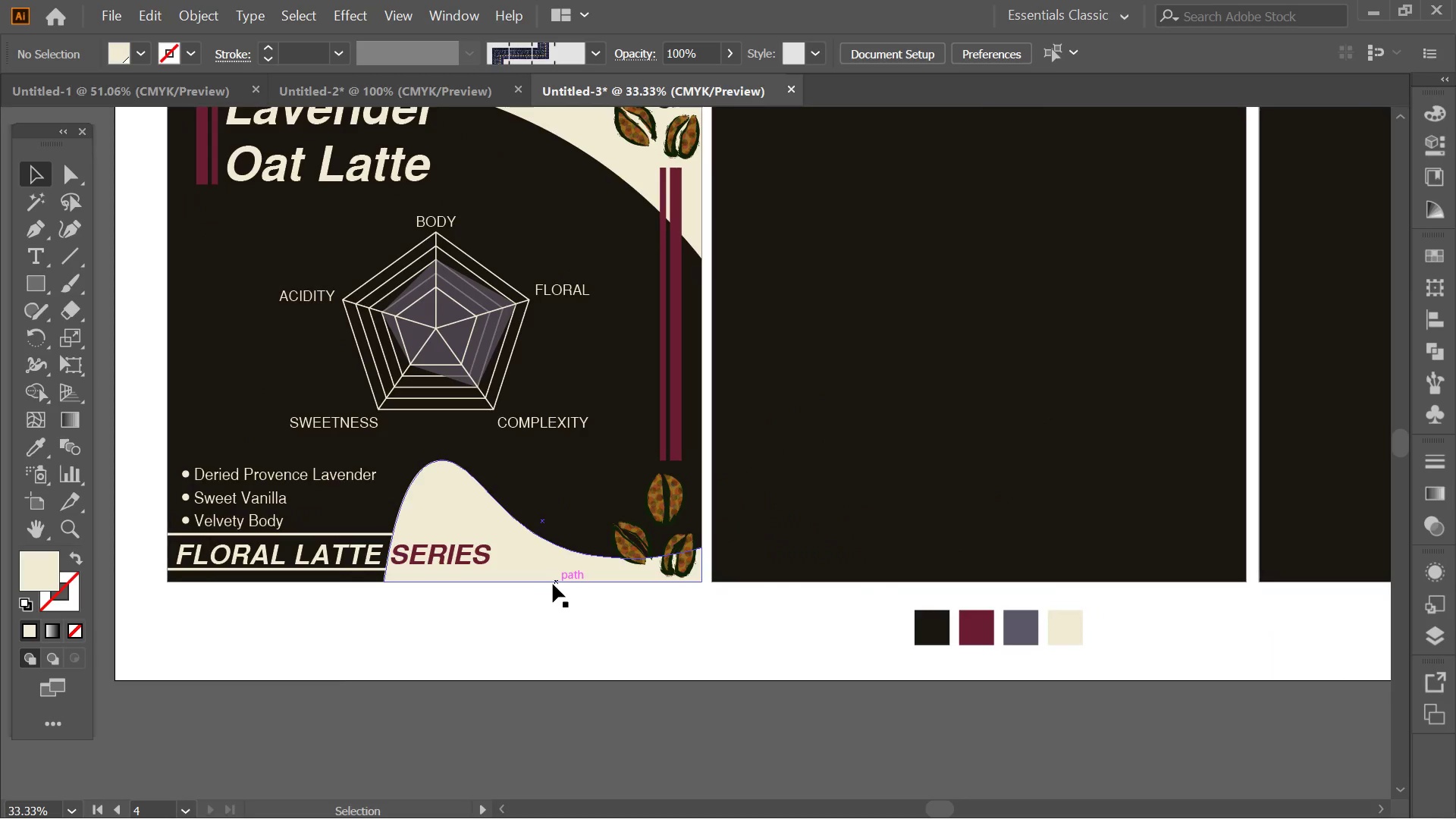 
key(Space)
 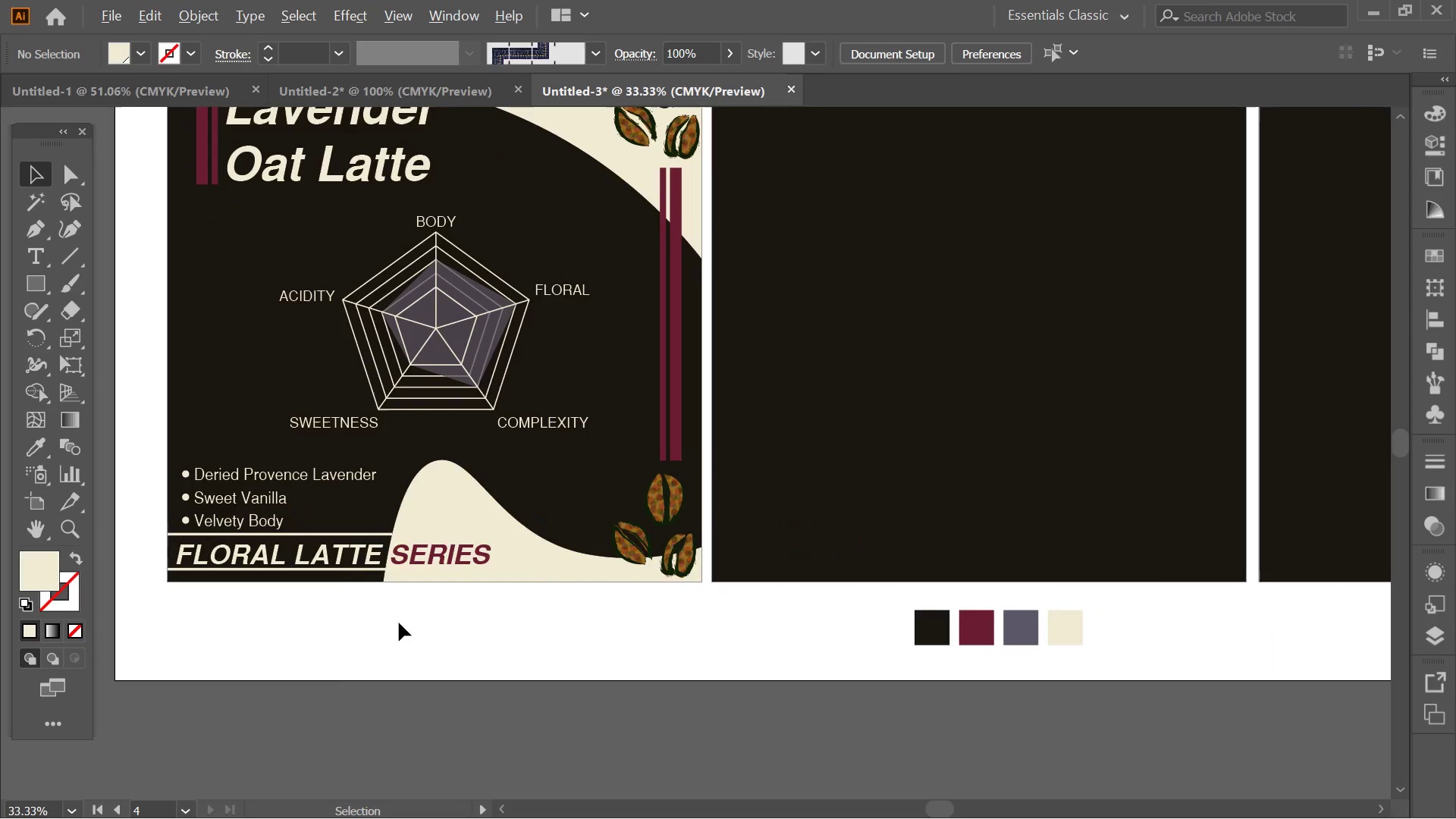 
key(Alt+AltLeft)
 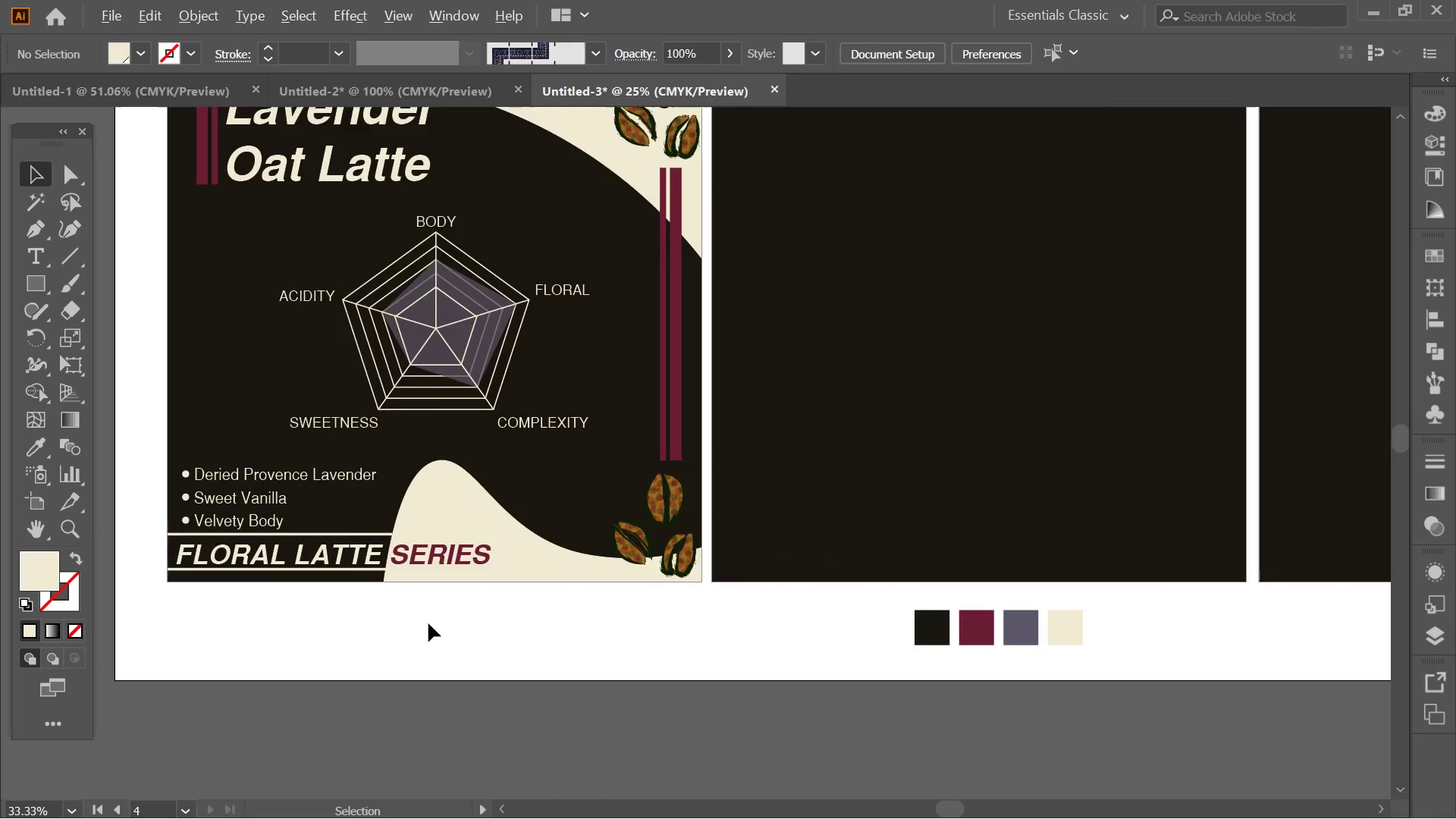 
scroll: coordinate [556, 582], scroll_direction: none, amount: 0.0
 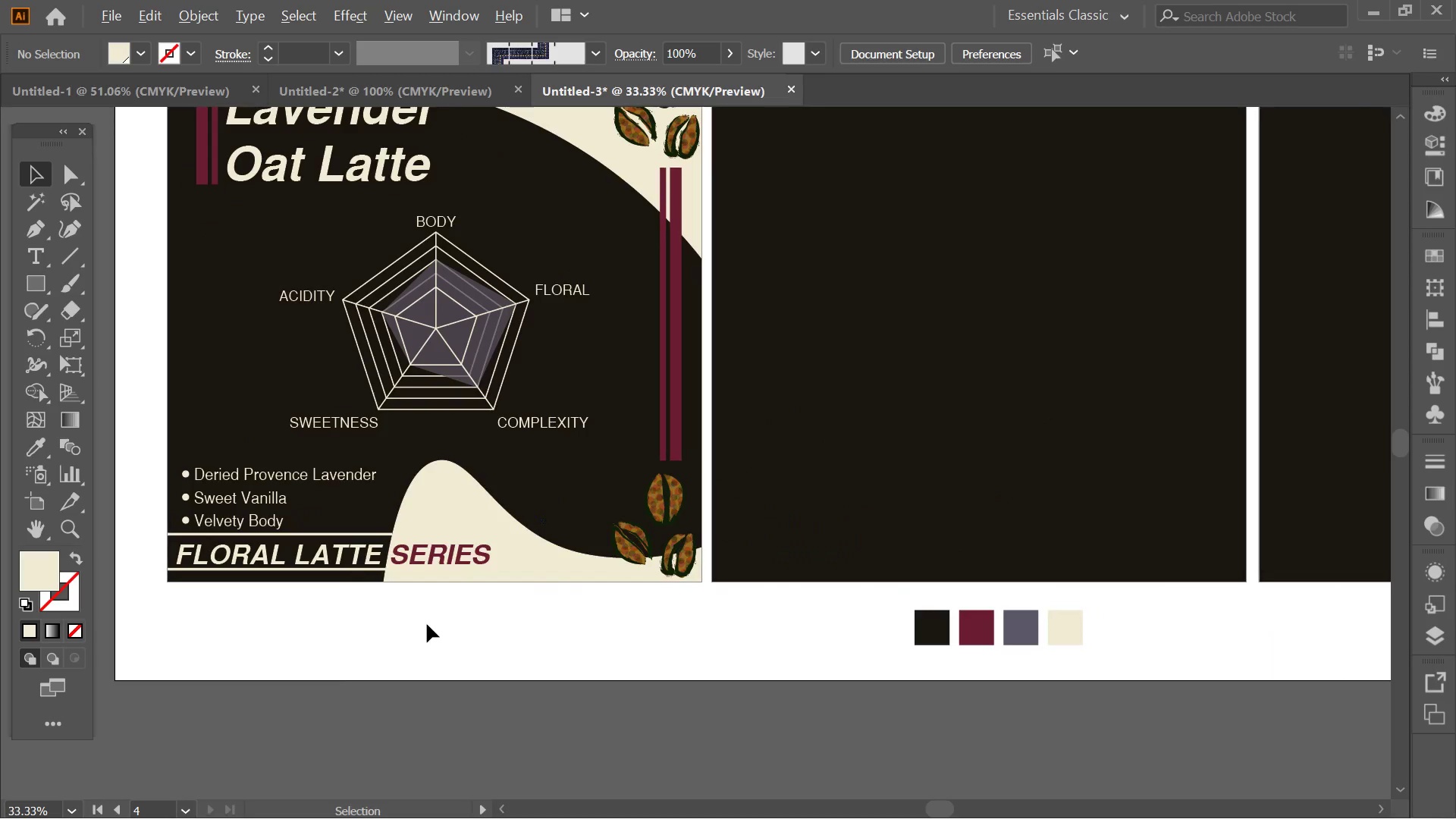 
hold_key(key=Space, duration=1.33)
 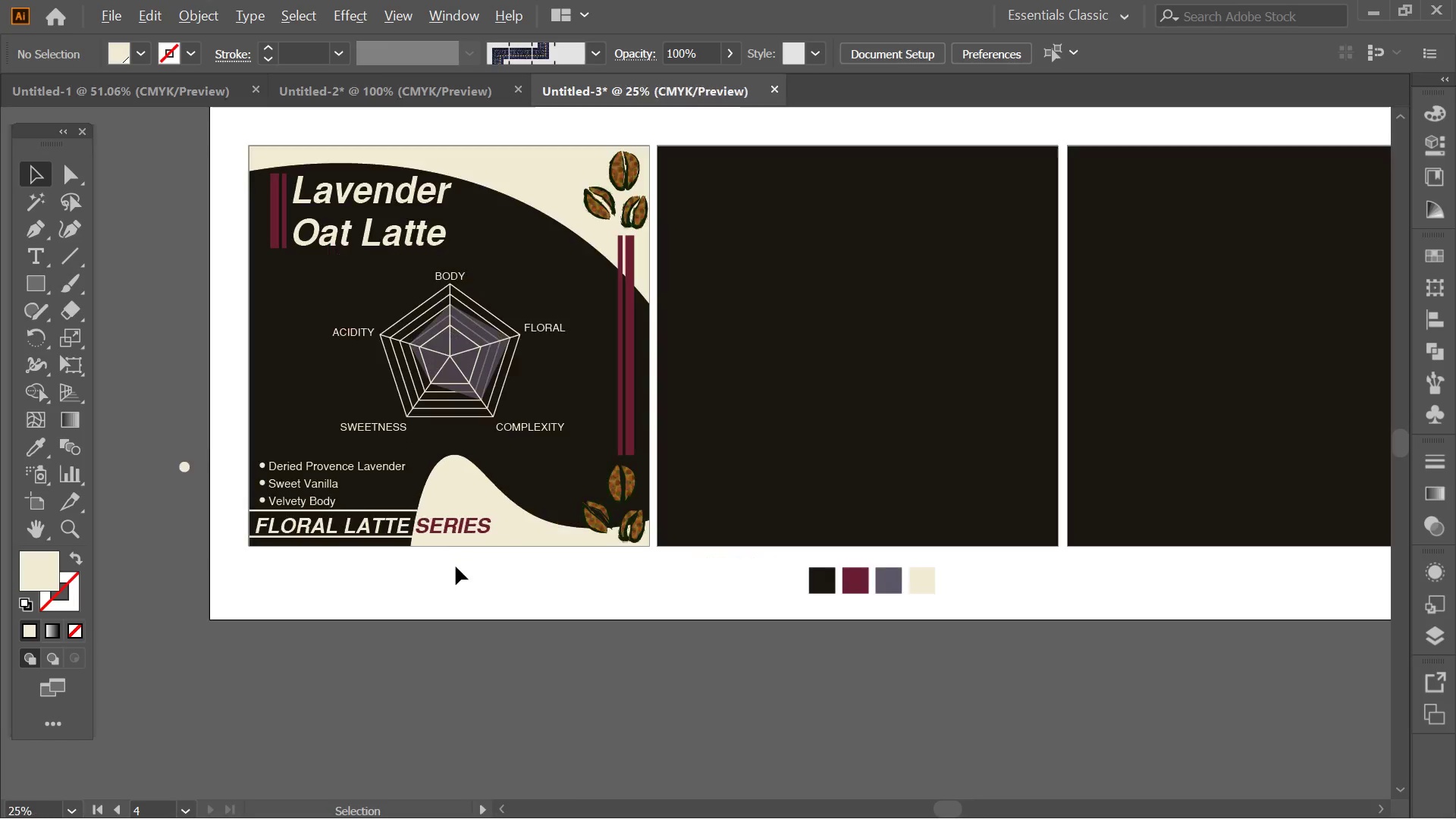 
left_click_drag(start_coordinate=[391, 651], to_coordinate=[410, 603])
 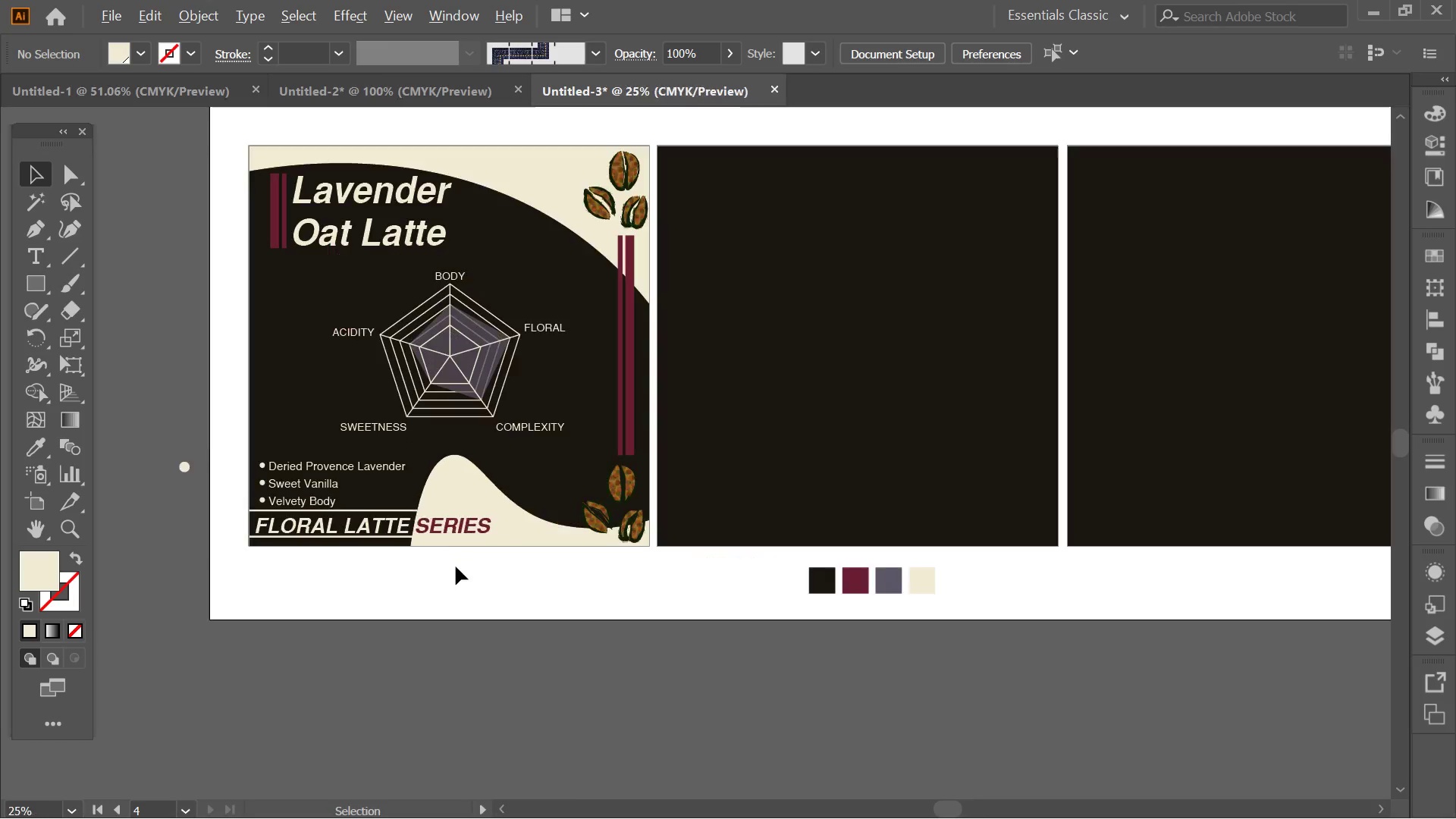 
scroll: coordinate [428, 623], scroll_direction: down, amount: 2.0
 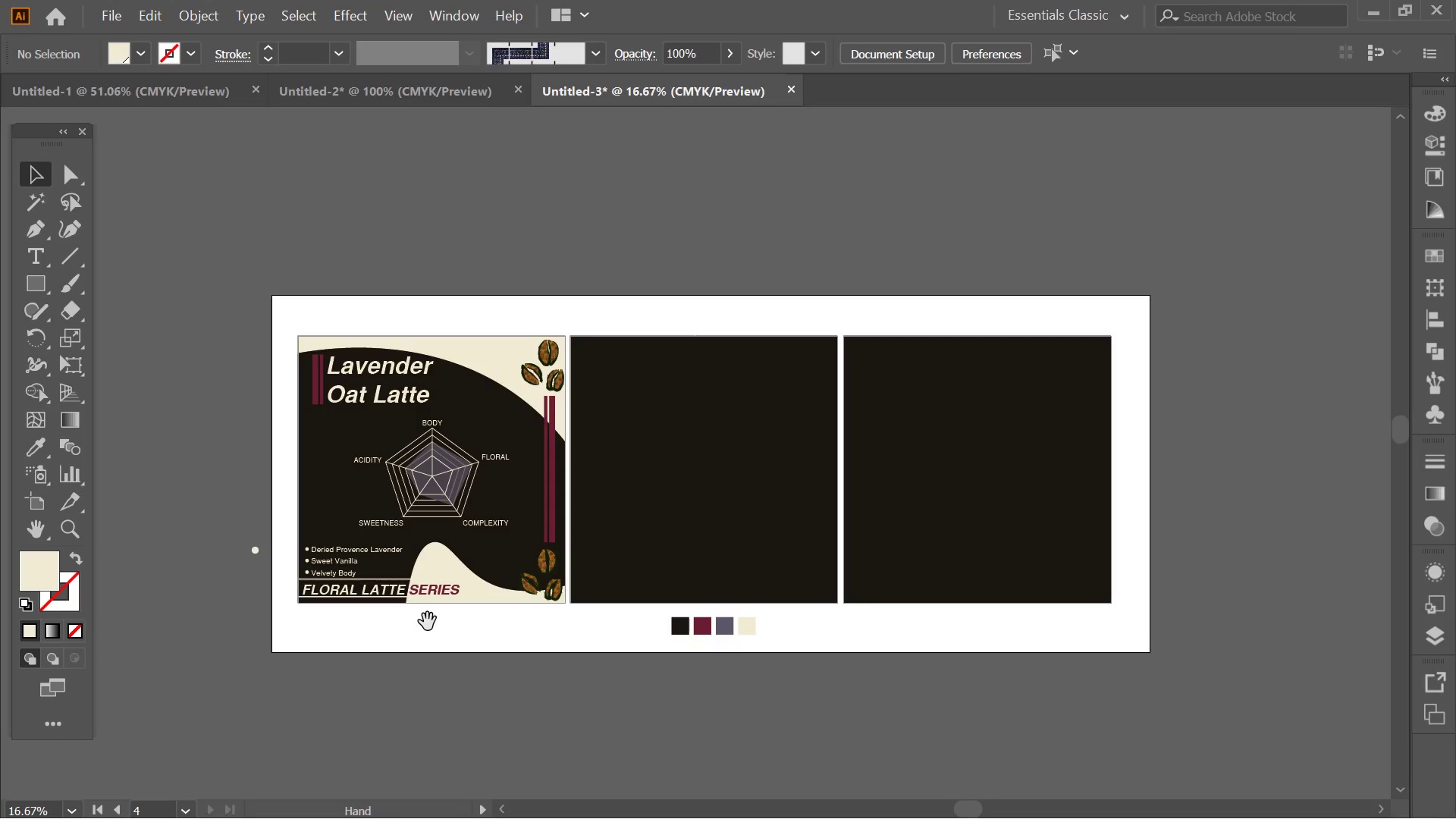 
hold_key(key=Space, duration=17.09)
 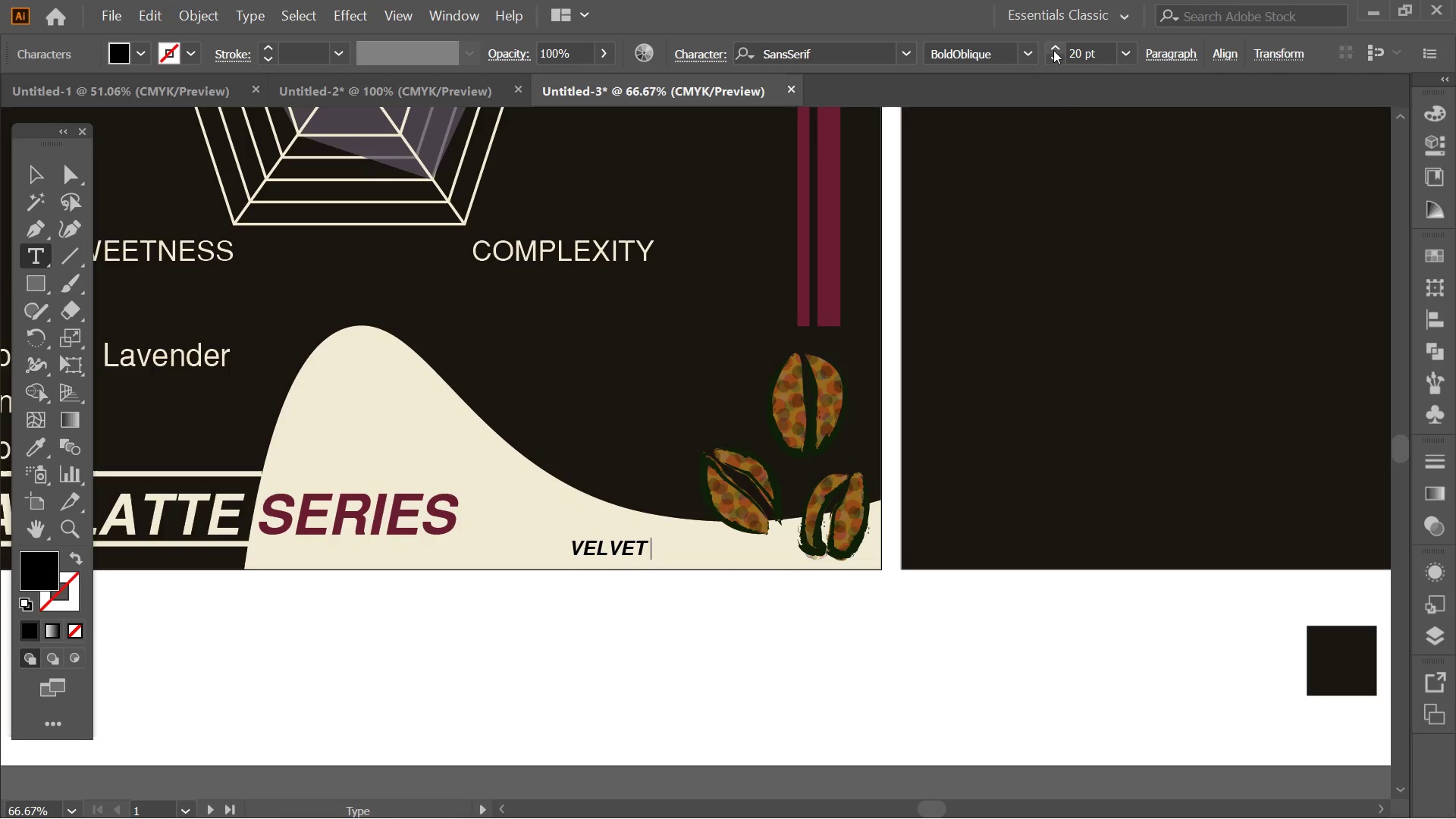 
hold_key(key=AltLeft, duration=1.39)
scroll: coordinate [456, 566], scroll_direction: none, amount: 0.0
 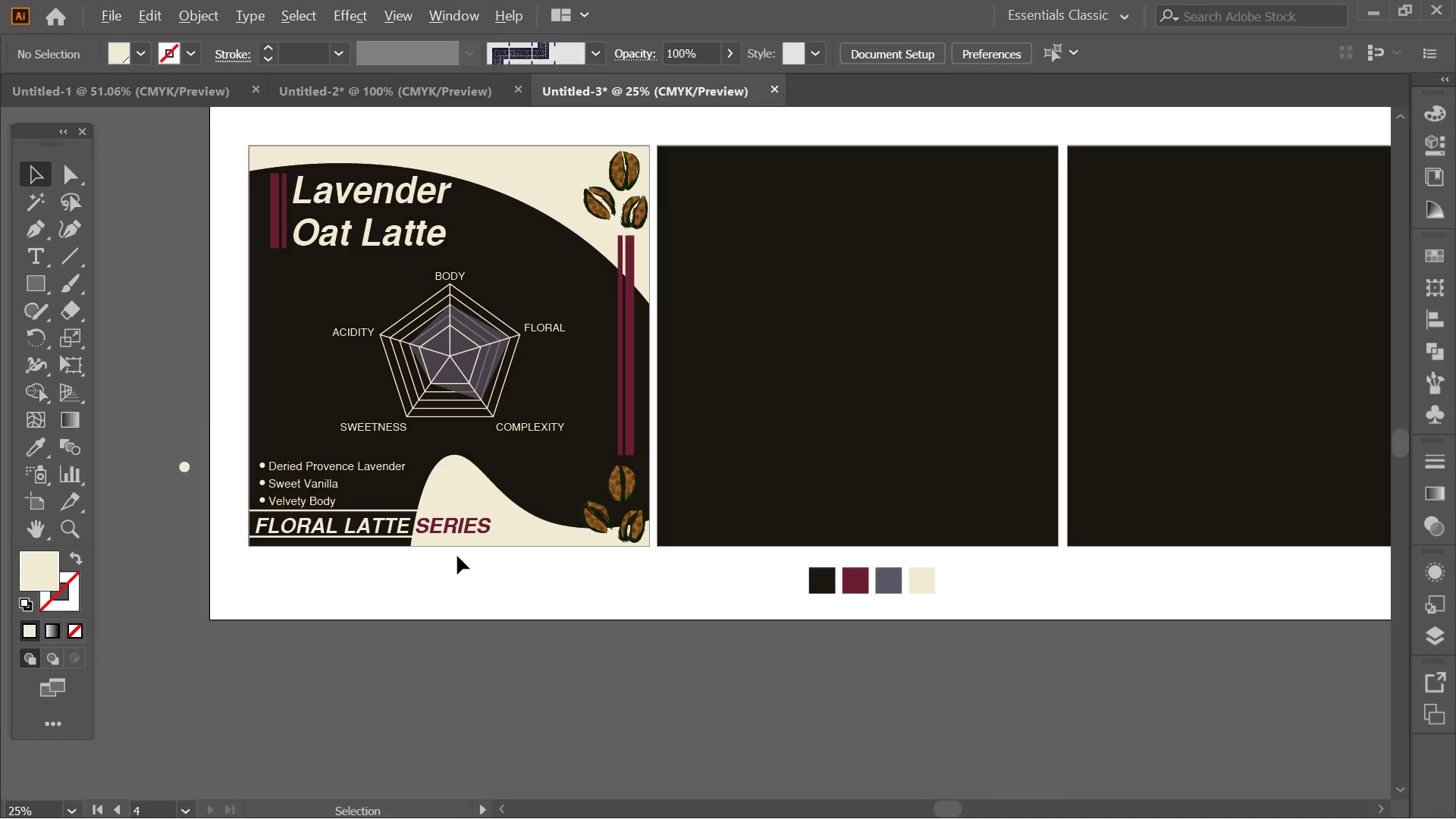 
scroll: coordinate [459, 555], scroll_direction: up, amount: 1.0
 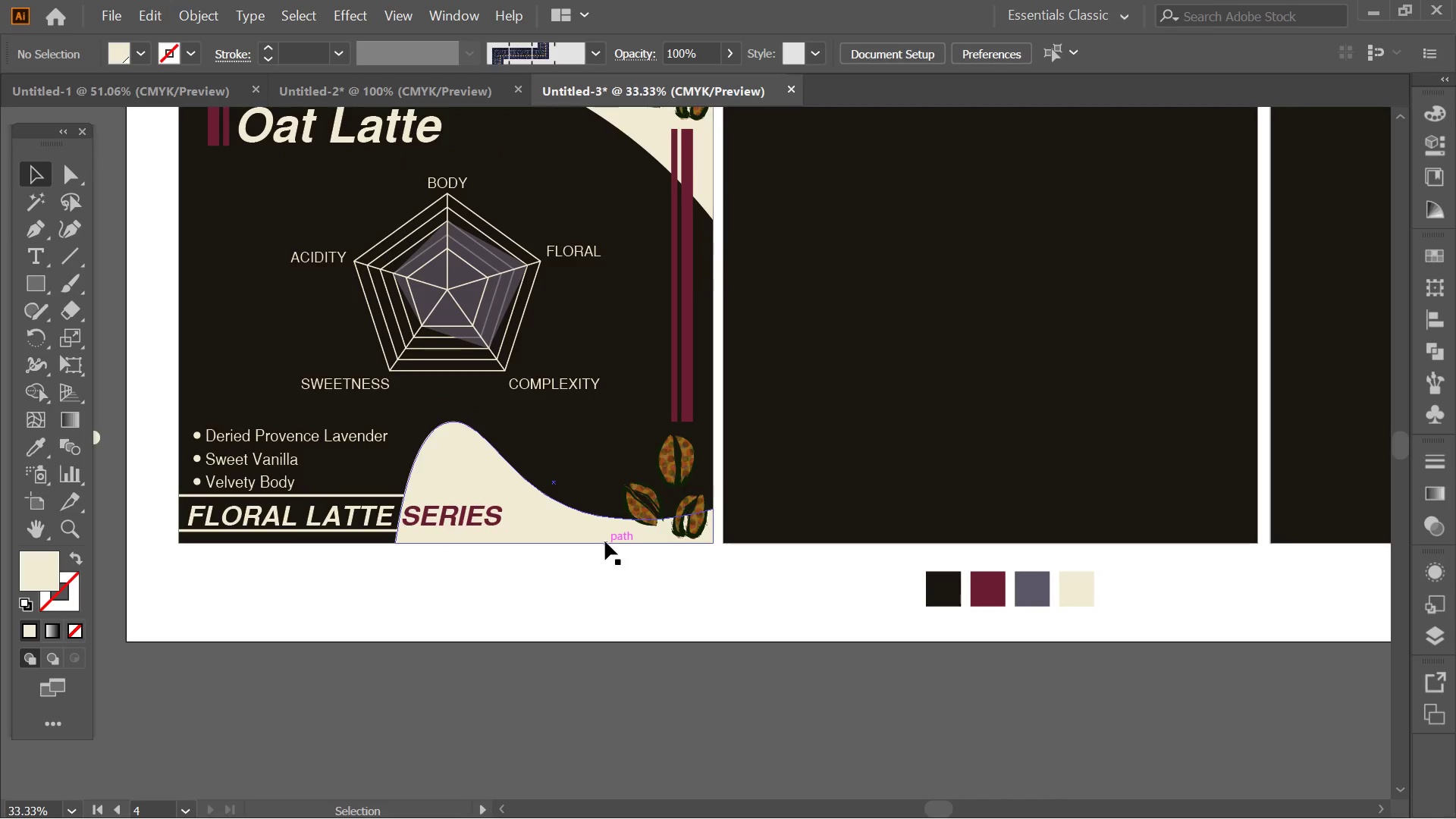 
key(Alt+AltLeft)
 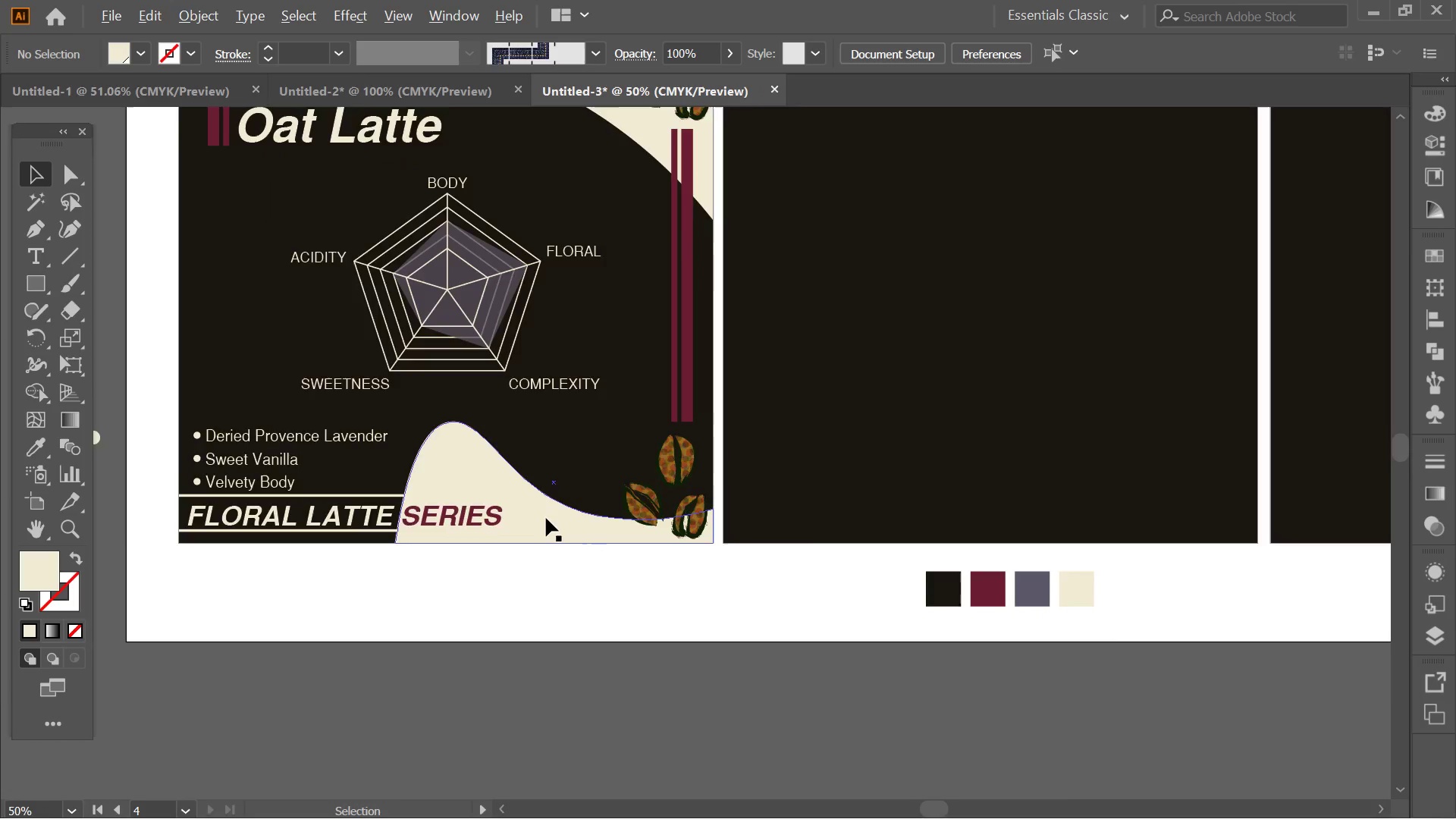 
scroll: coordinate [546, 518], scroll_direction: up, amount: 2.0
 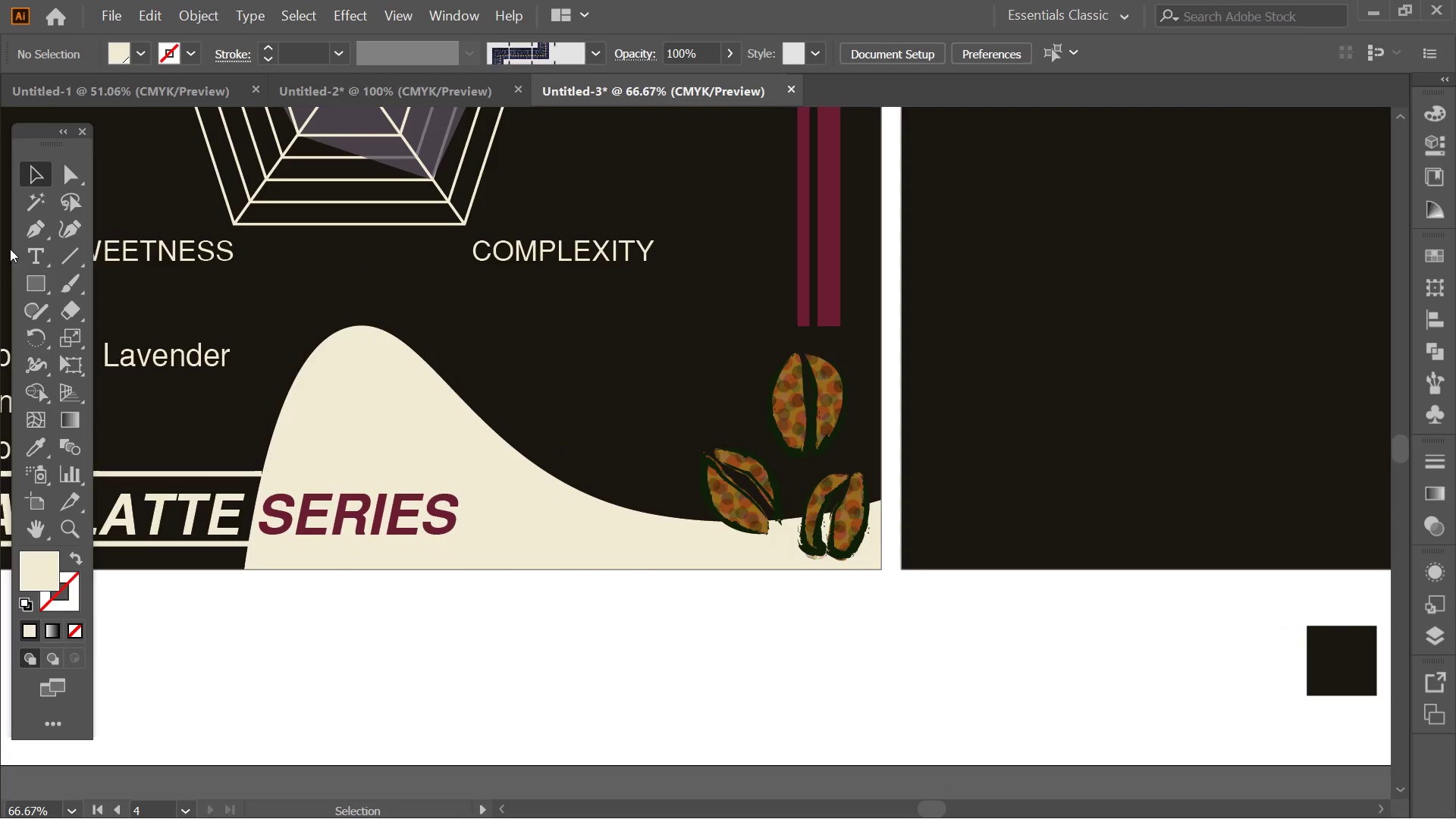 
left_click([29, 249])
 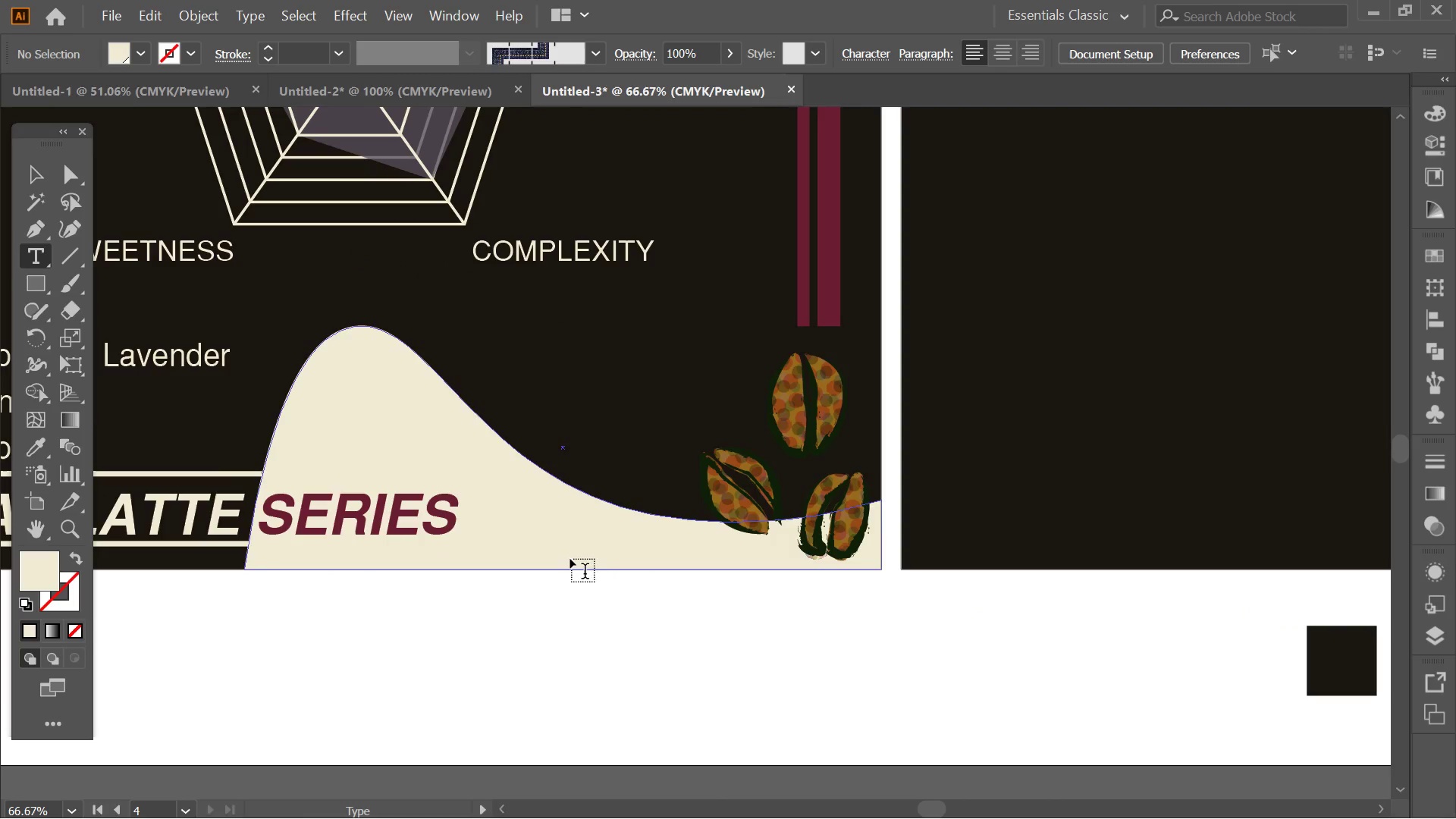 
left_click([569, 555])
 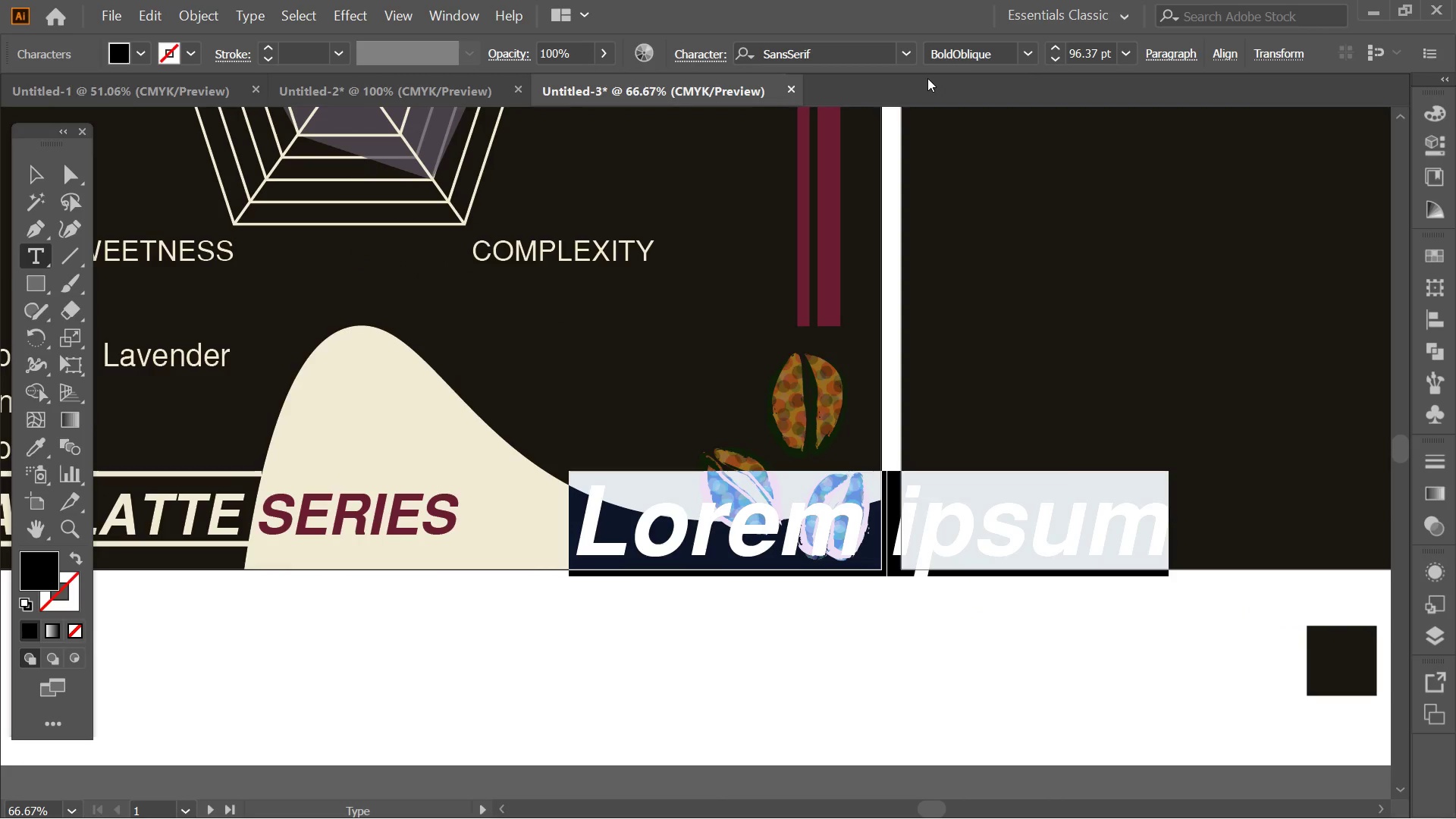 
key(CapsLock)
 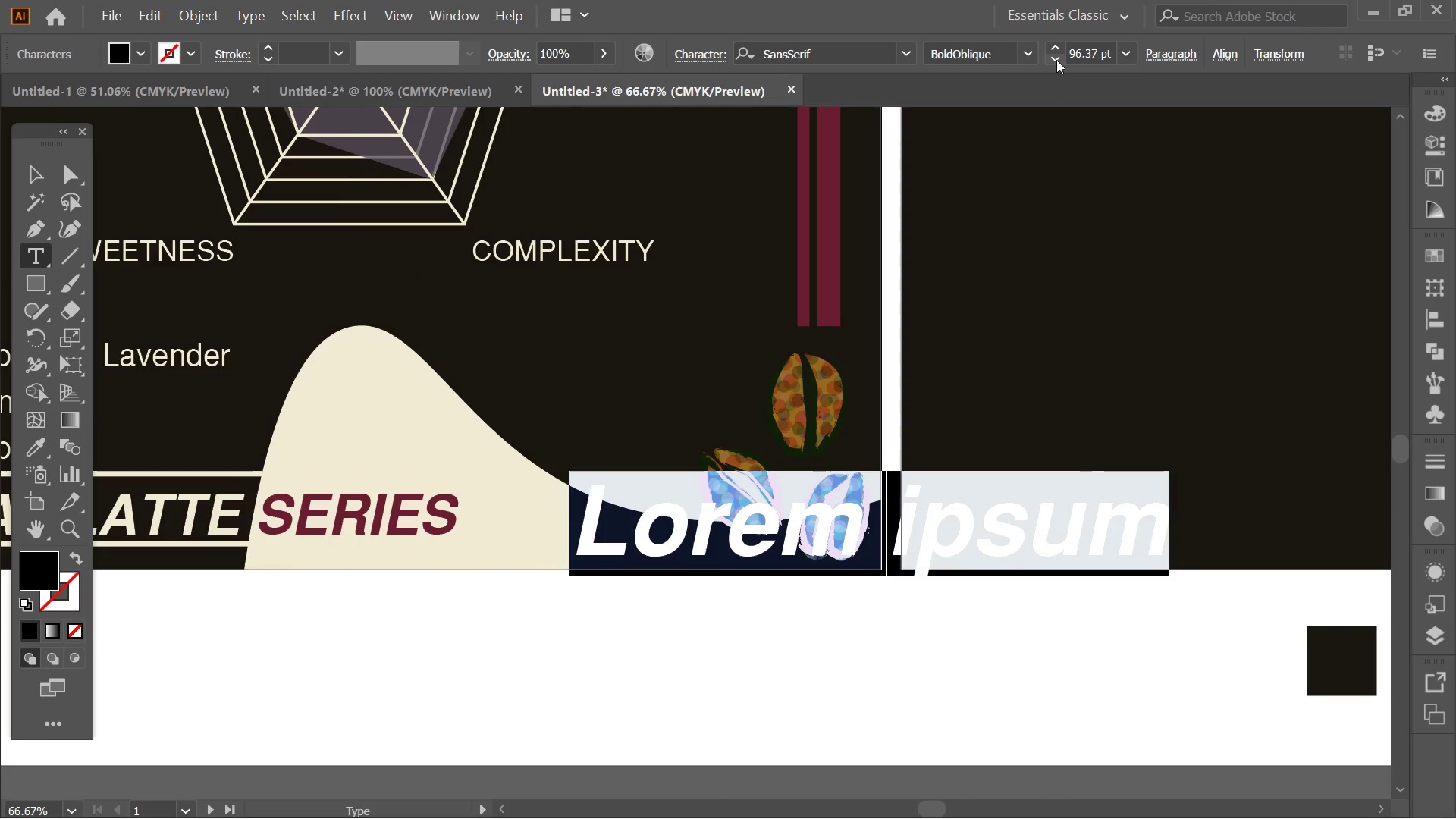 
hold_key(key=ShiftLeft, duration=3.84)
left_click([1056, 60])
 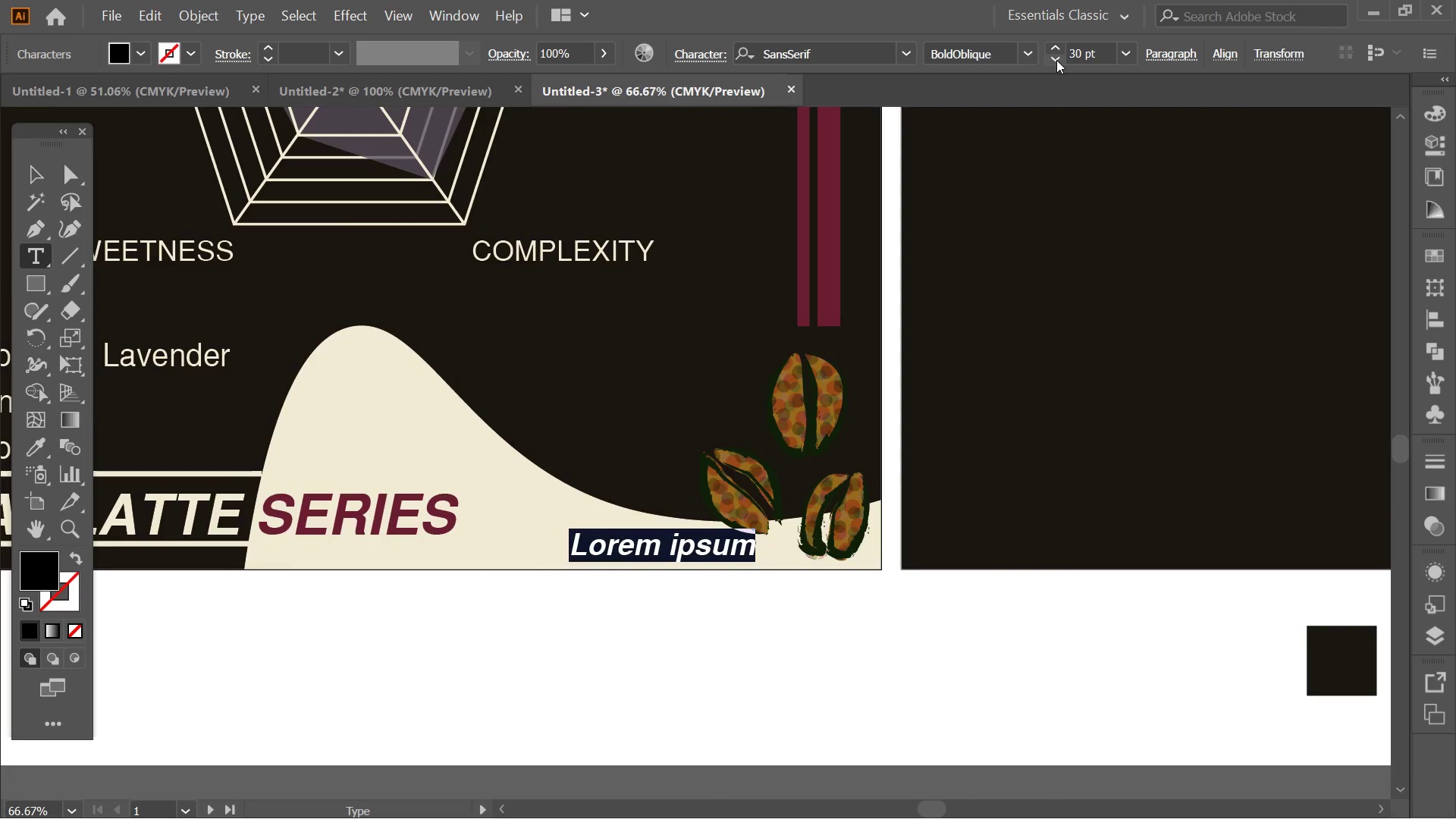 
left_click([1056, 60])
 